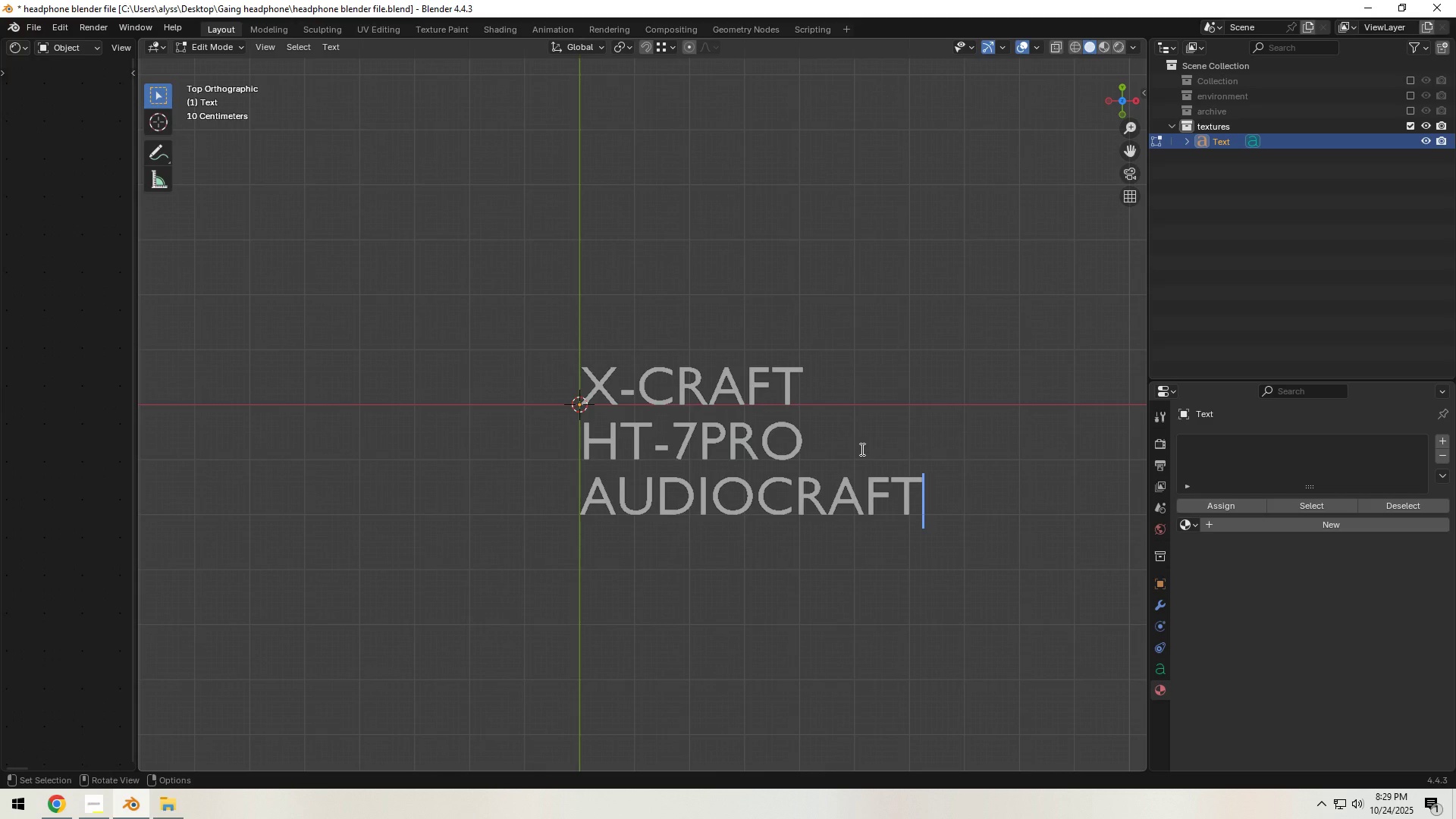 
key(Tab)
 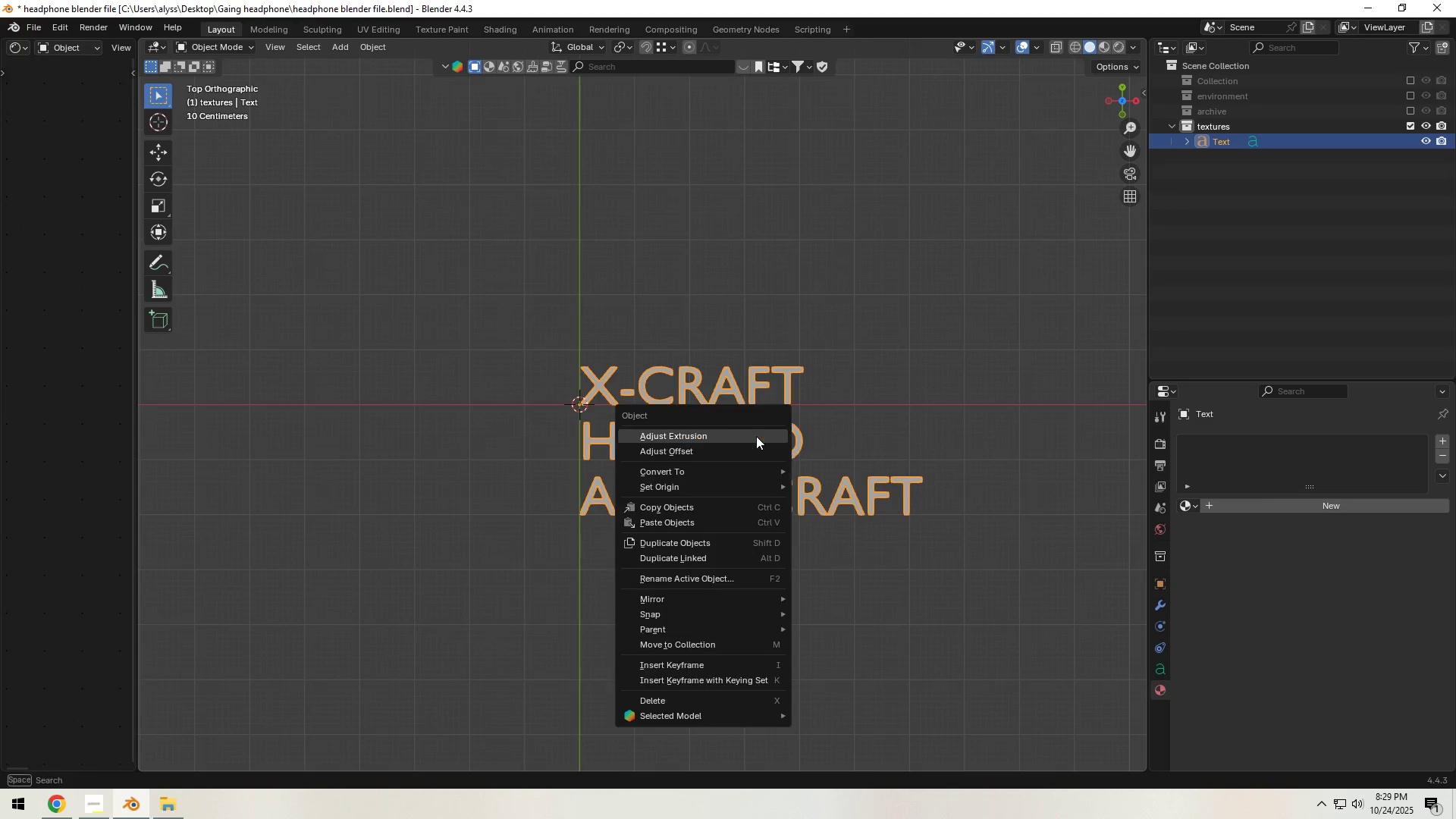 
right_click([756, 436])
 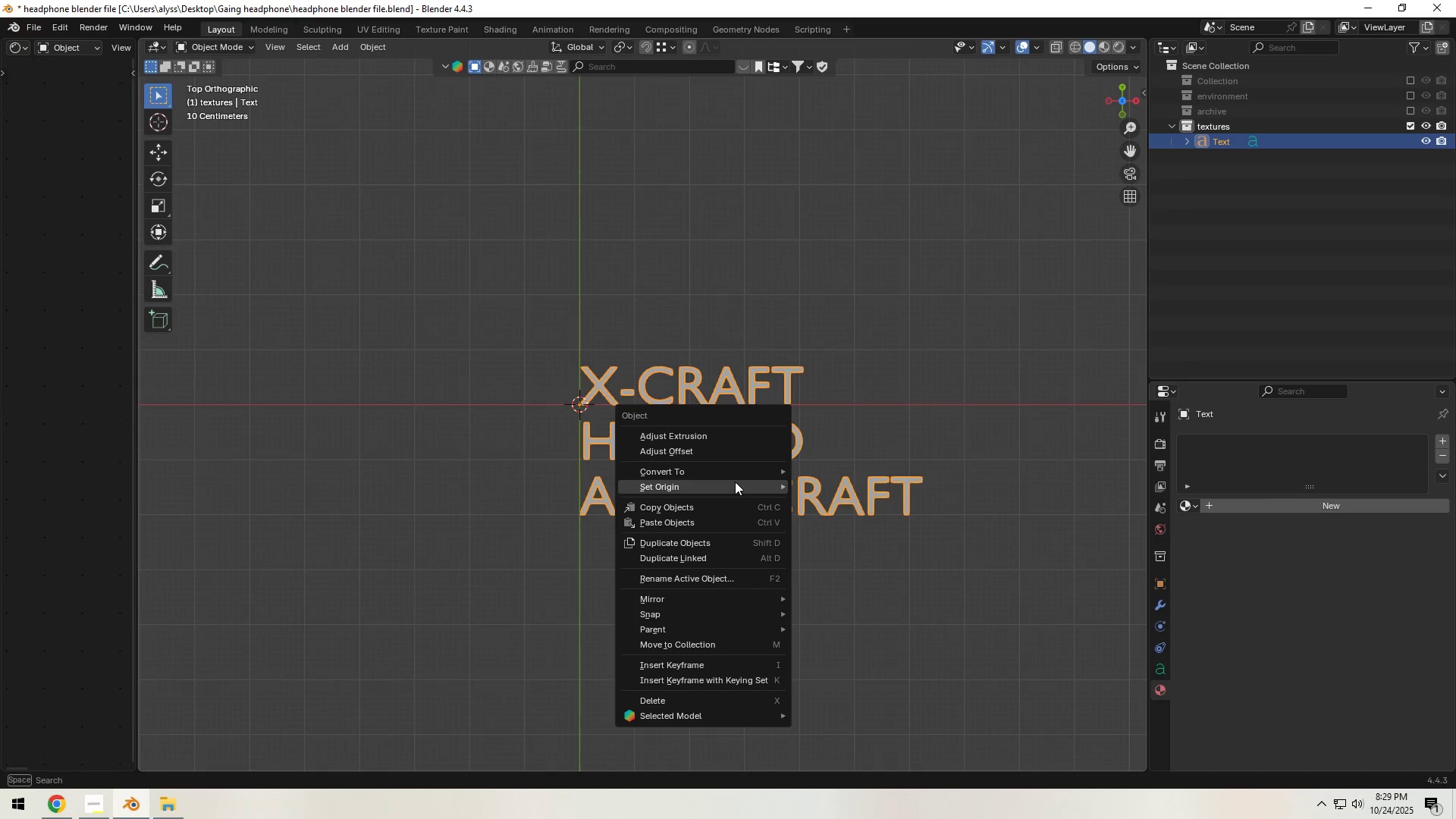 
mouse_move([752, 468])
 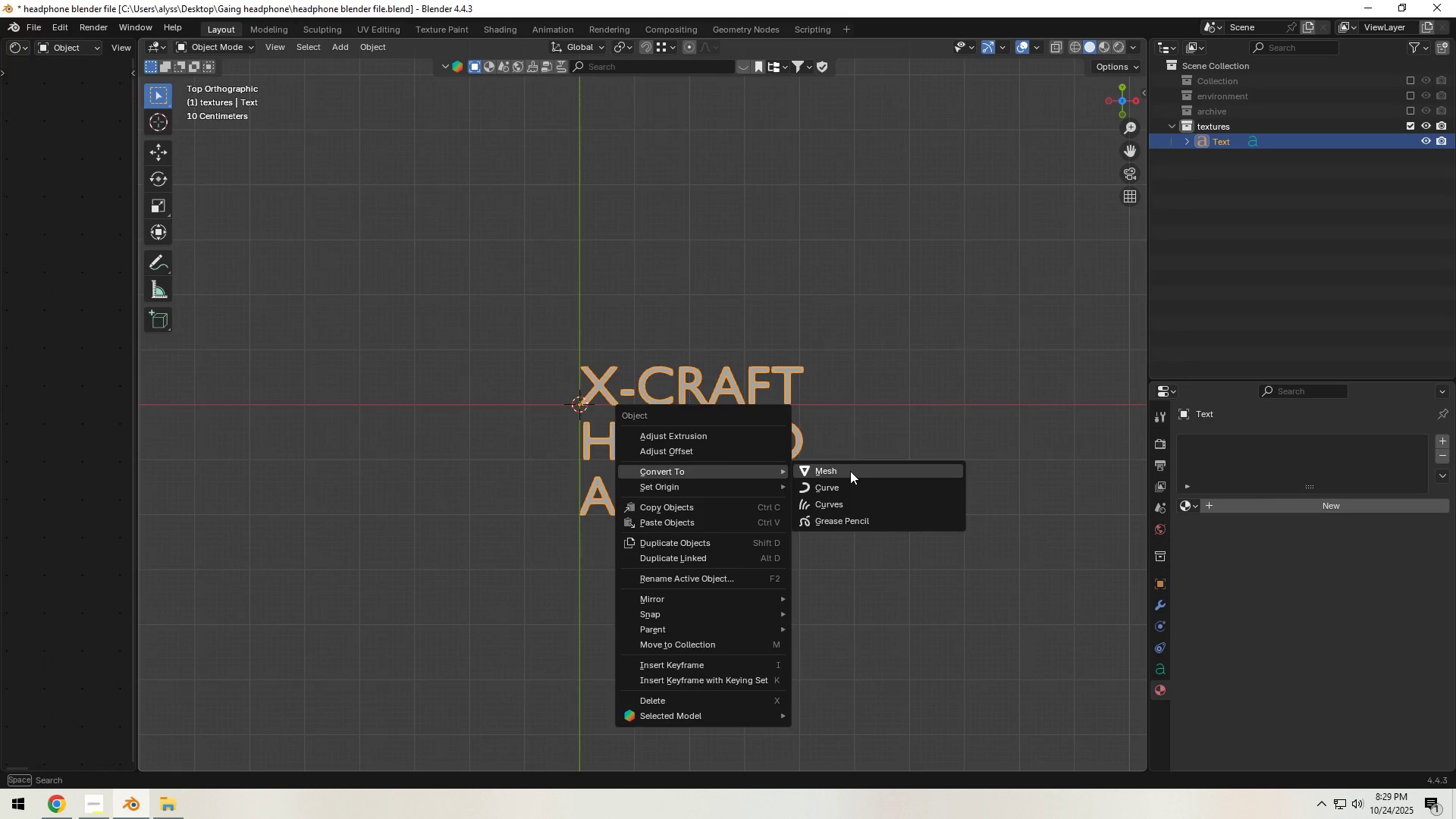 
left_click([850, 471])
 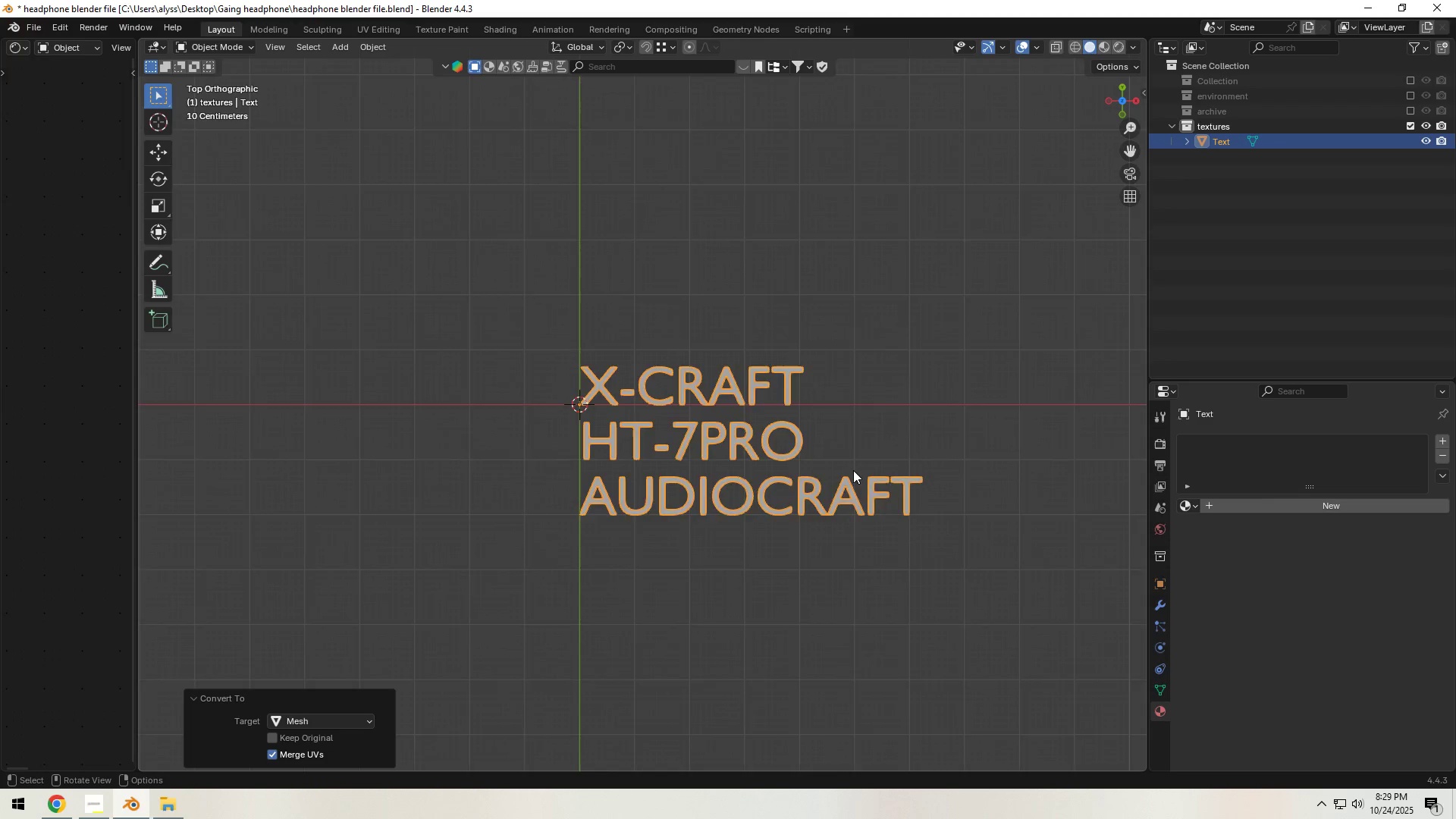 
scroll: coordinate [853, 470], scroll_direction: up, amount: 3.0
 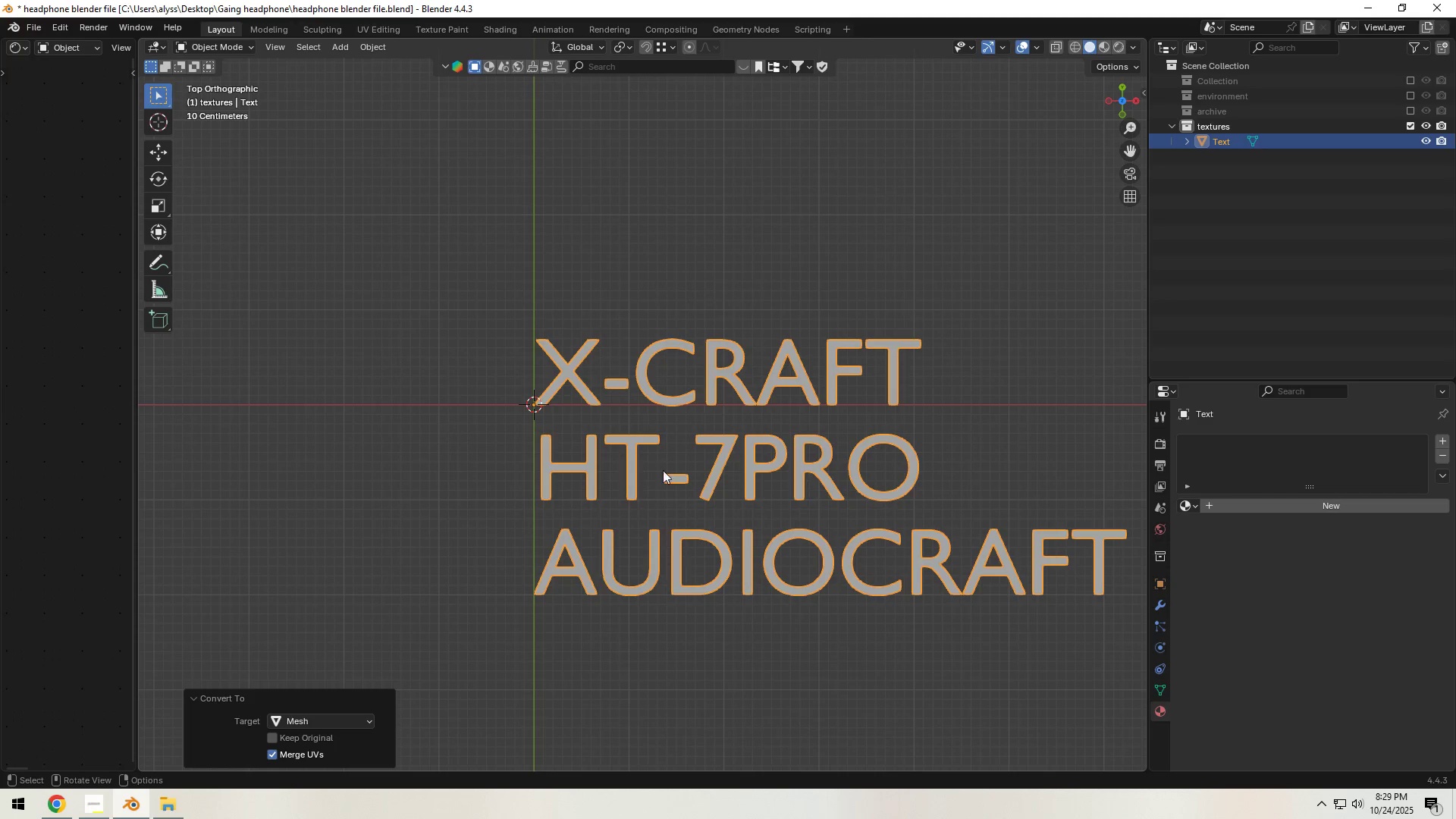 
key(Tab)
 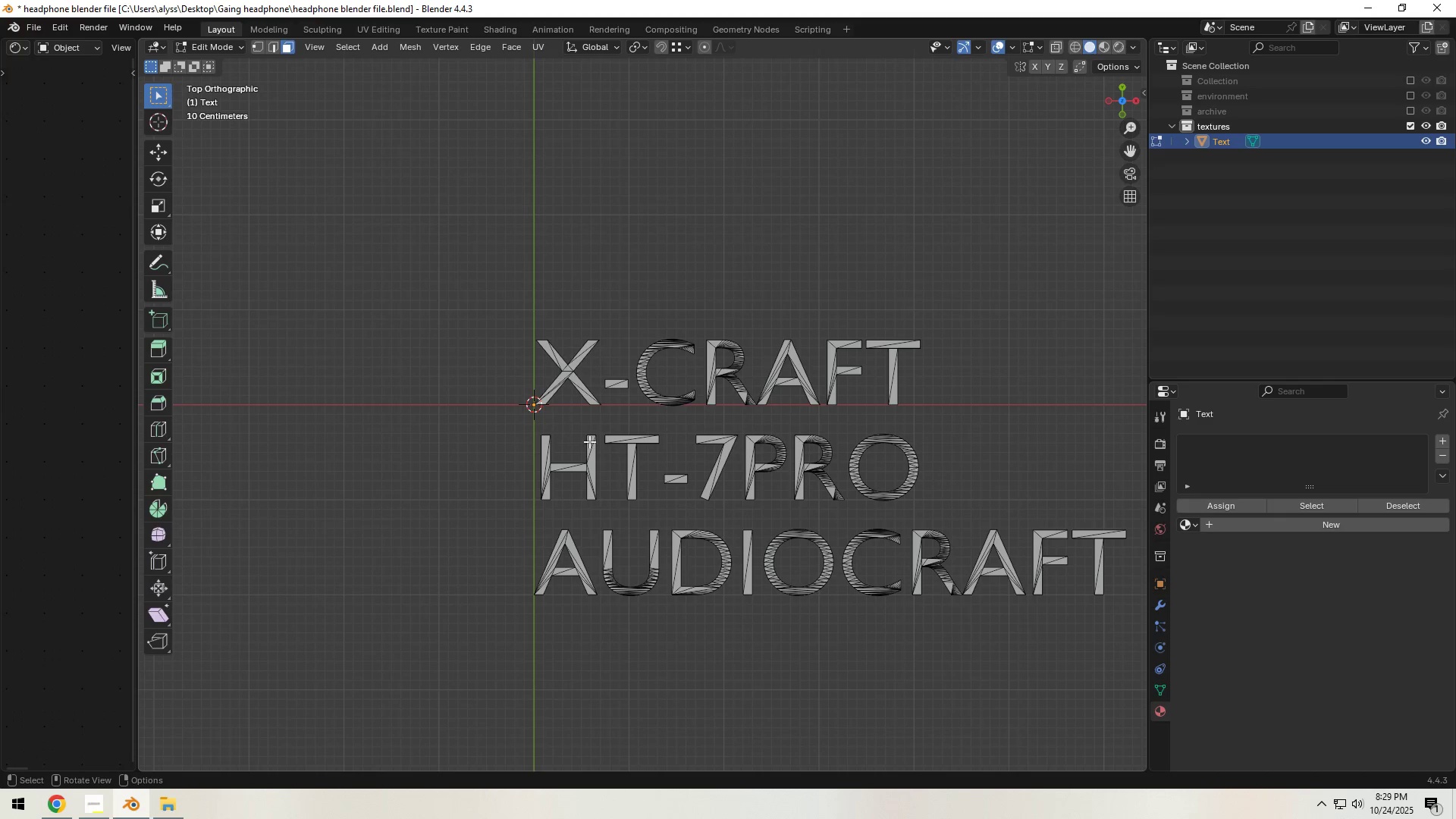 
key(Z)
 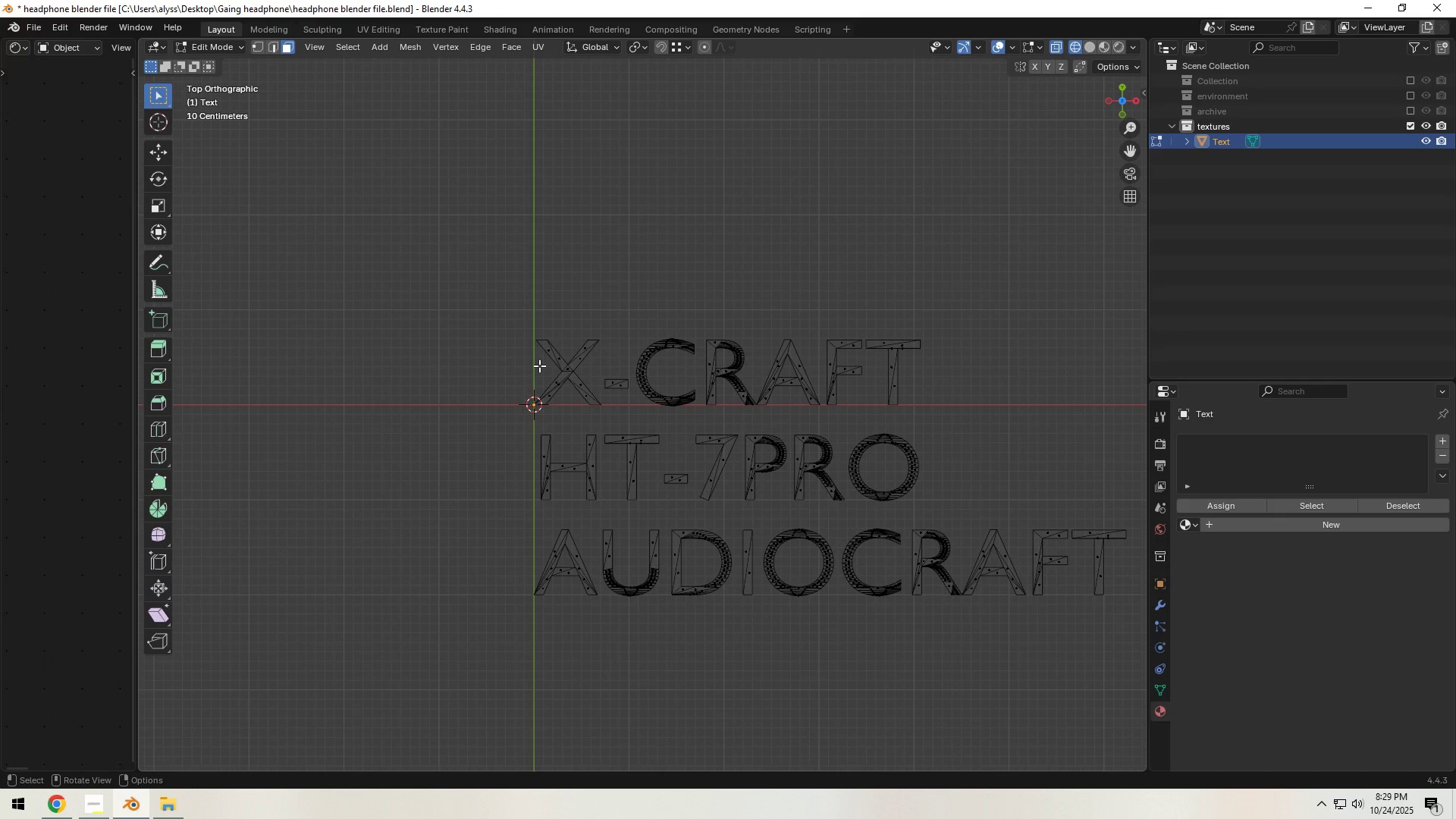 
left_click_drag(start_coordinate=[480, 300], to_coordinate=[601, 425])
 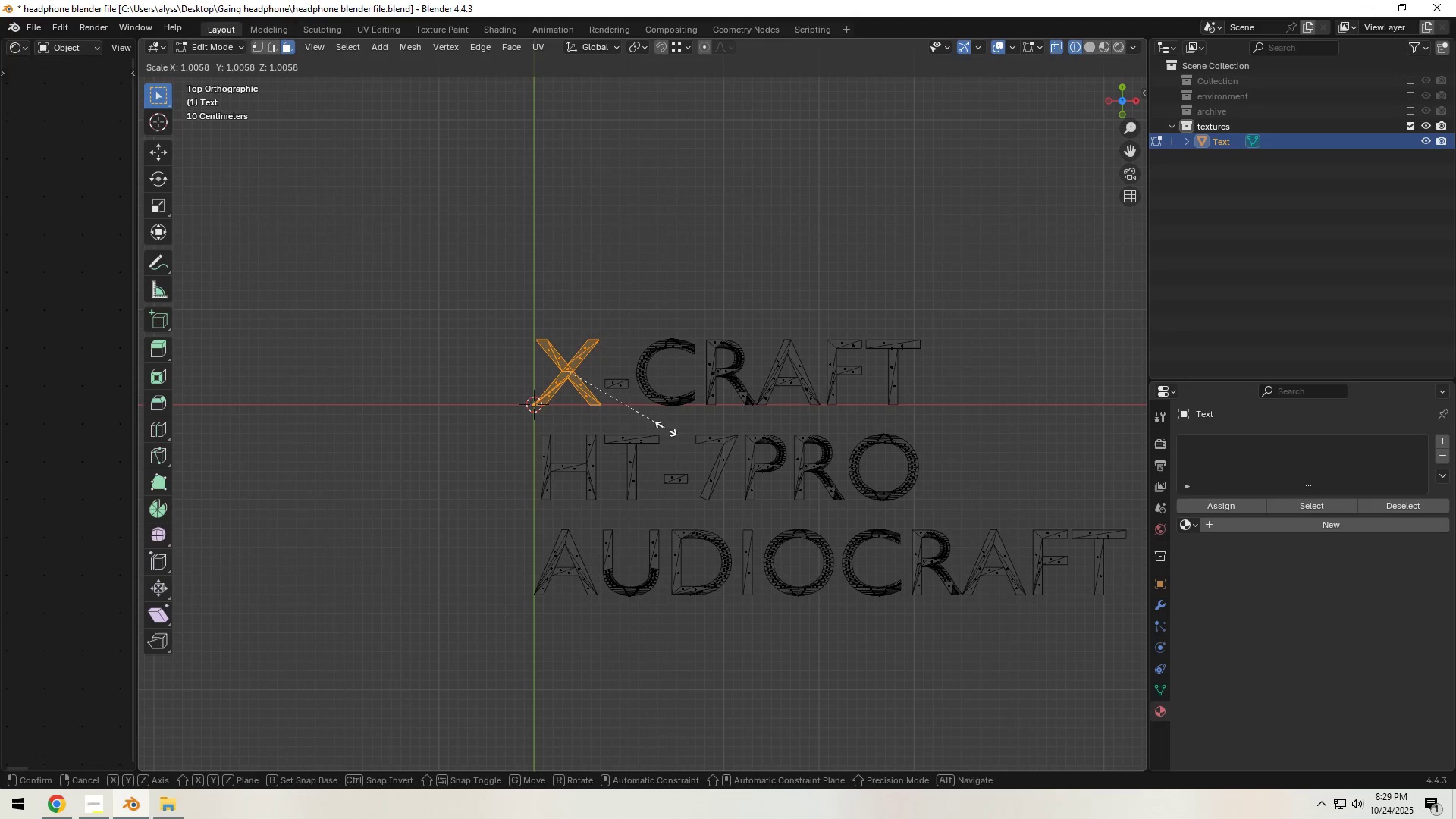 
key(S)
 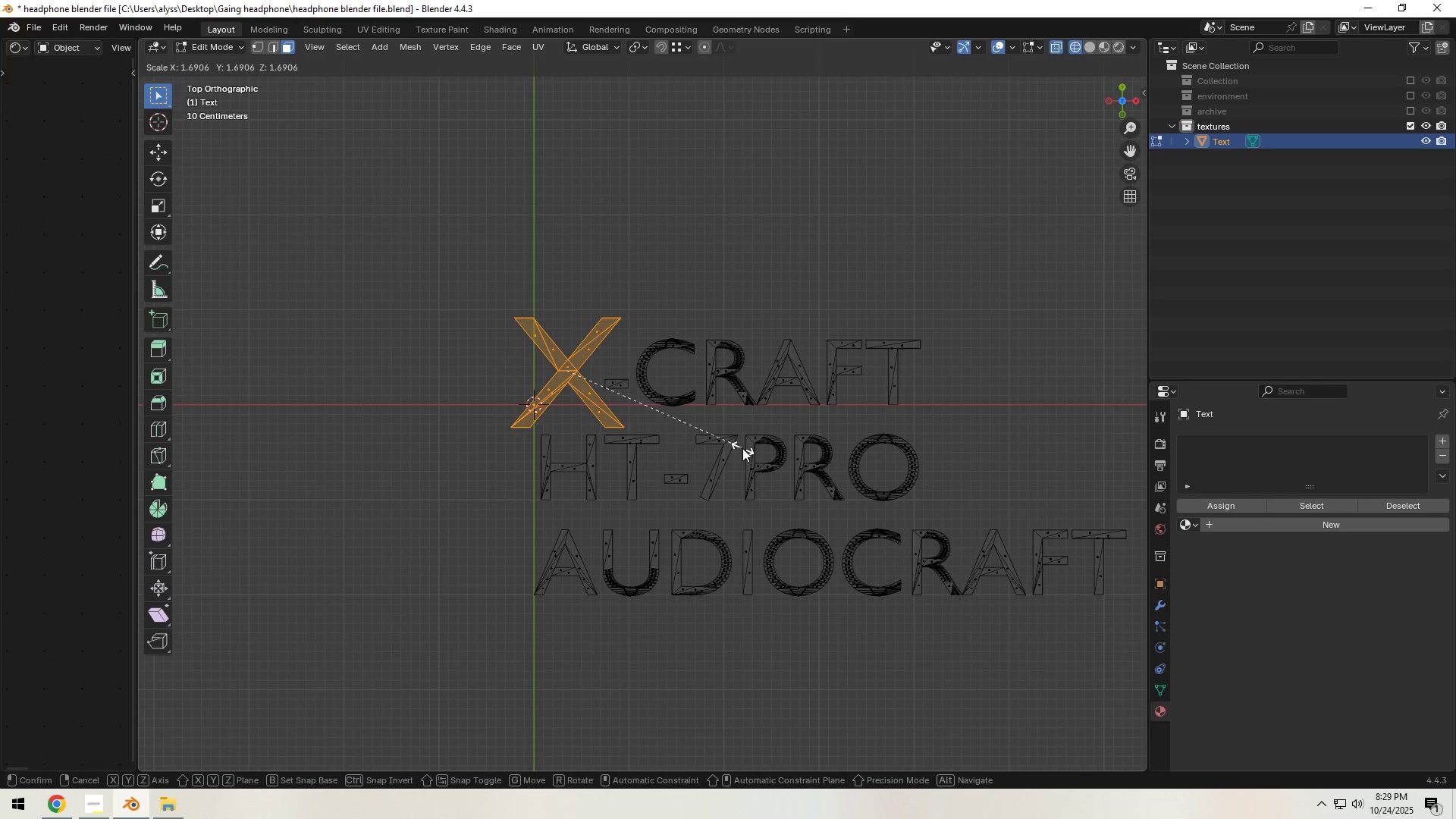 
left_click([742, 448])
 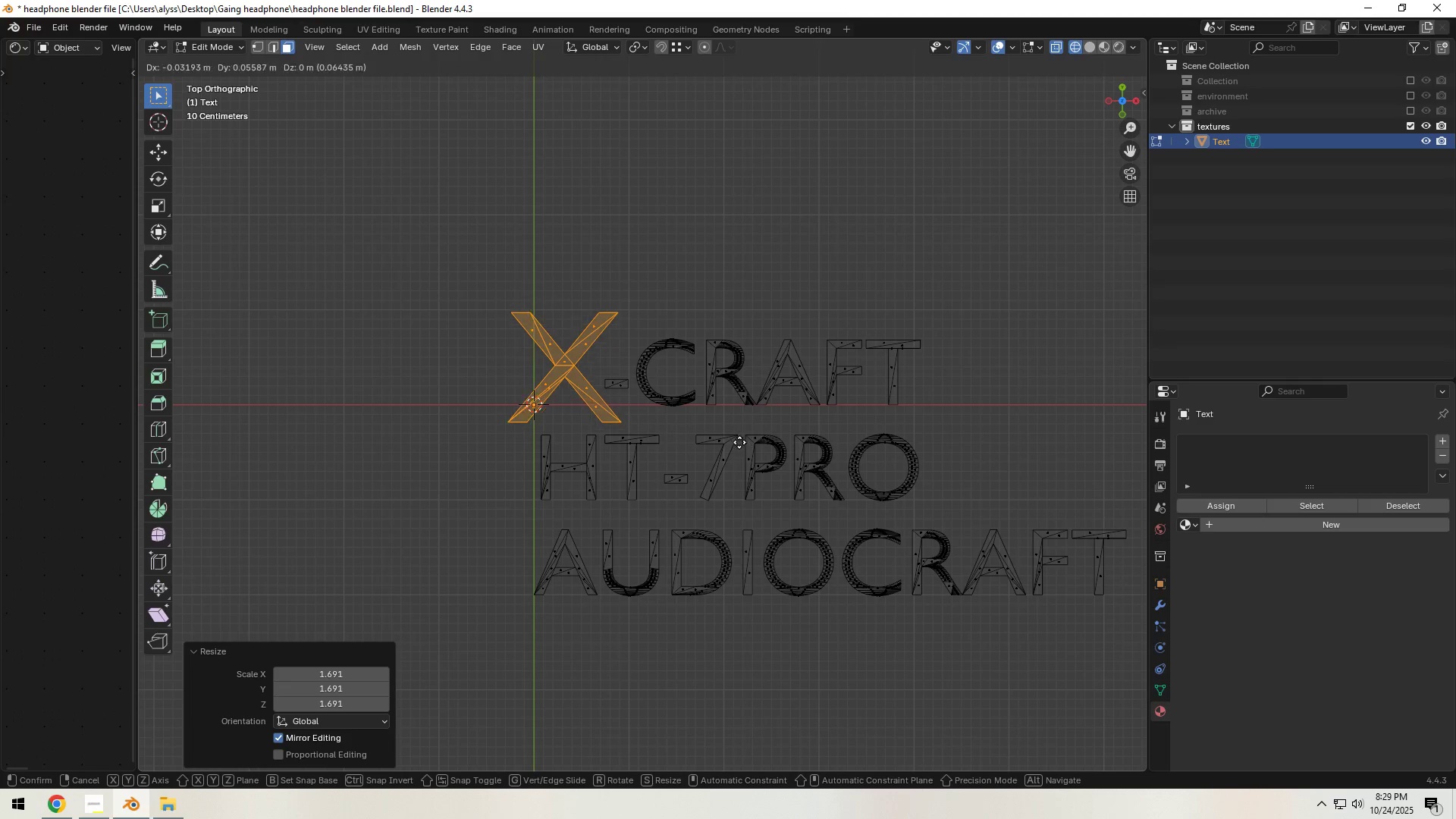 
key(G)
 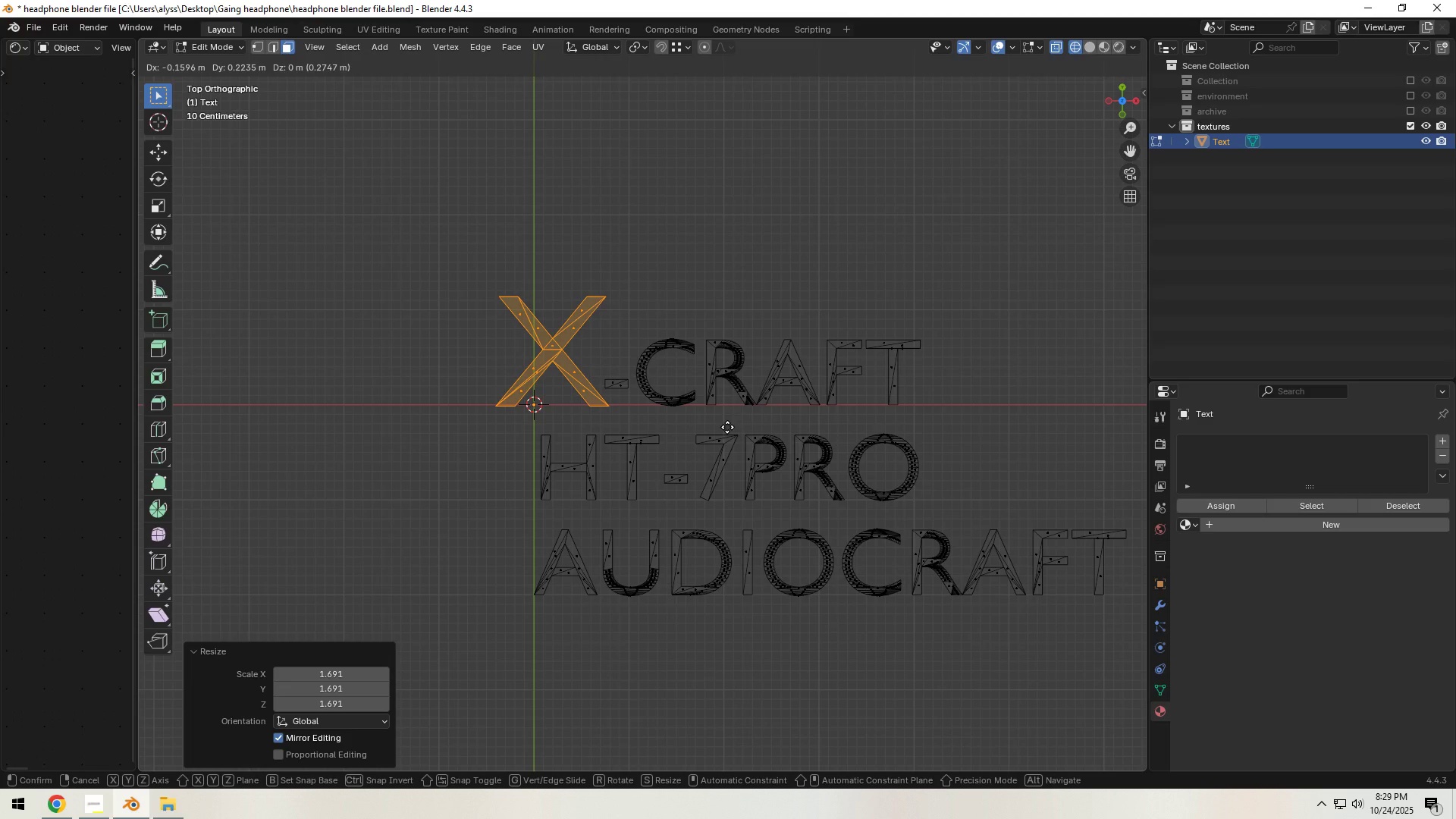 
wait(9.07)
 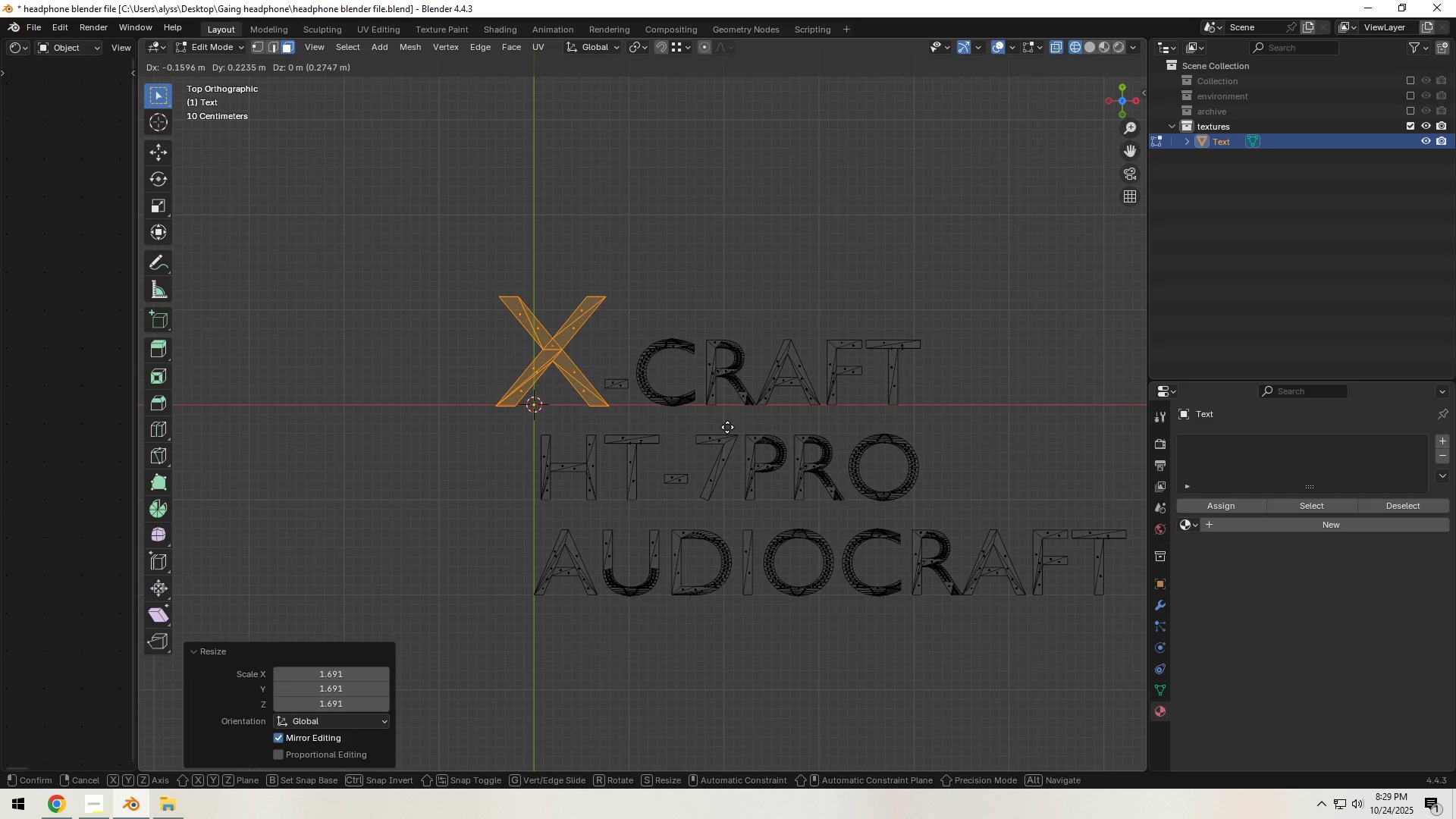 
left_click([745, 447])
 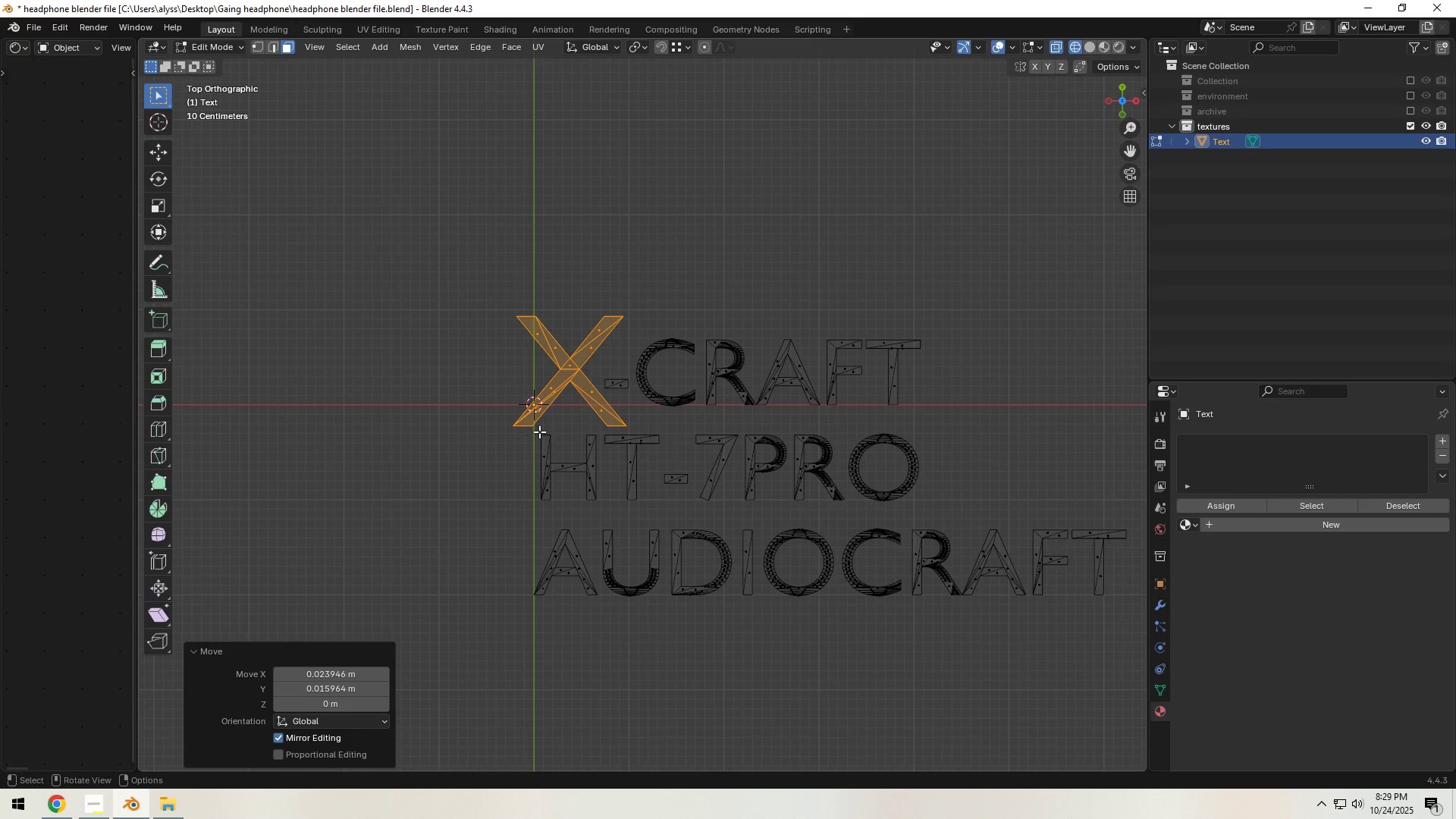 
left_click_drag(start_coordinate=[539, 431], to_coordinate=[931, 515])
 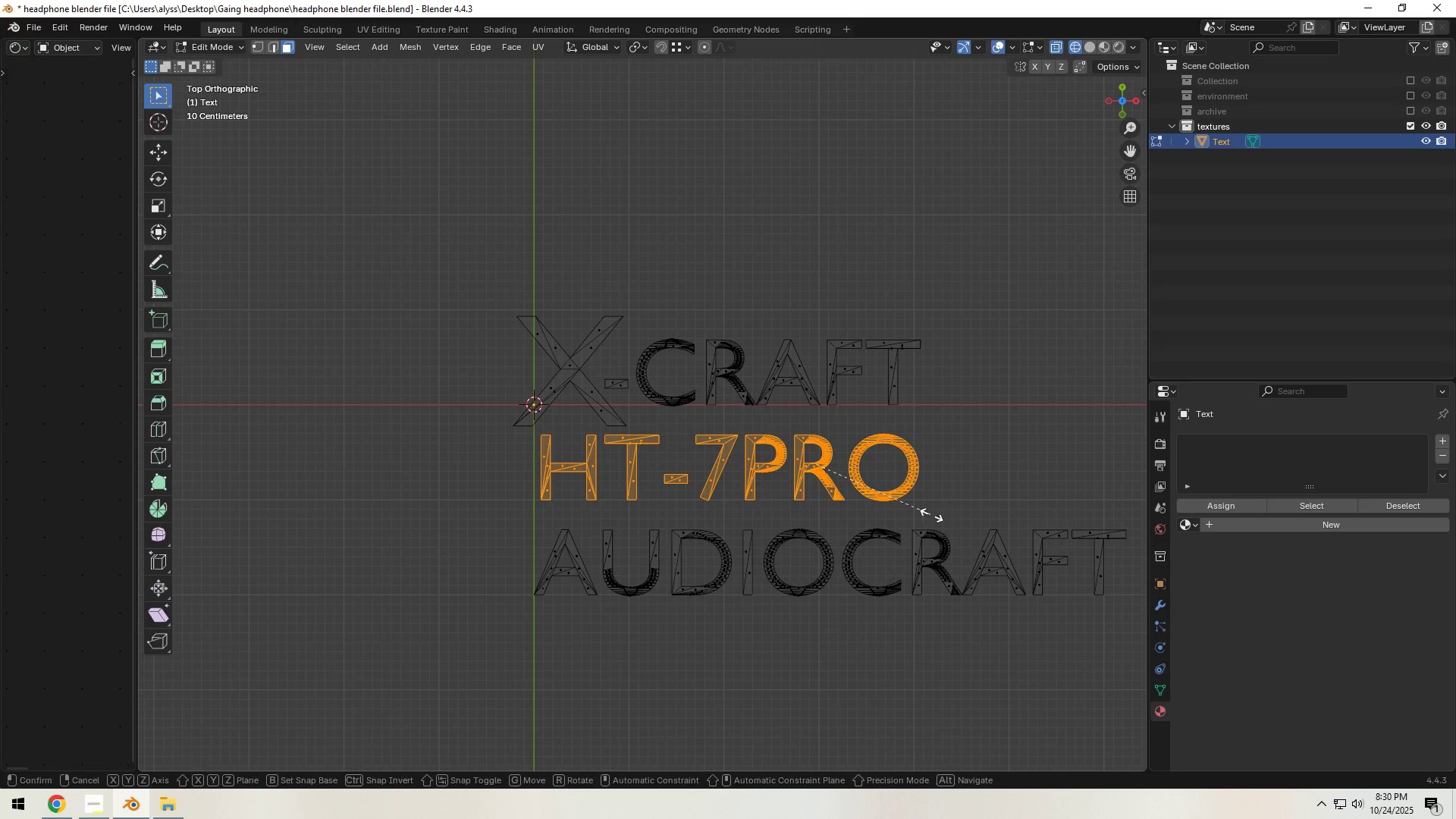 
key(S)
 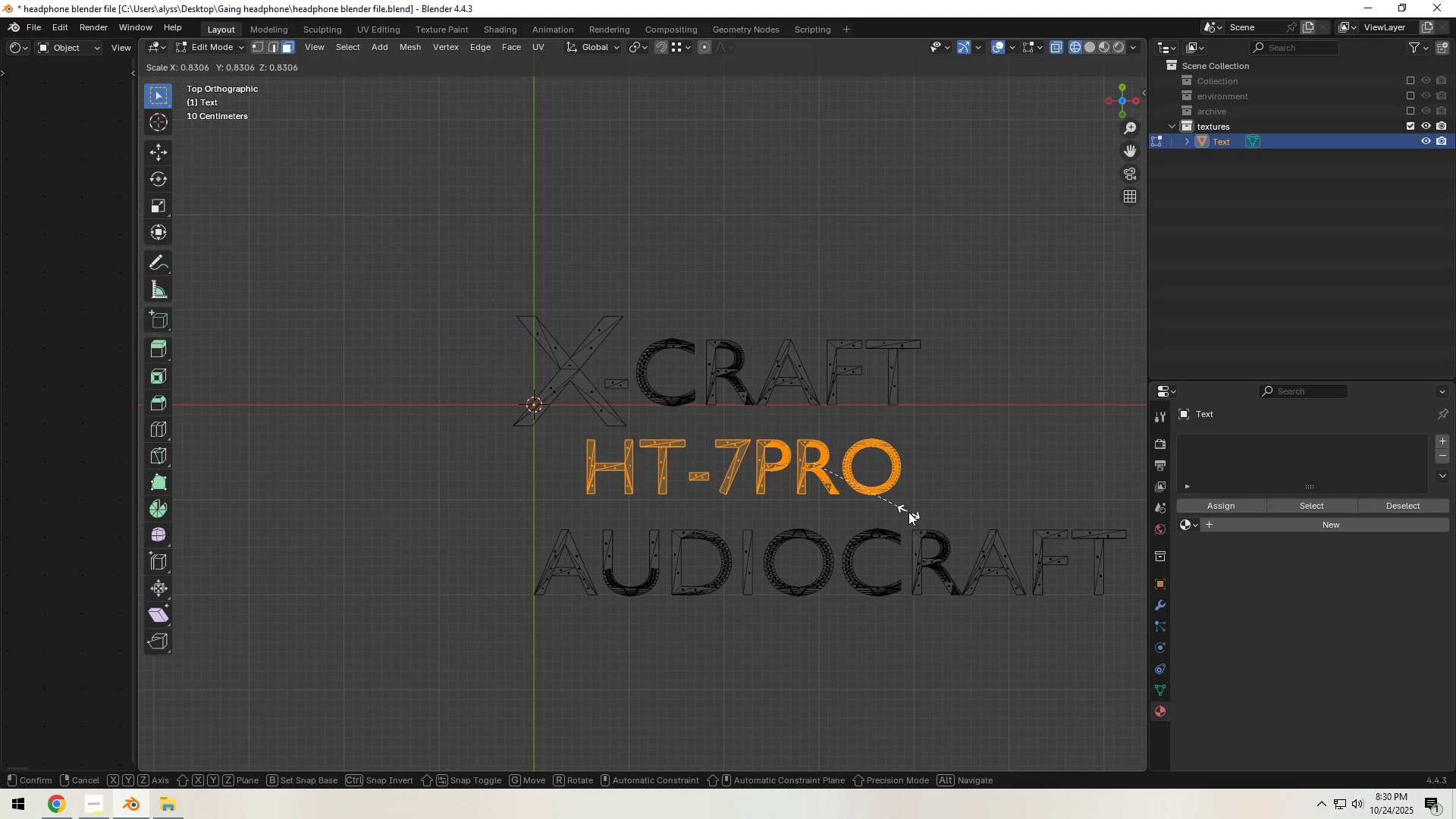 
left_click([908, 512])
 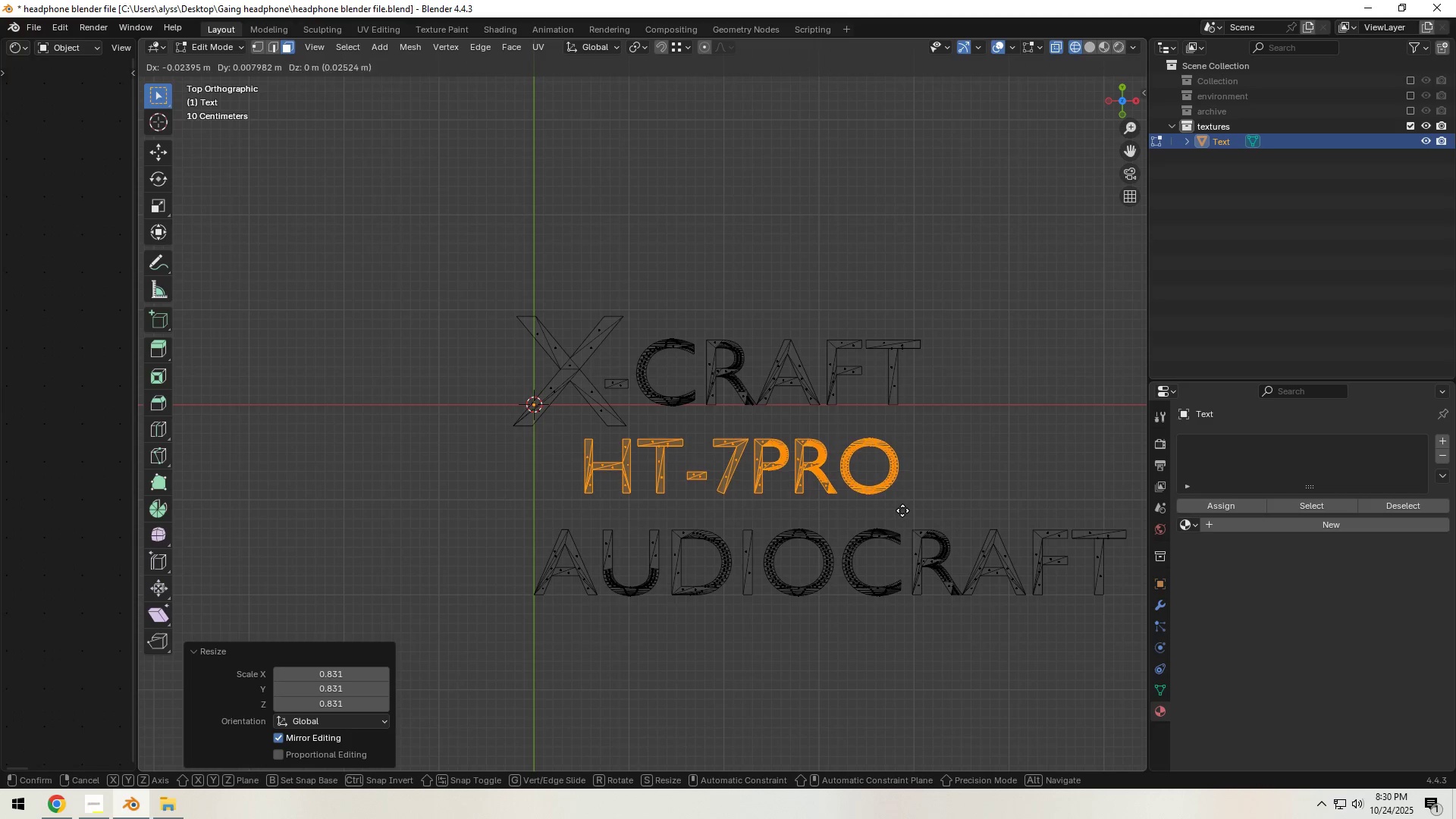 
key(G)
 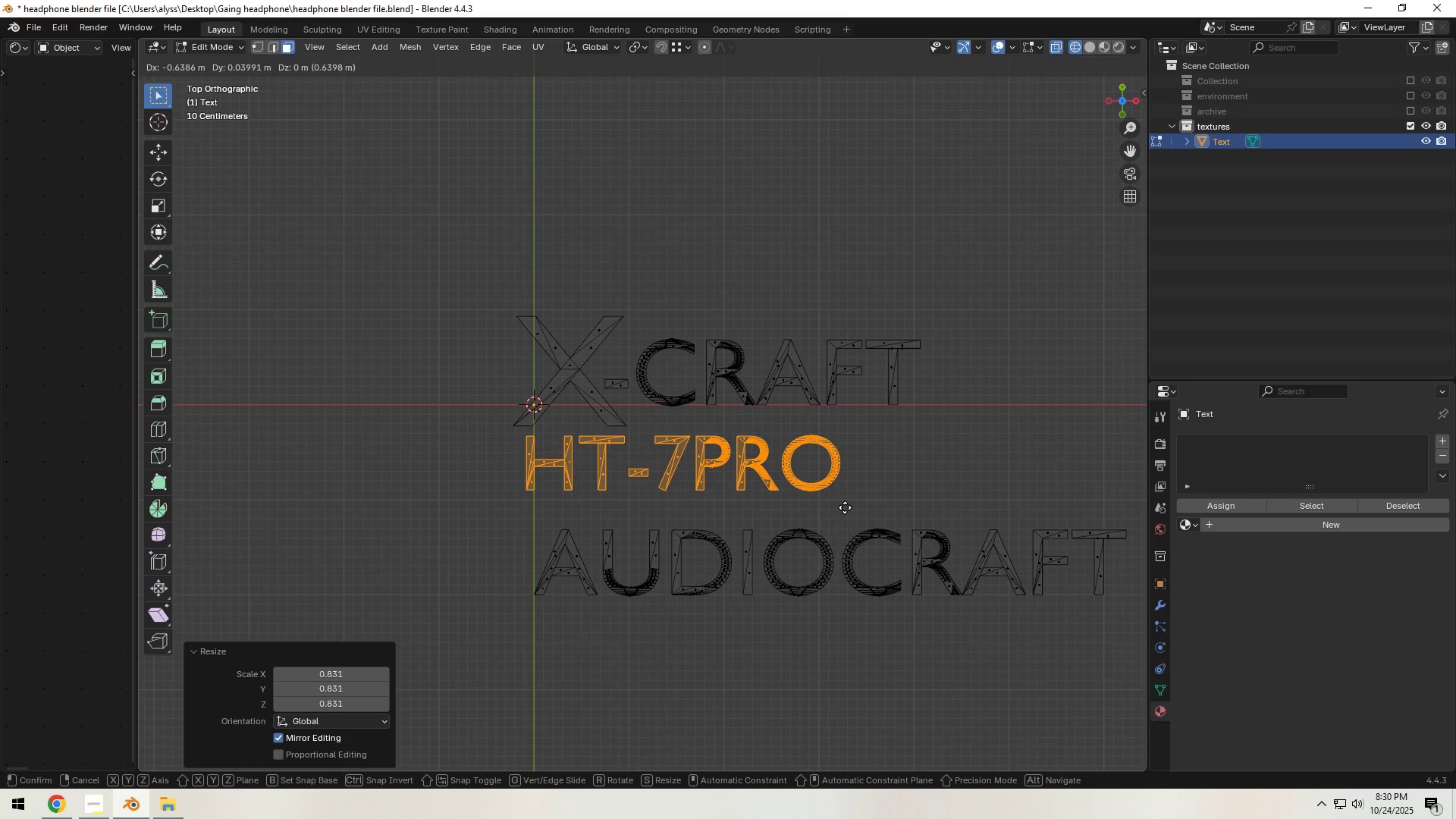 
left_click([840, 507])
 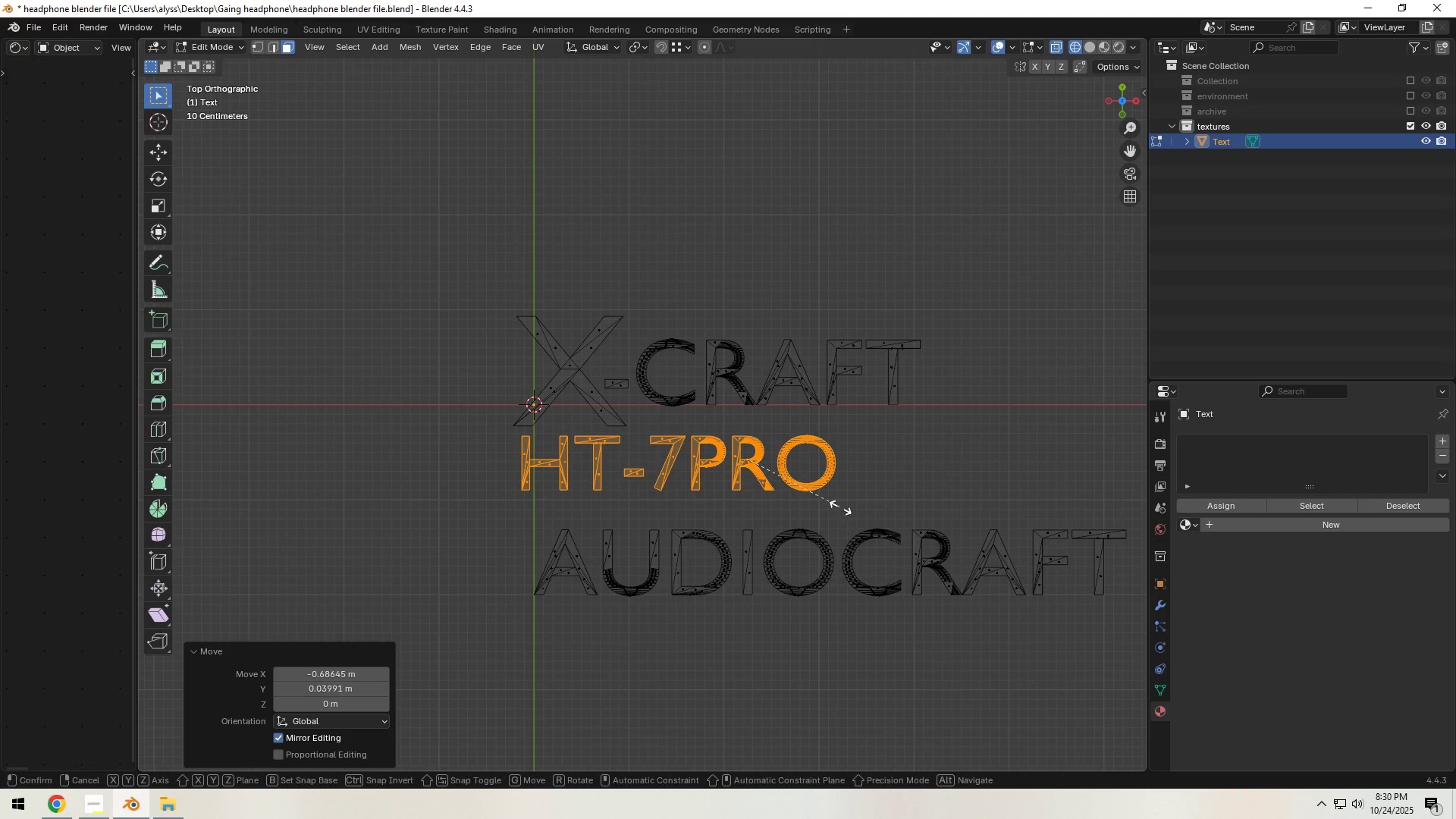 
type(SX)
 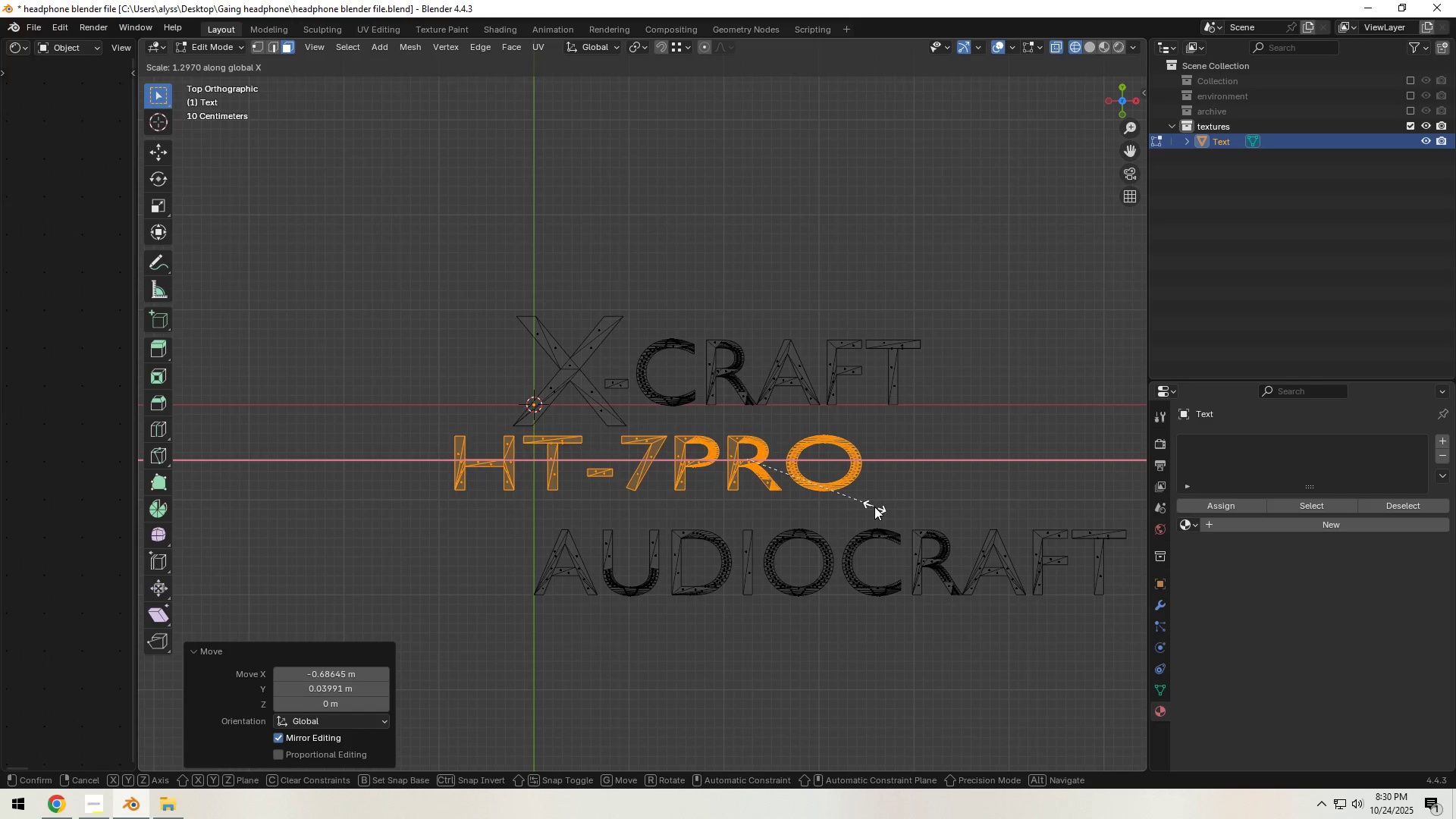 
left_click([875, 507])
 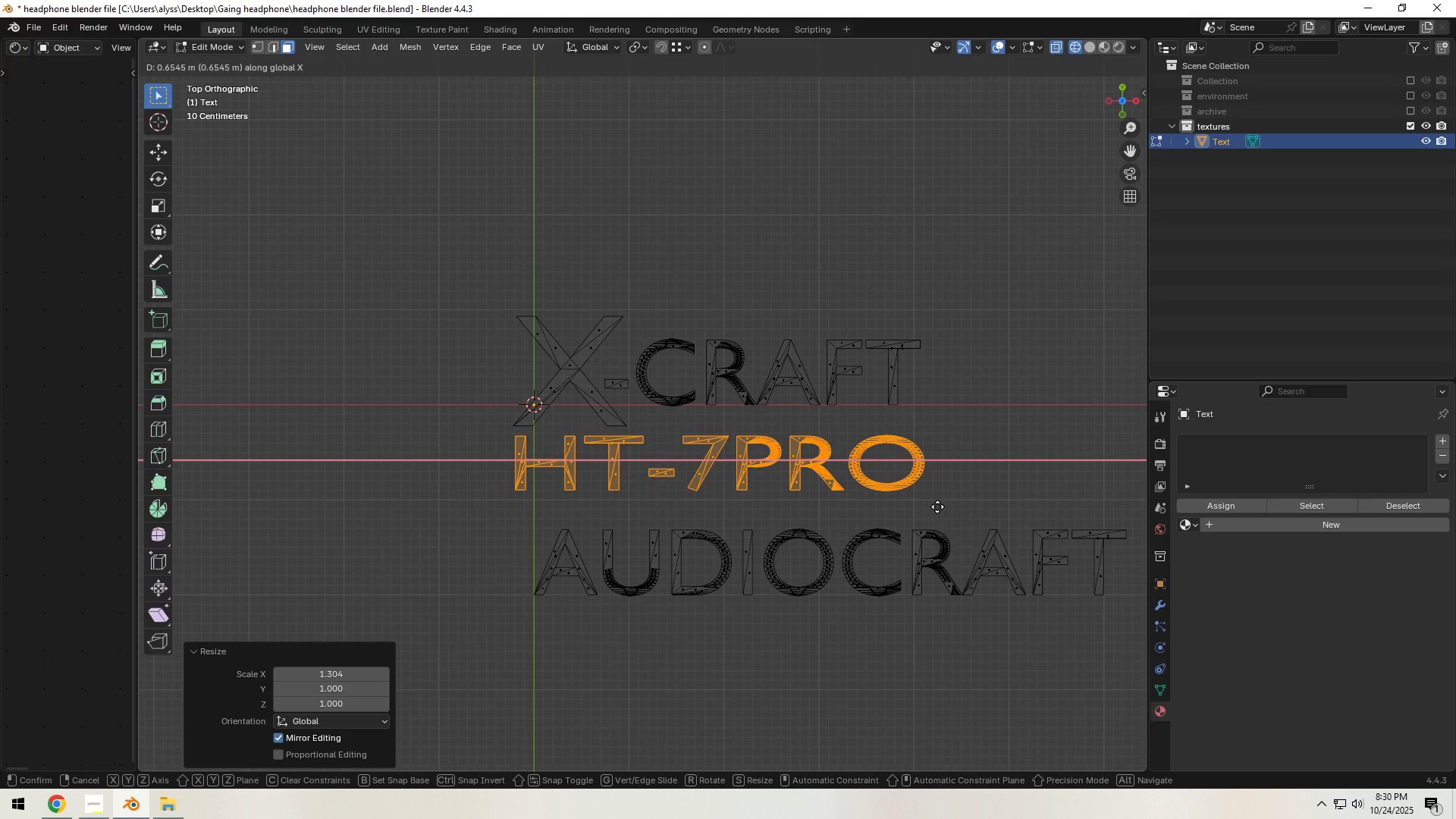 
type(GX)
 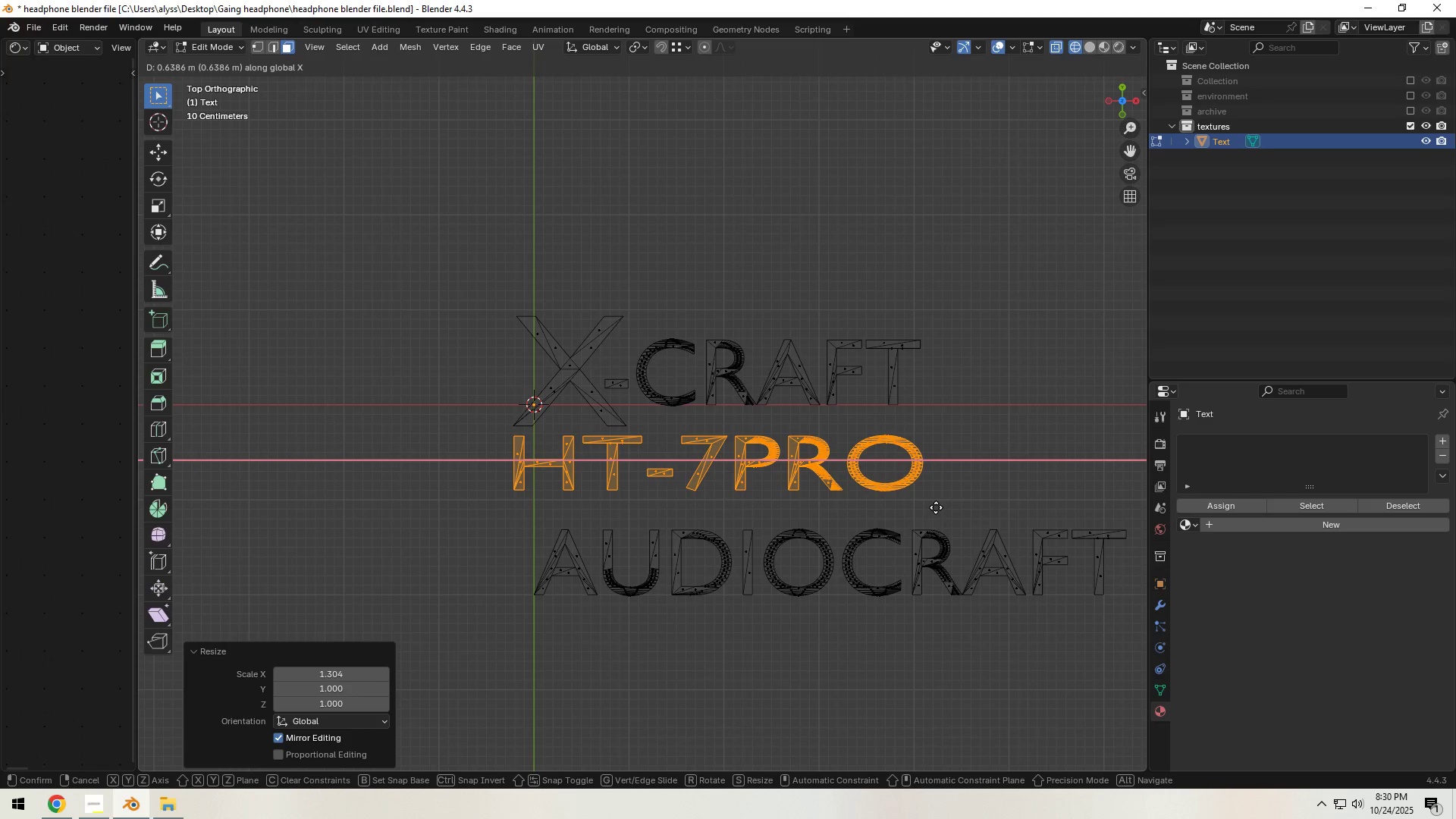 
double_click([981, 463])
 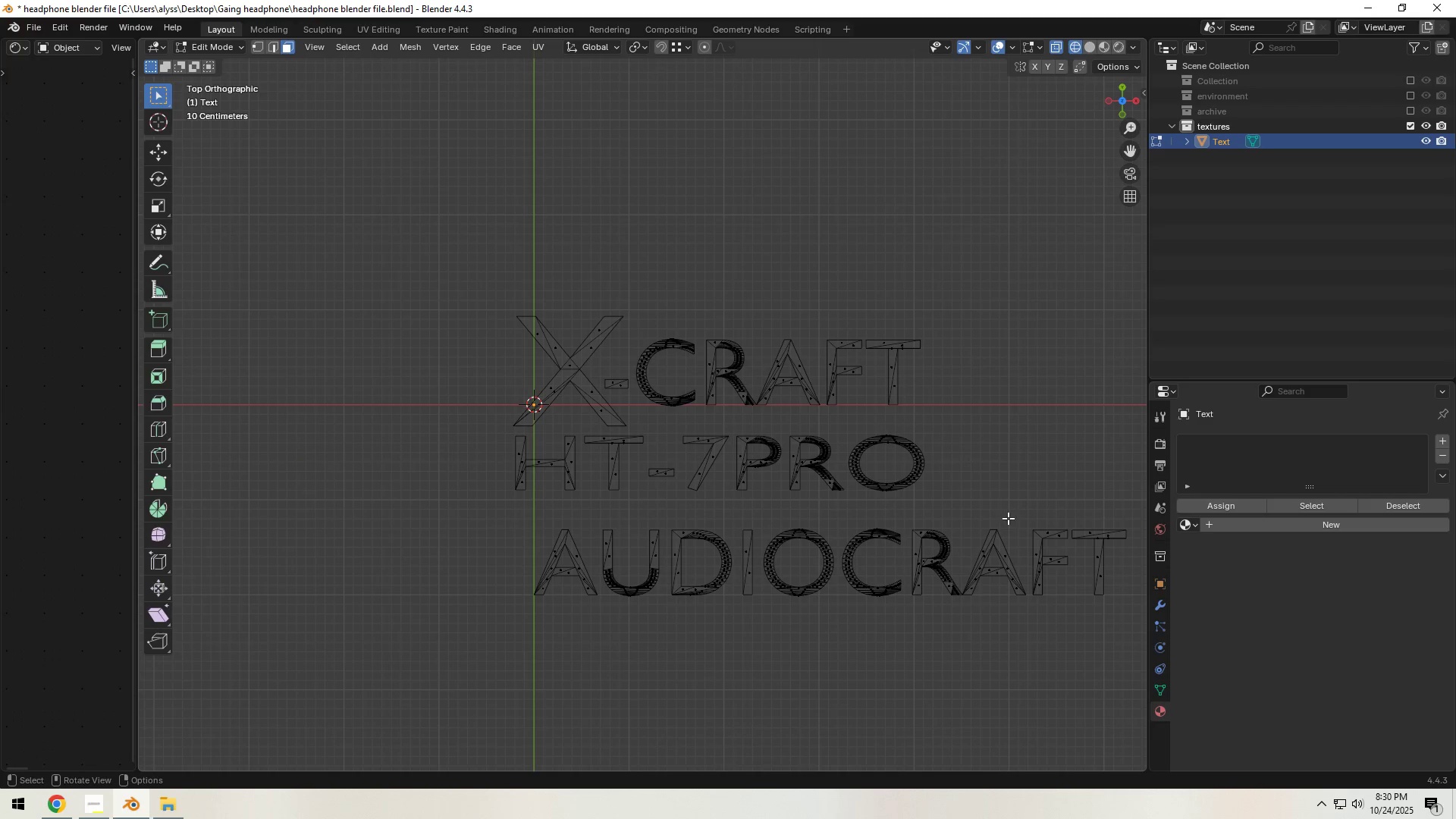 
hold_key(key=ShiftLeft, duration=0.39)
 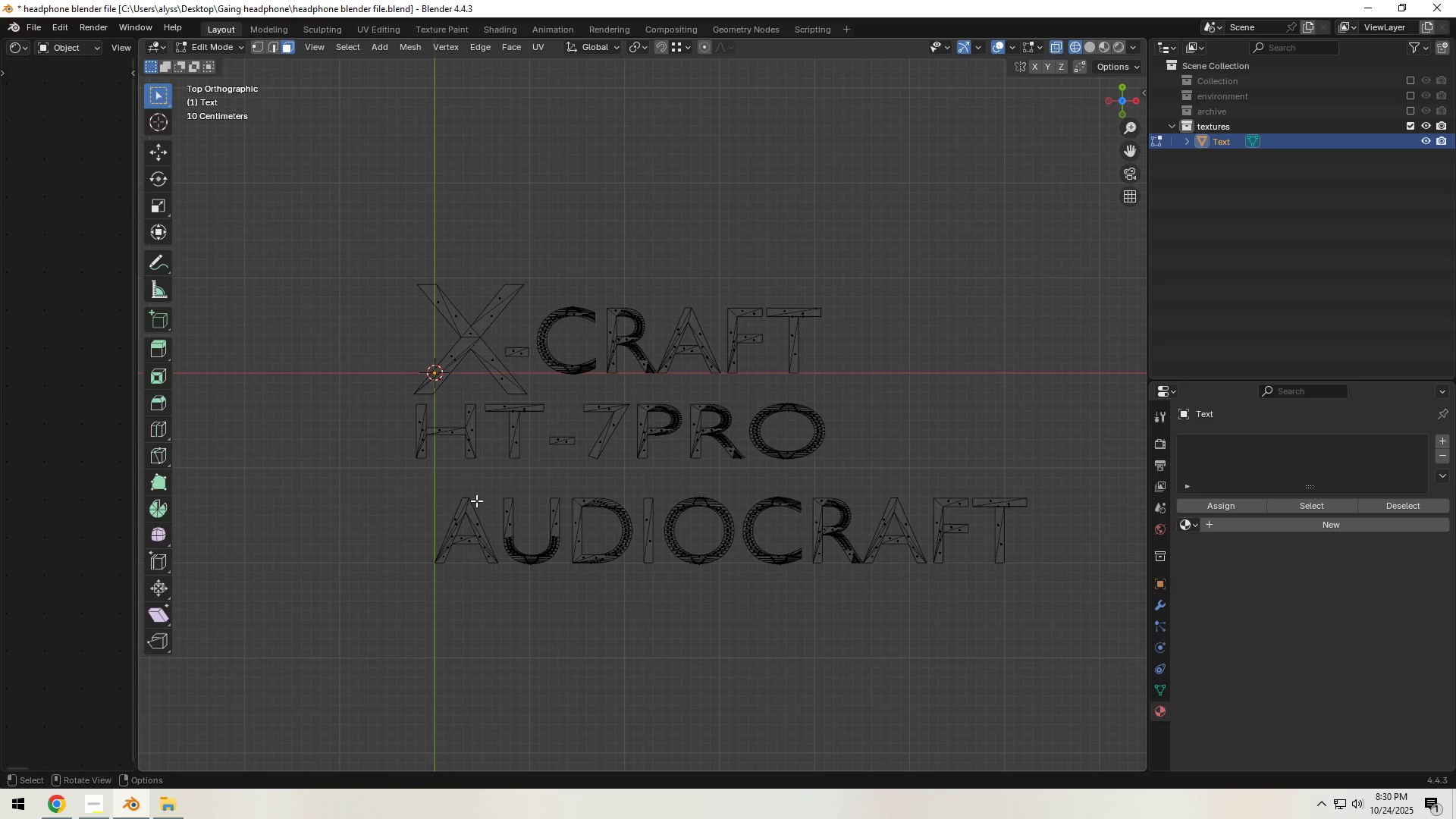 
left_click_drag(start_coordinate=[432, 492], to_coordinate=[1060, 610])
 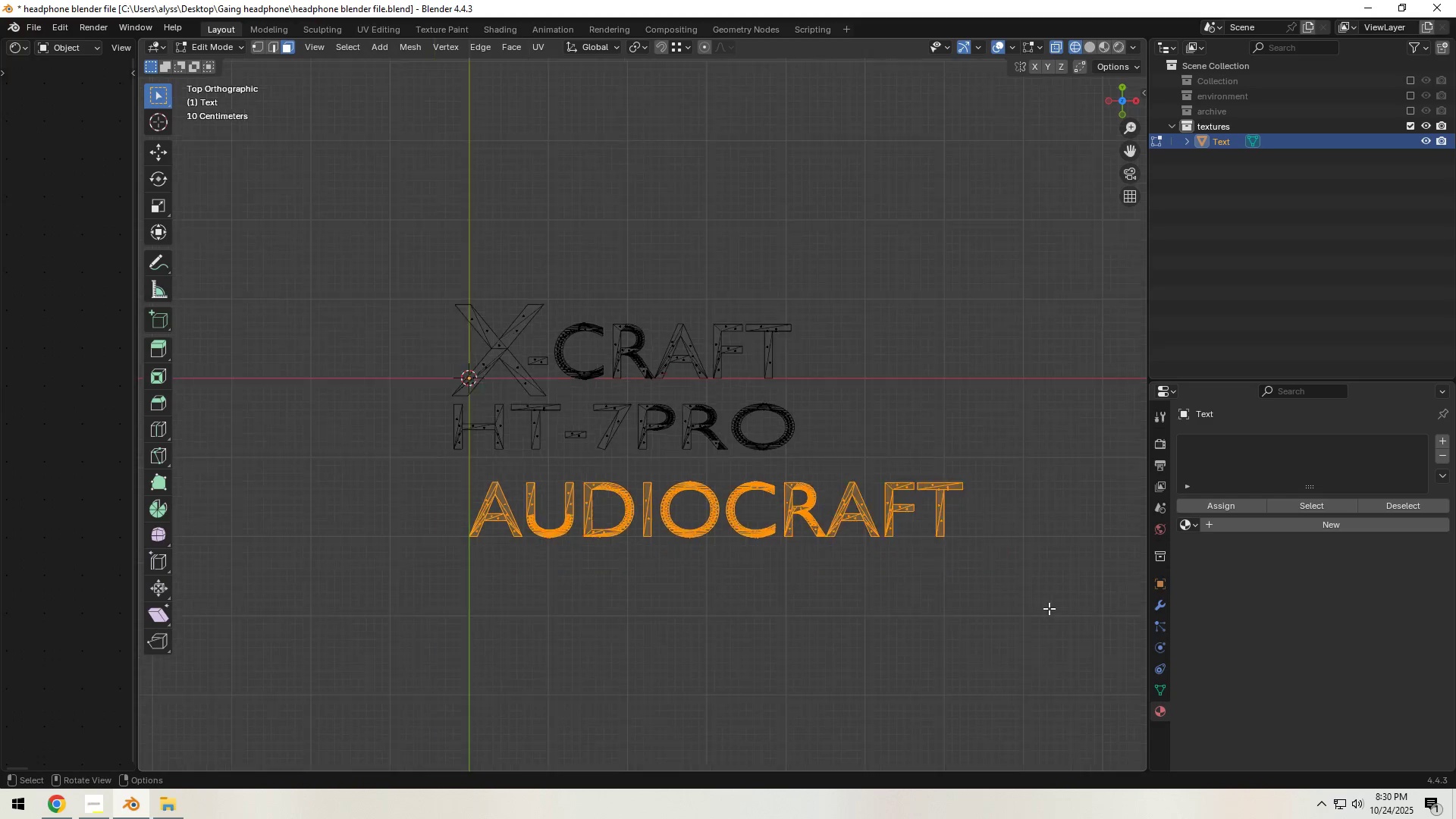 
scroll: coordinate [1049, 608], scroll_direction: down, amount: 2.0
 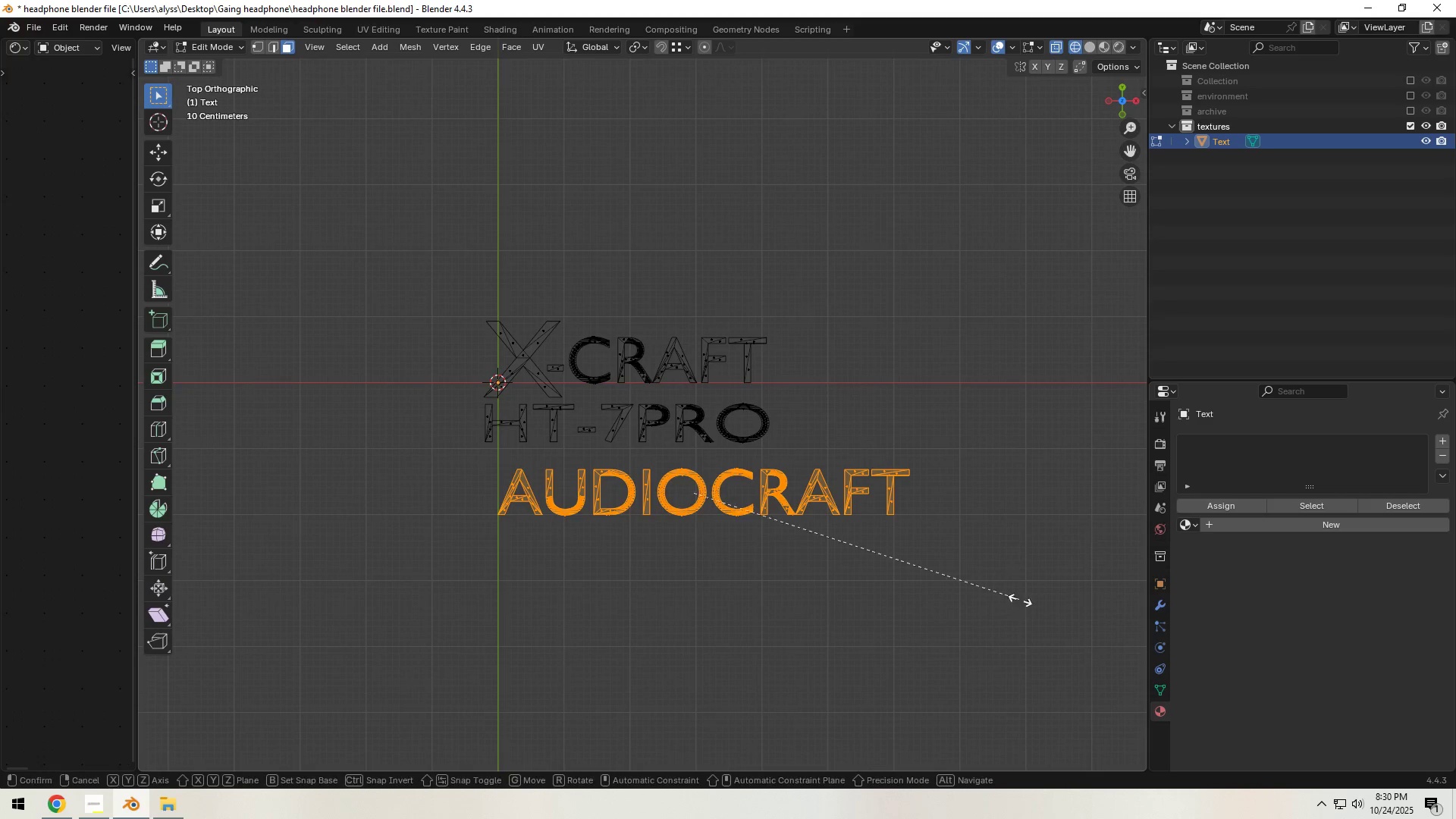 
key(S)
 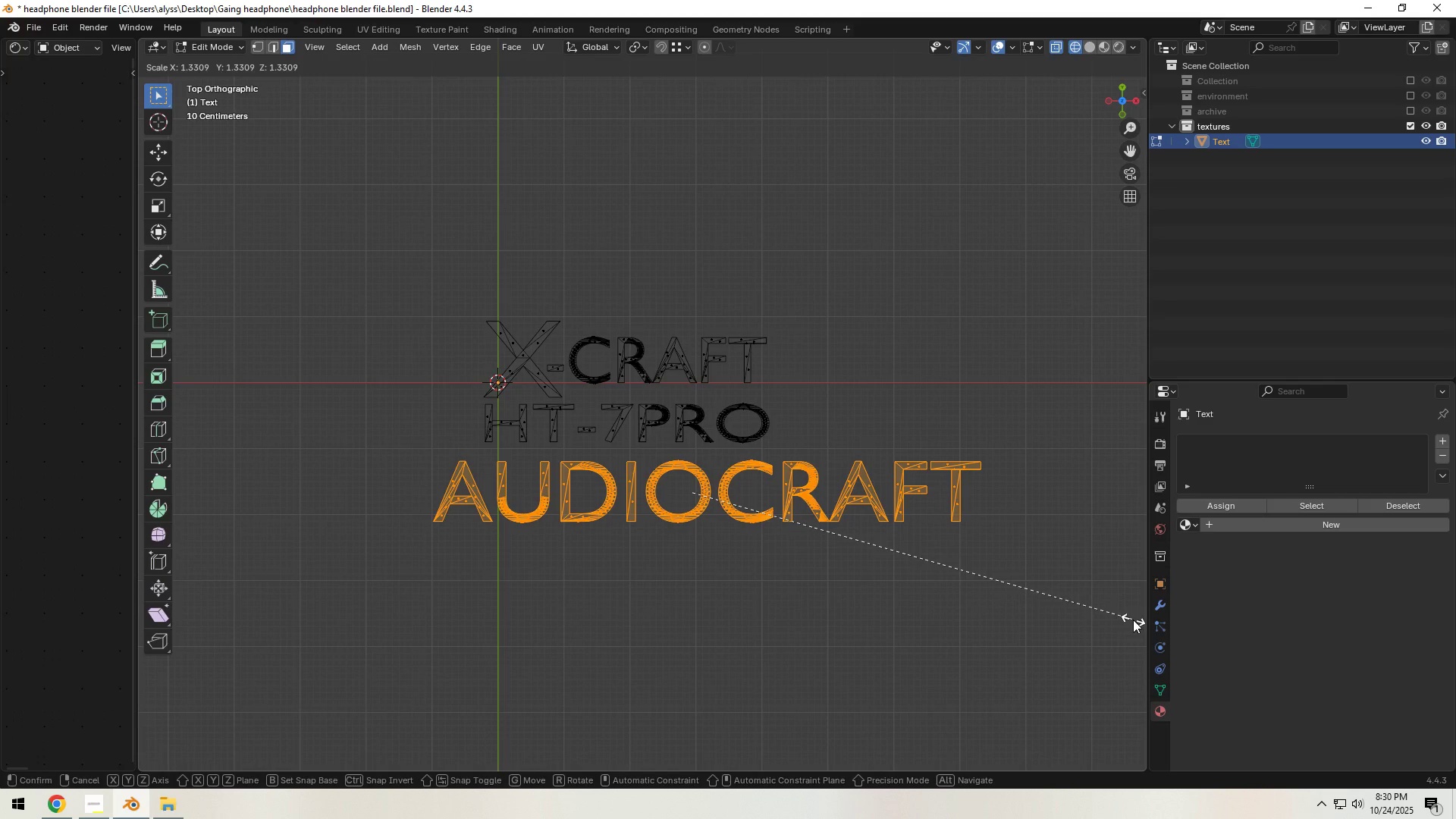 
left_click([1133, 620])
 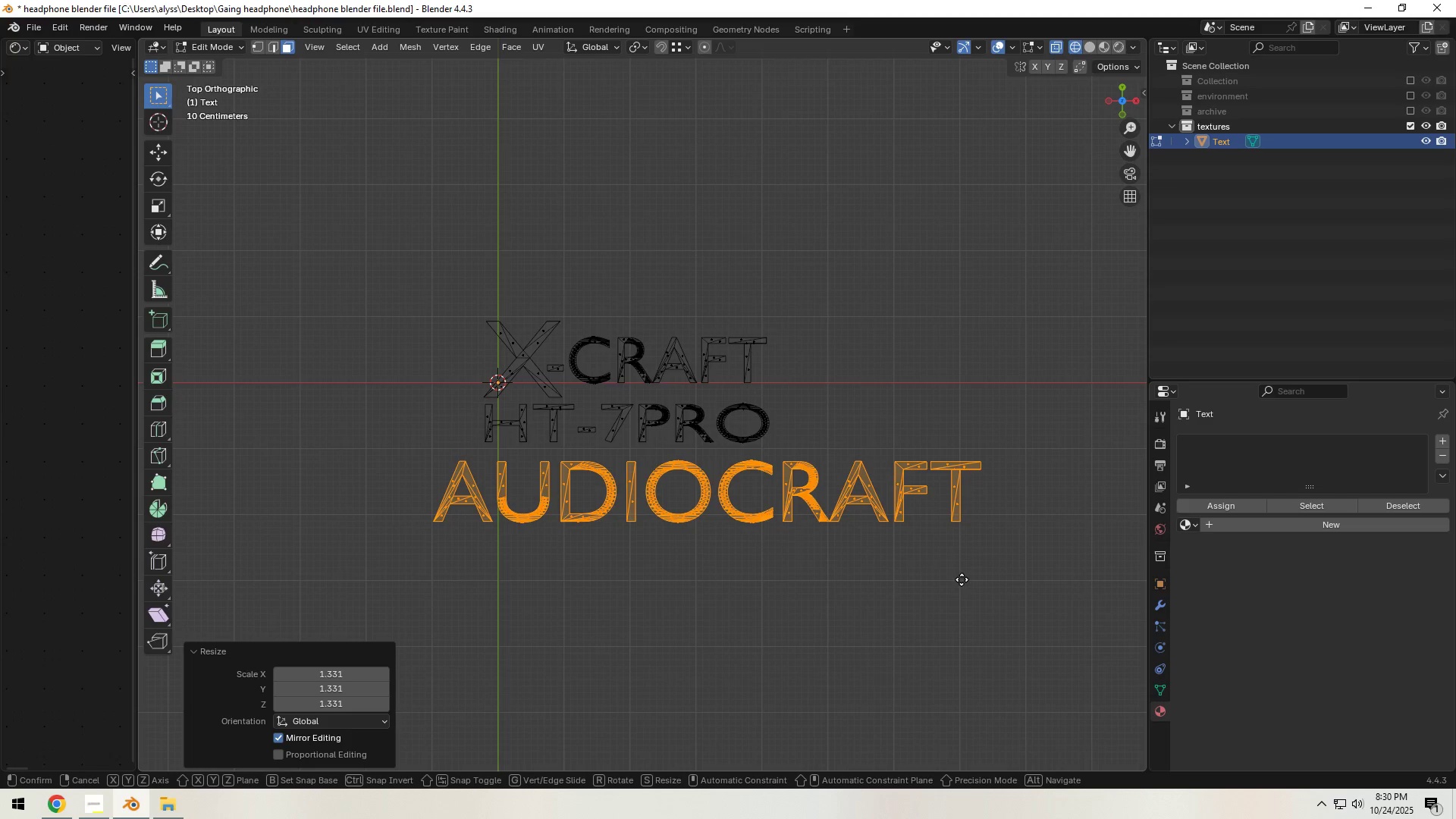 
key(G)
 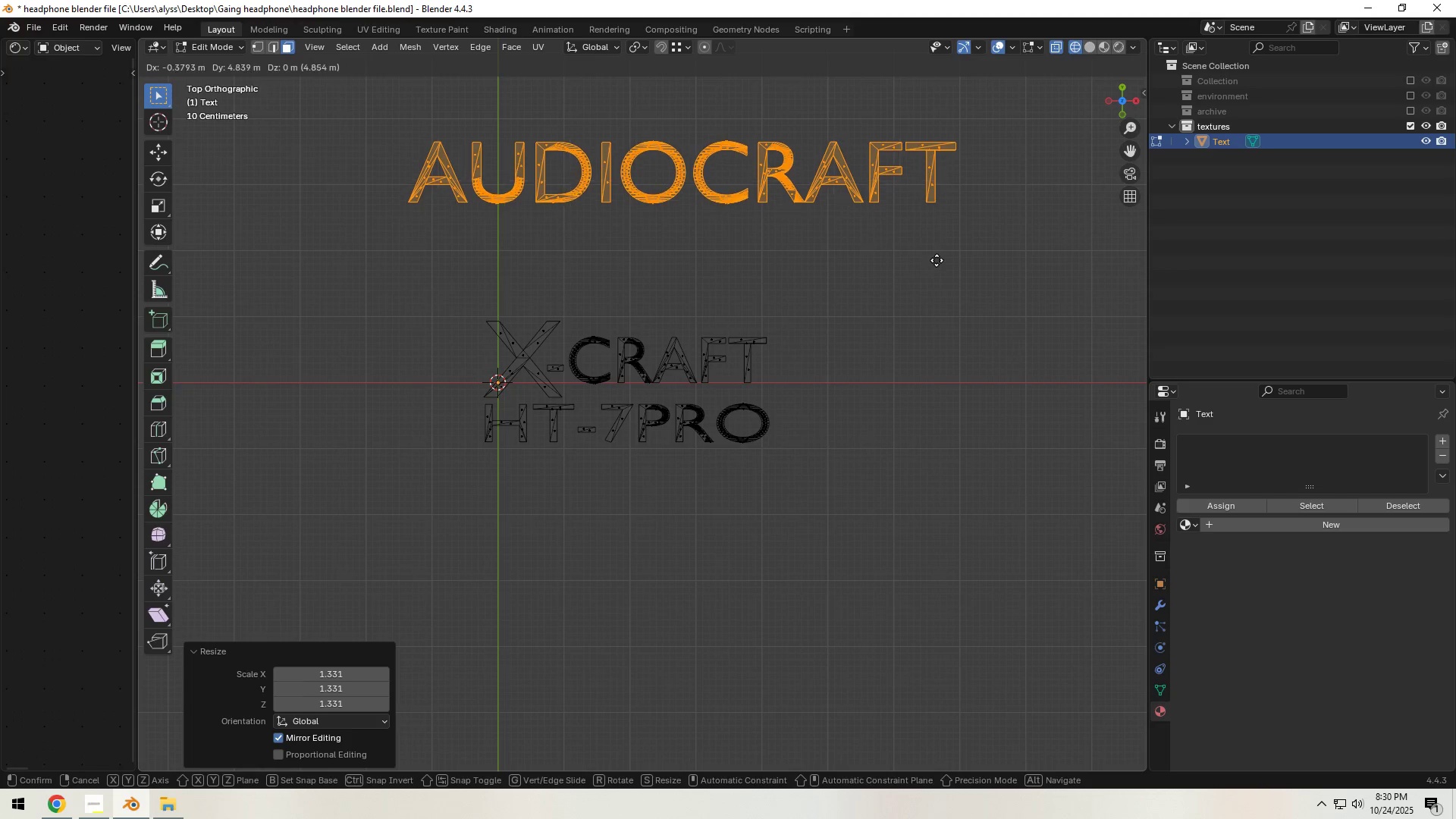 
left_click([937, 260])
 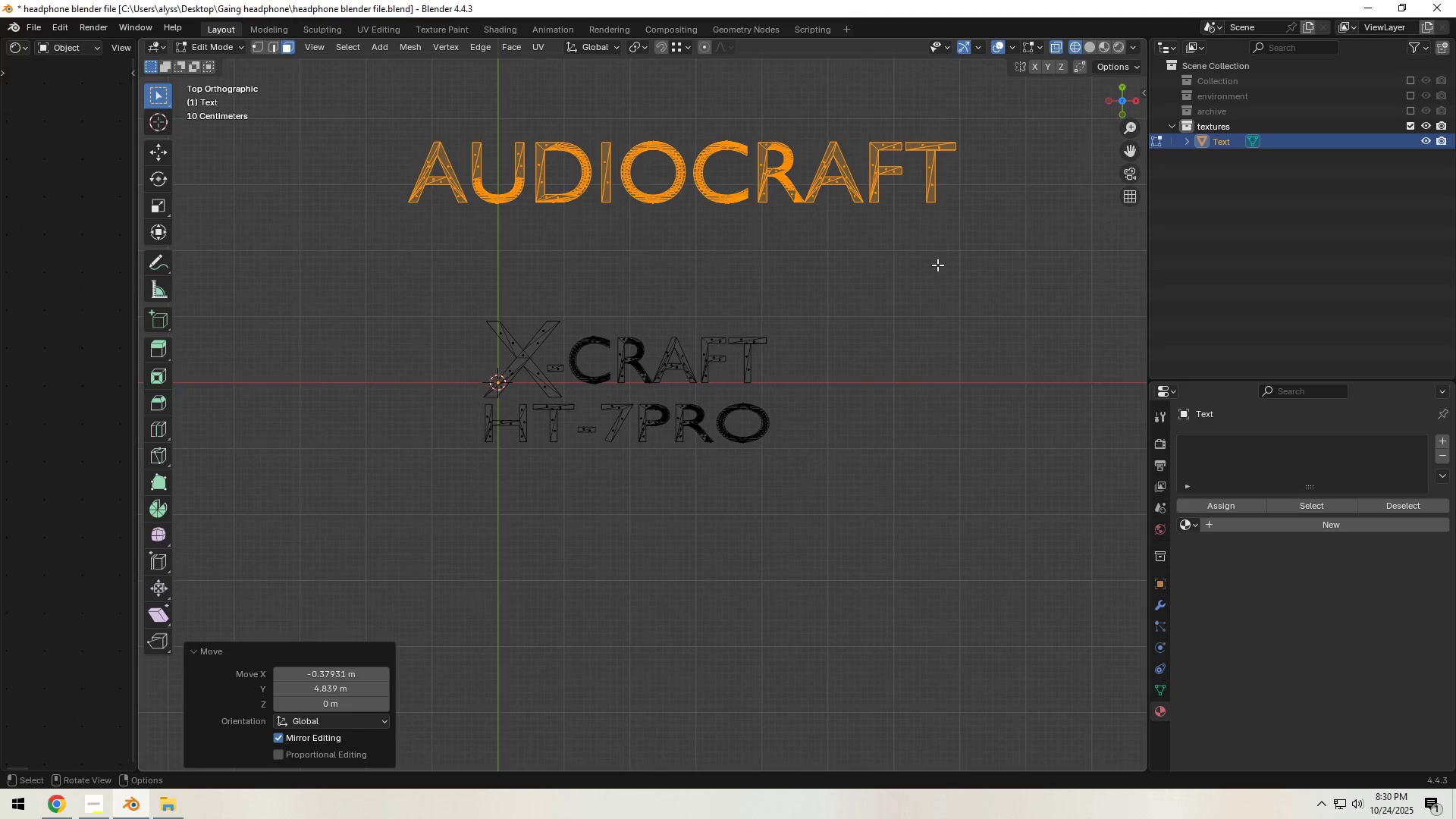 
type(GZ)
 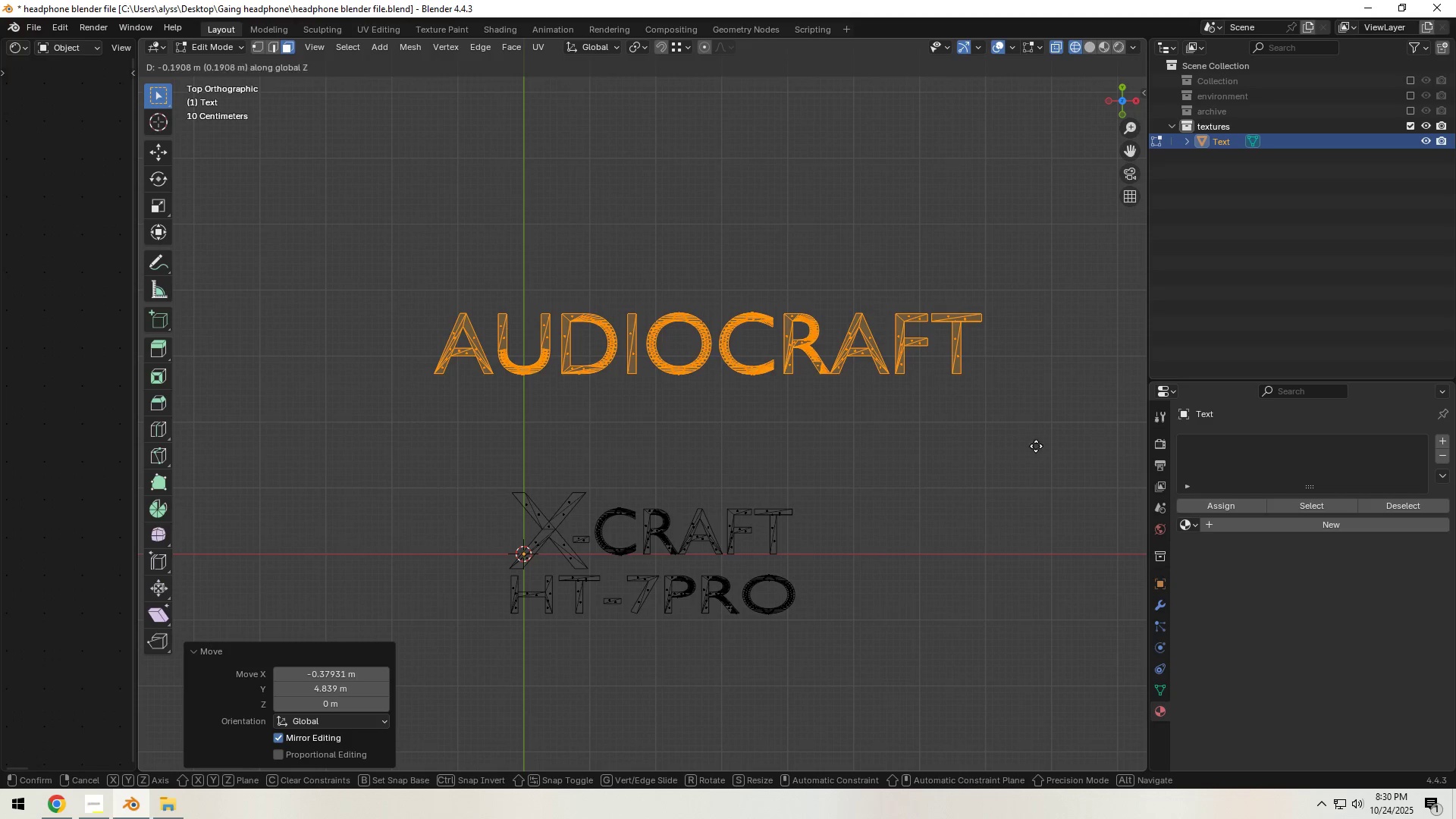 
right_click([1016, 450])
 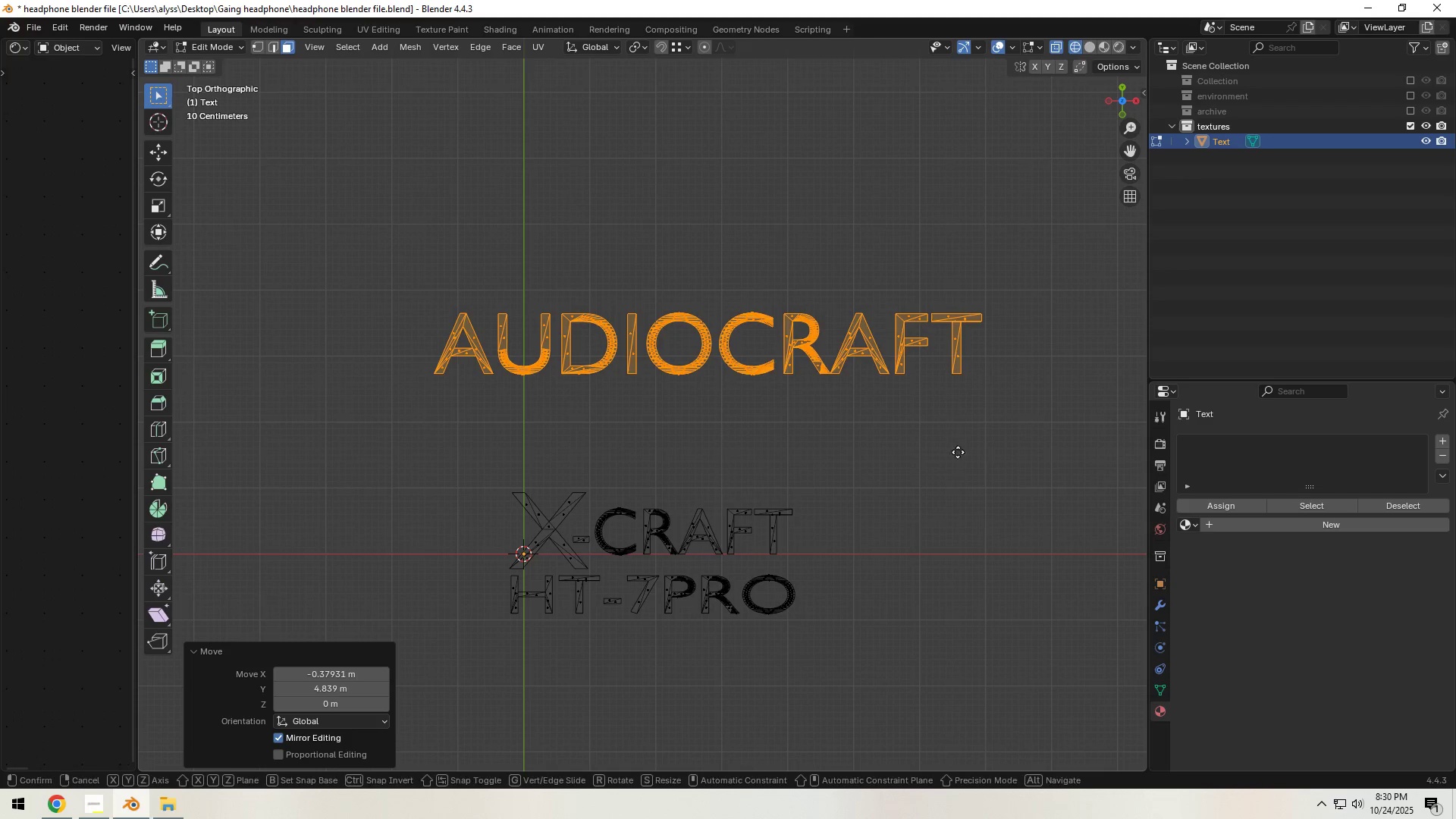 
key(G)
 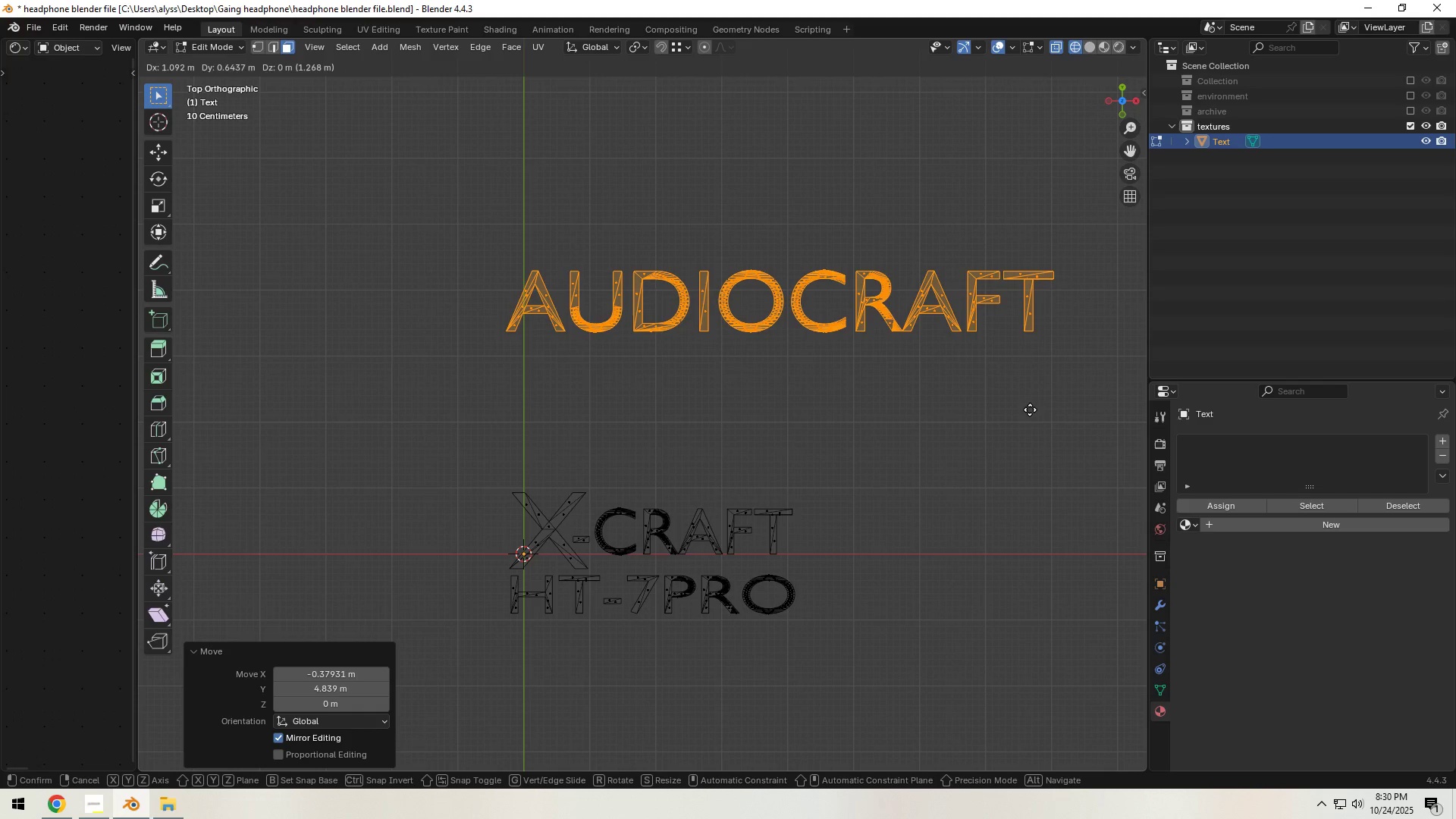 
double_click([983, 463])
 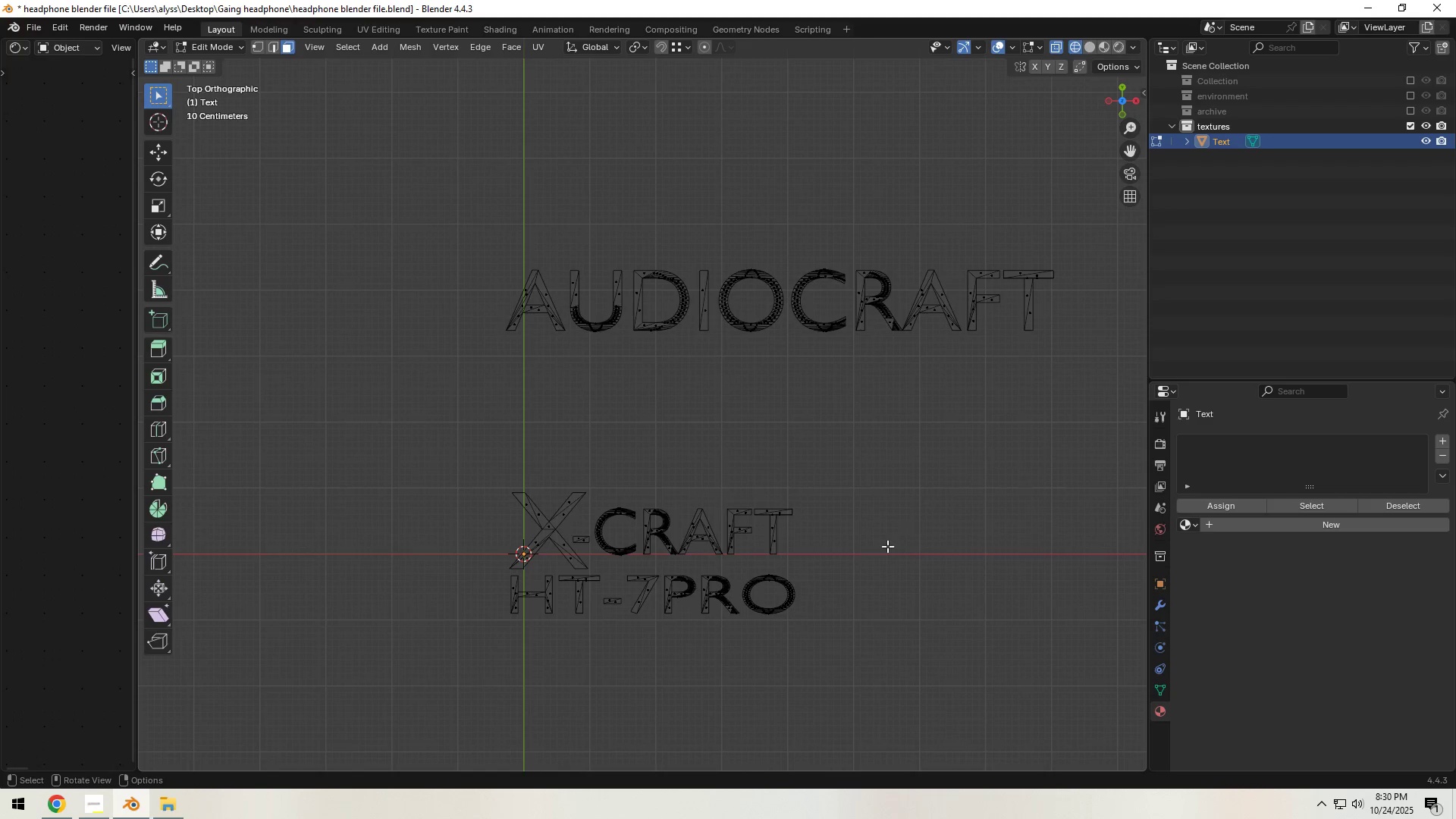 
scroll: coordinate [883, 552], scroll_direction: down, amount: 3.0
 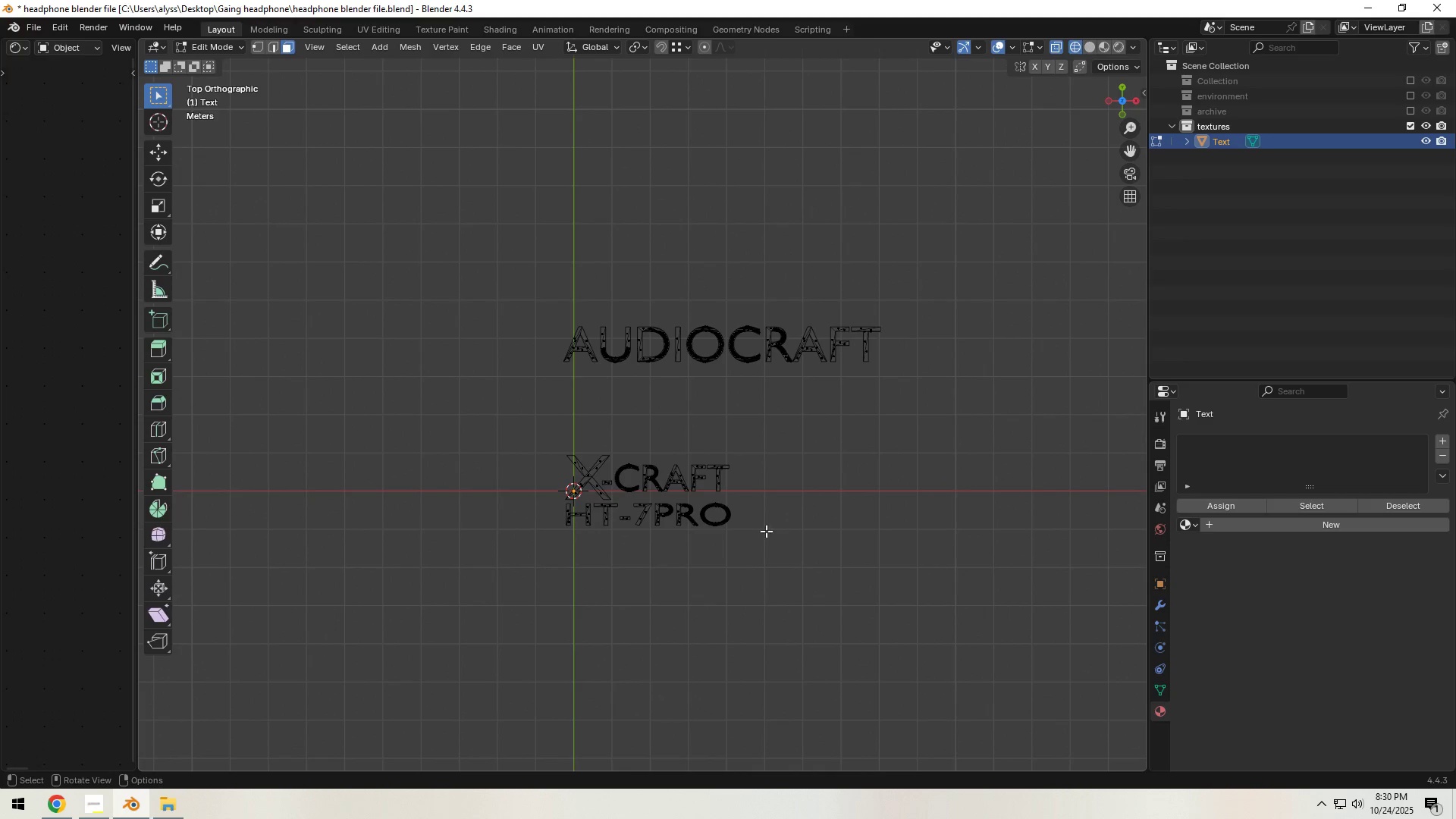 
hold_key(key=ShiftLeft, duration=0.8)
 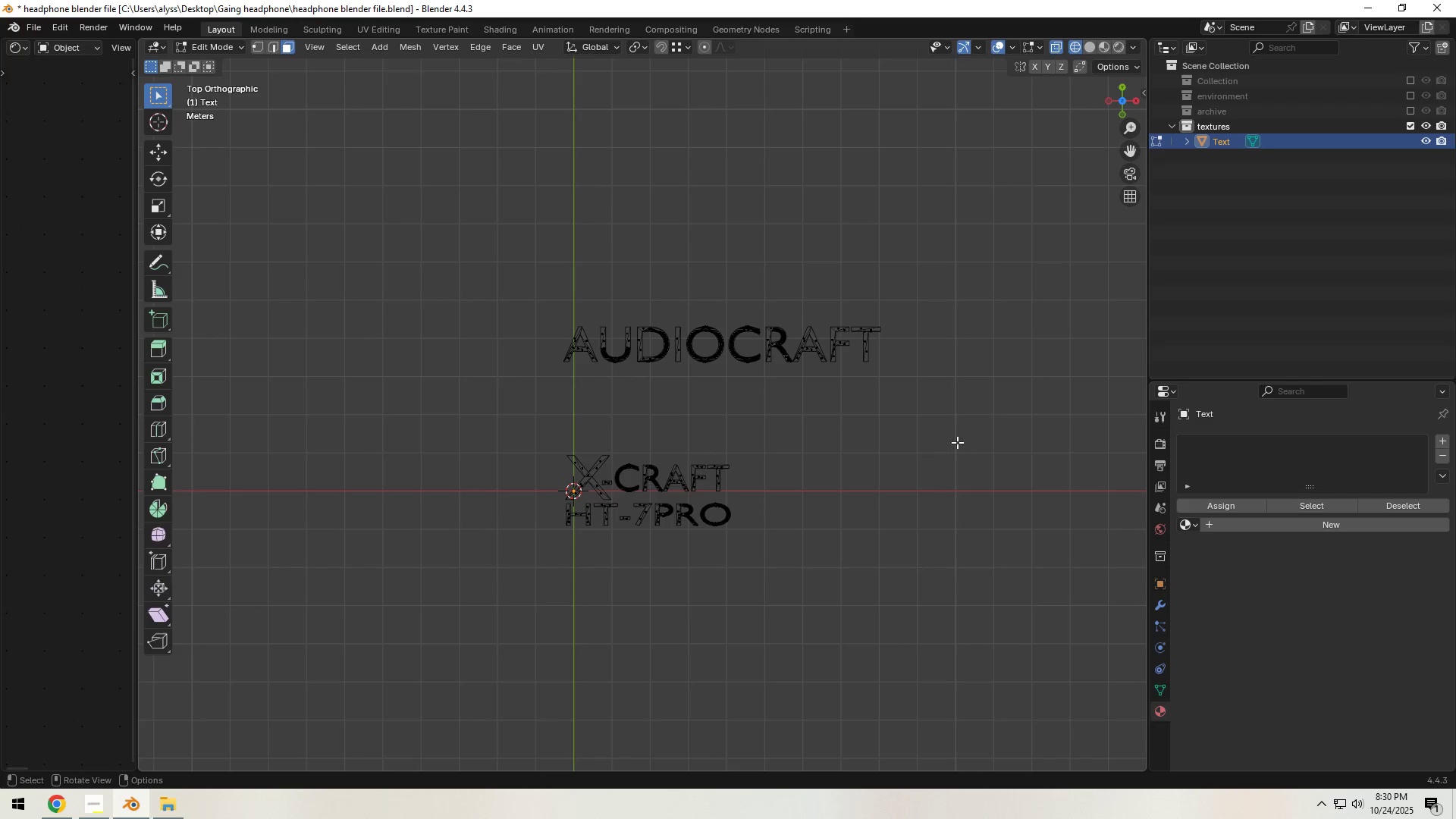 
key(Shift+A)
 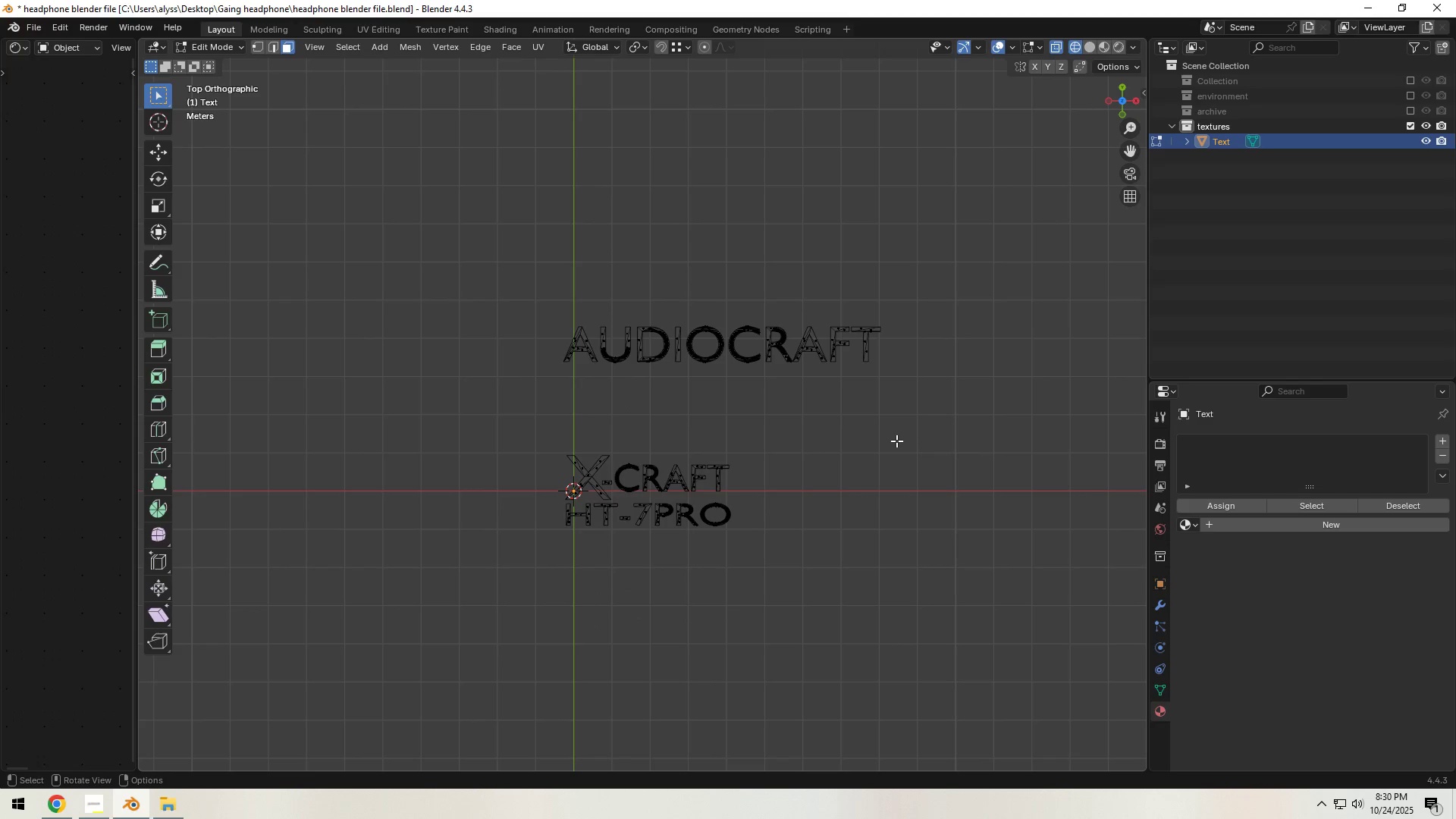 
key(Shift+A)
 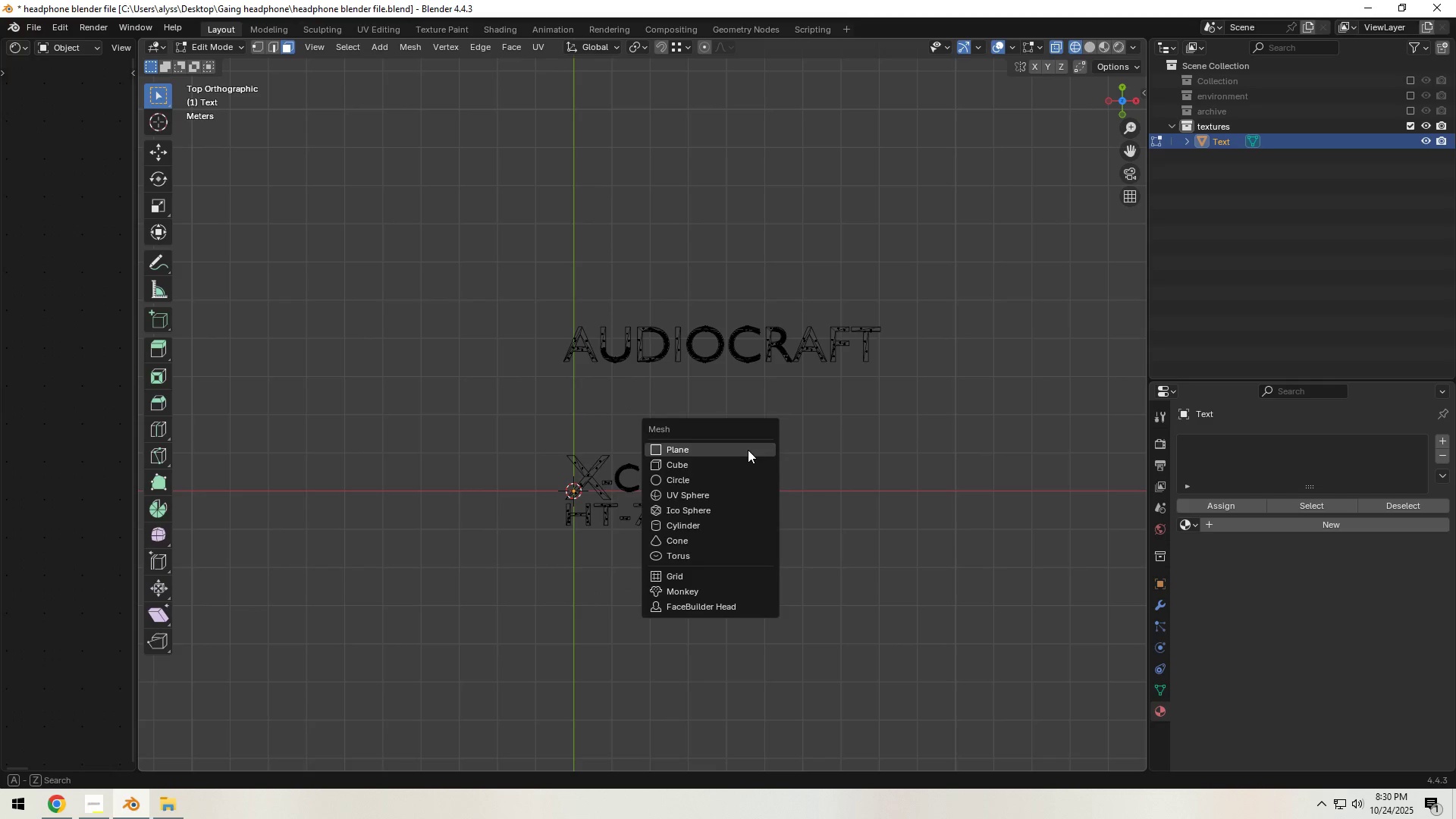 
left_click([748, 450])
 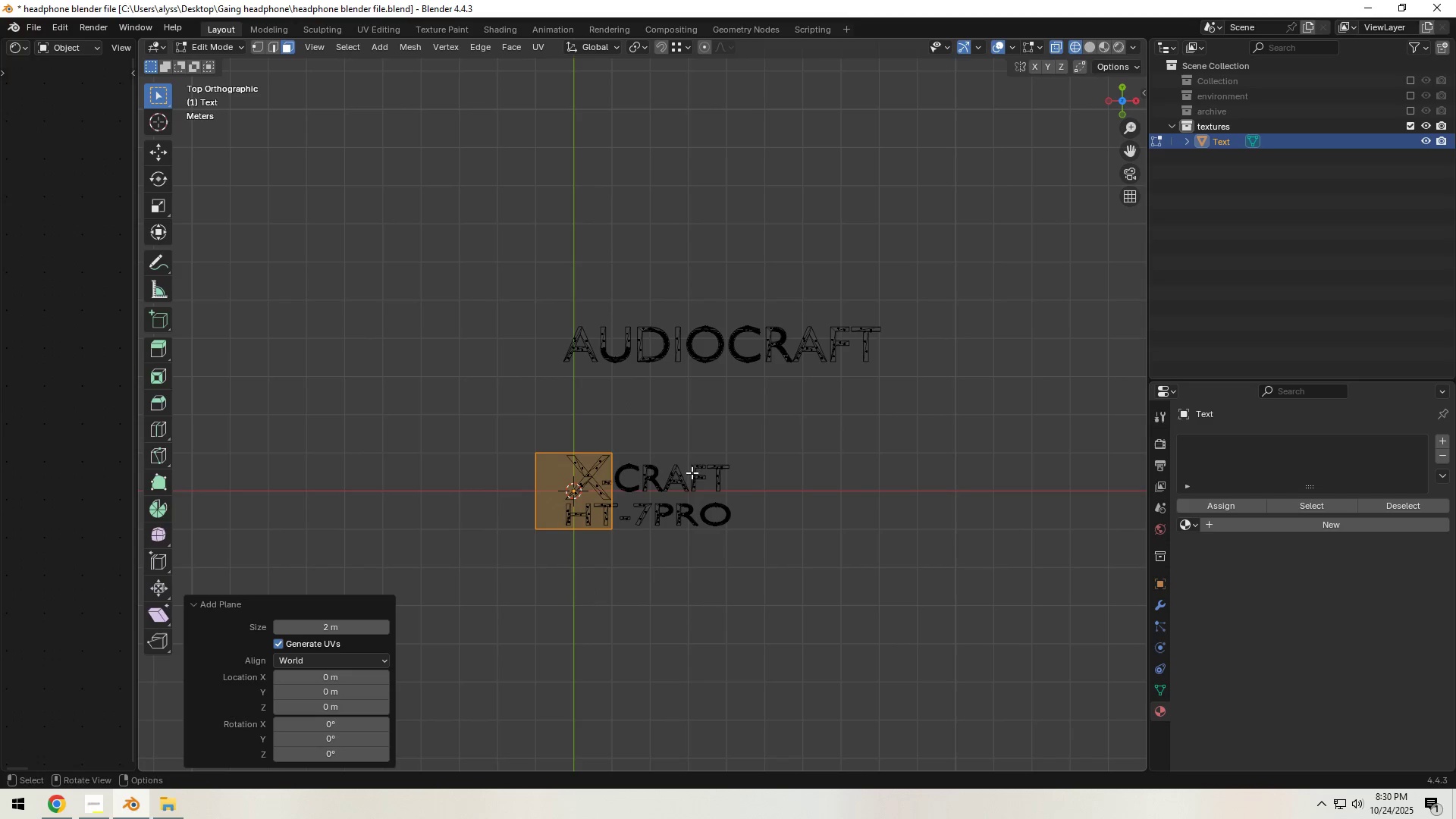 
key(S)
 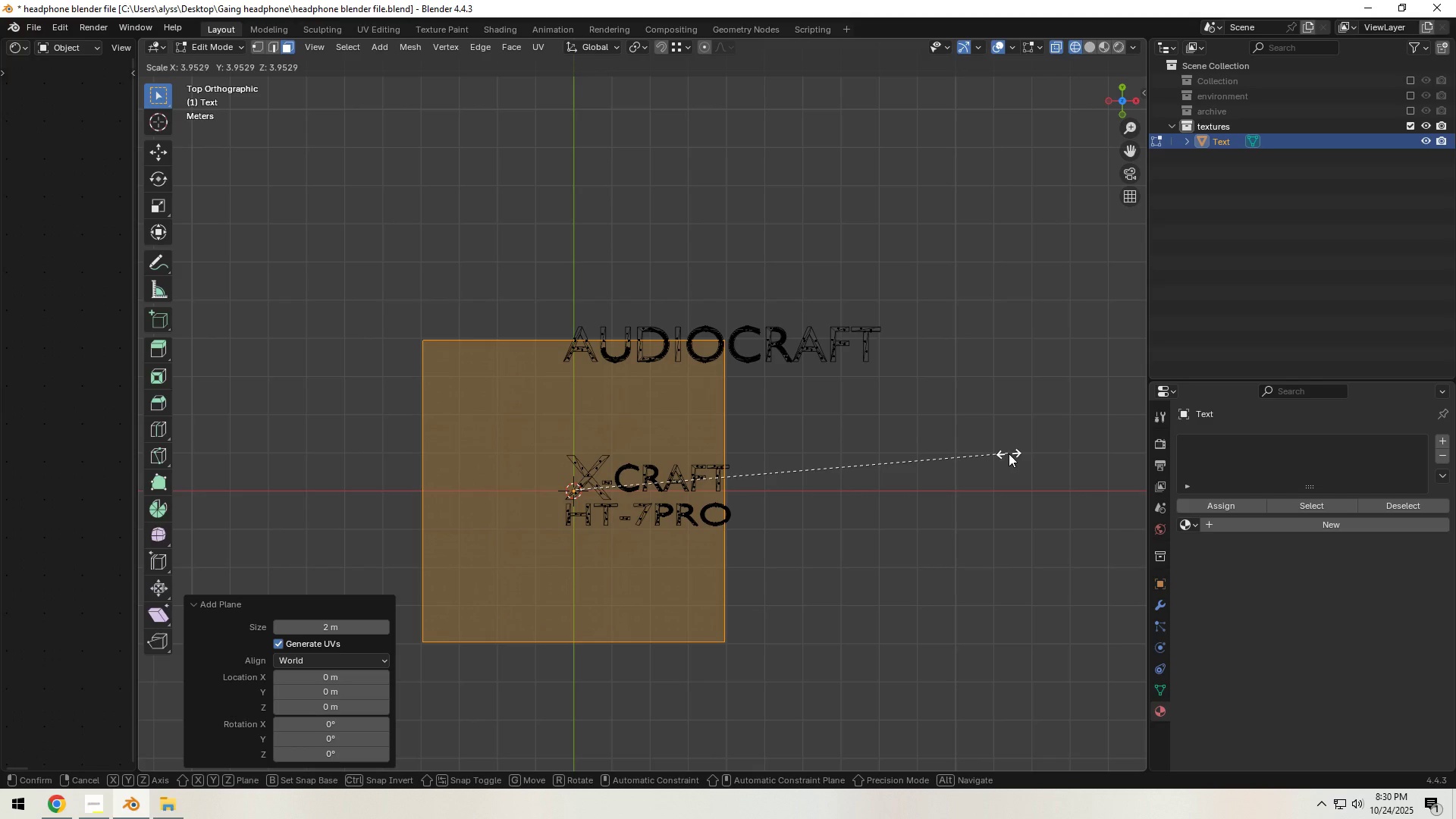 
left_click([1009, 453])
 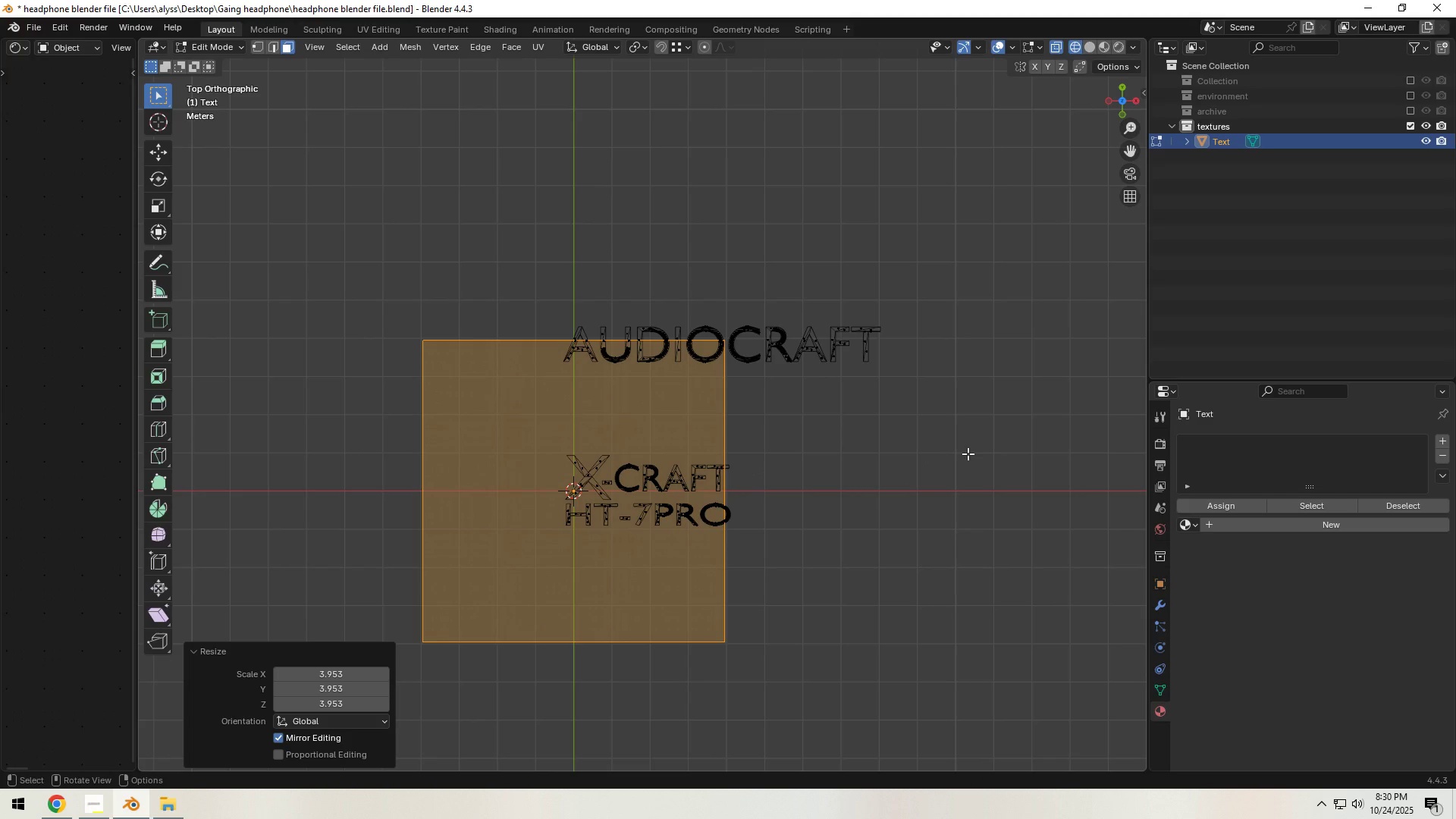 
key(Control+I)
 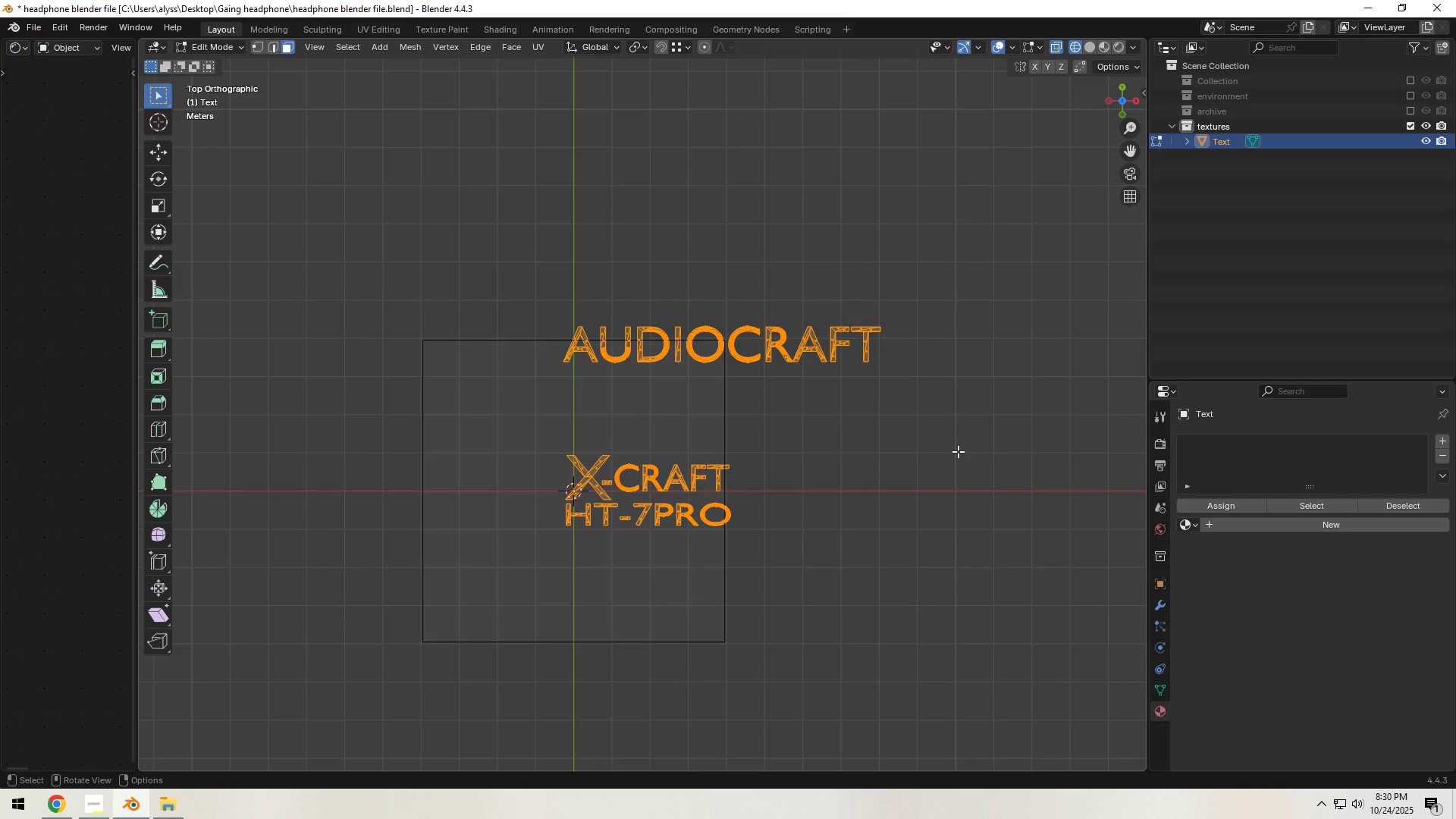 
key(G)
 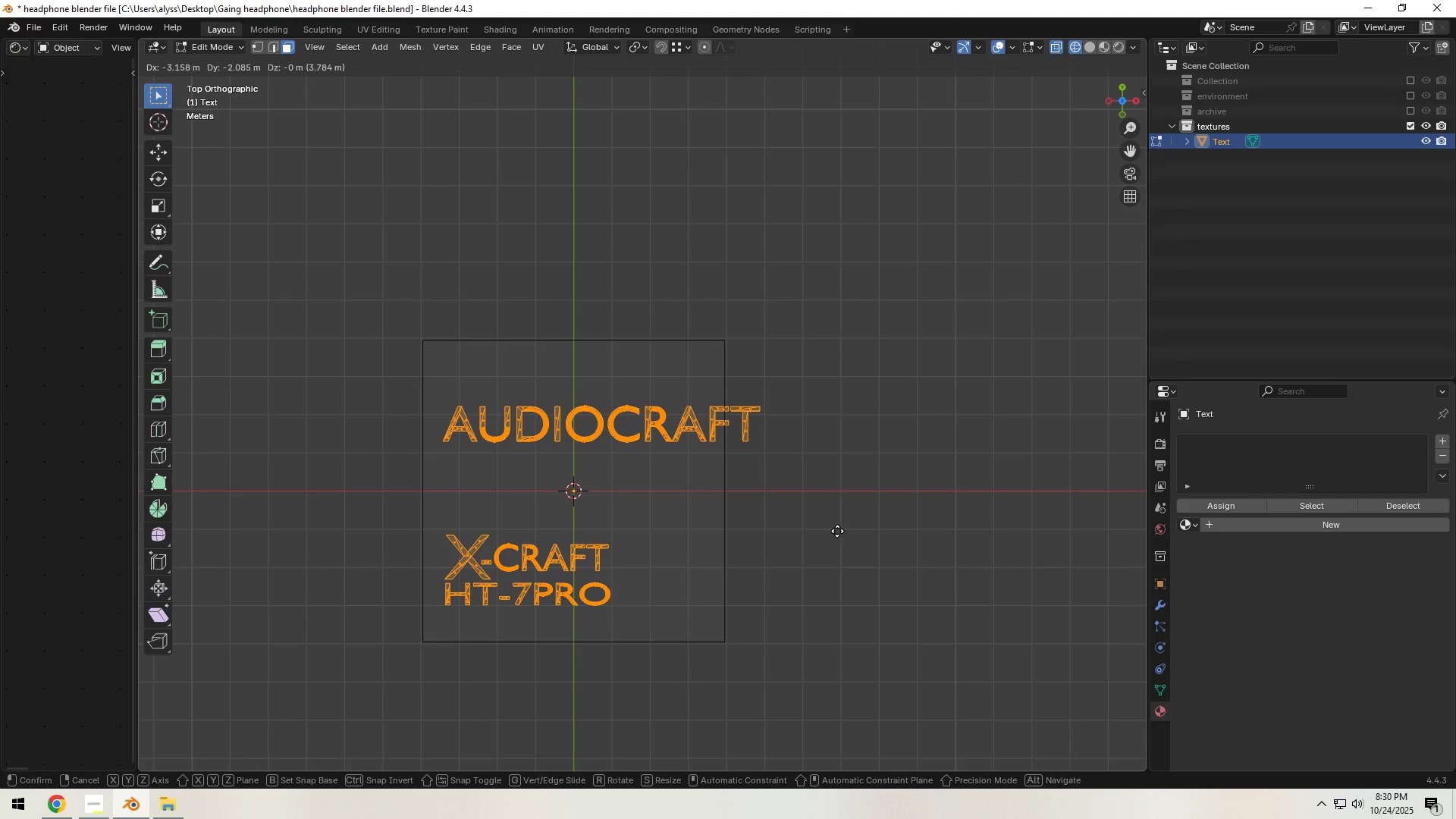 
left_click([837, 531])
 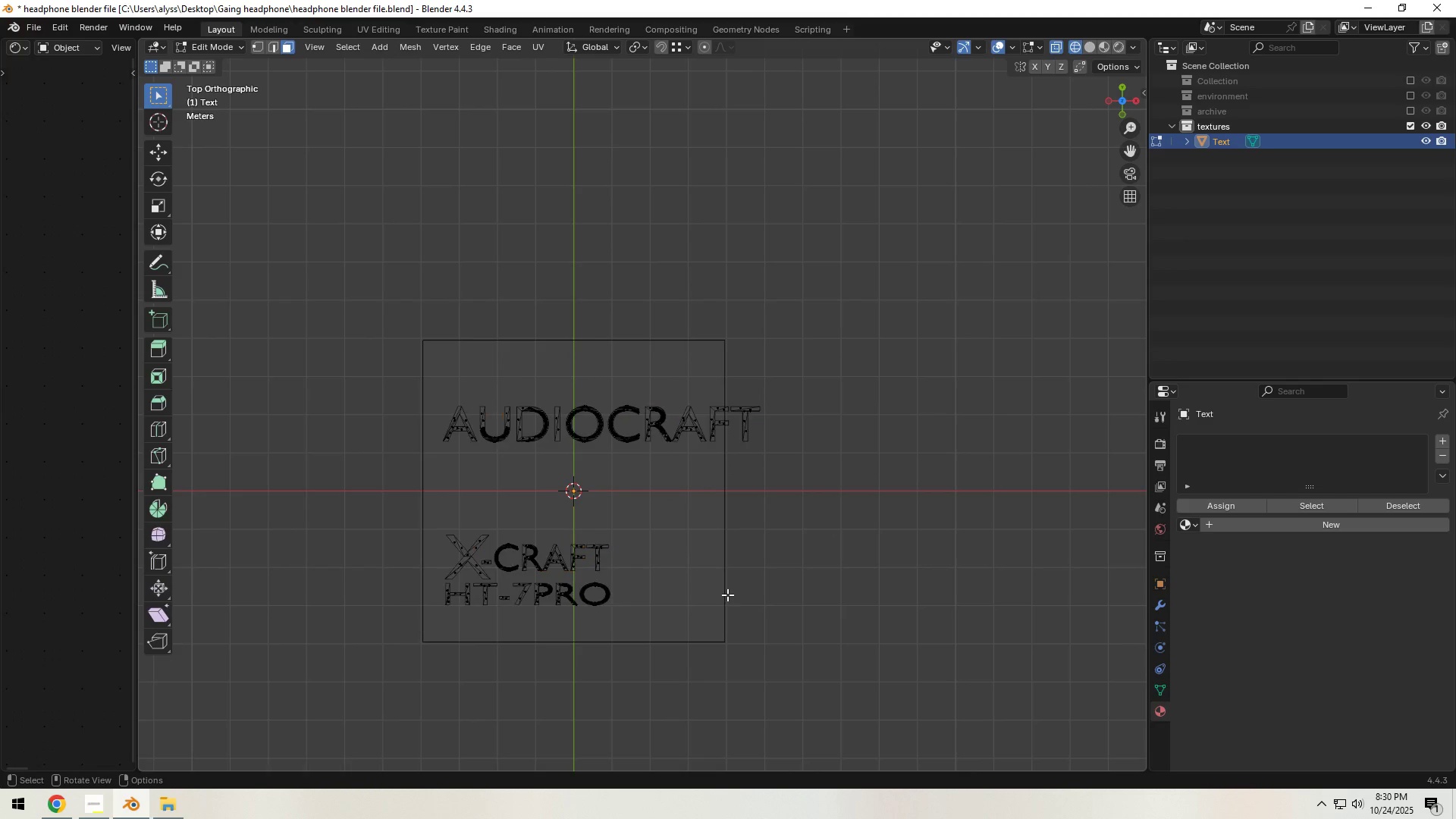 
left_click([727, 595])
 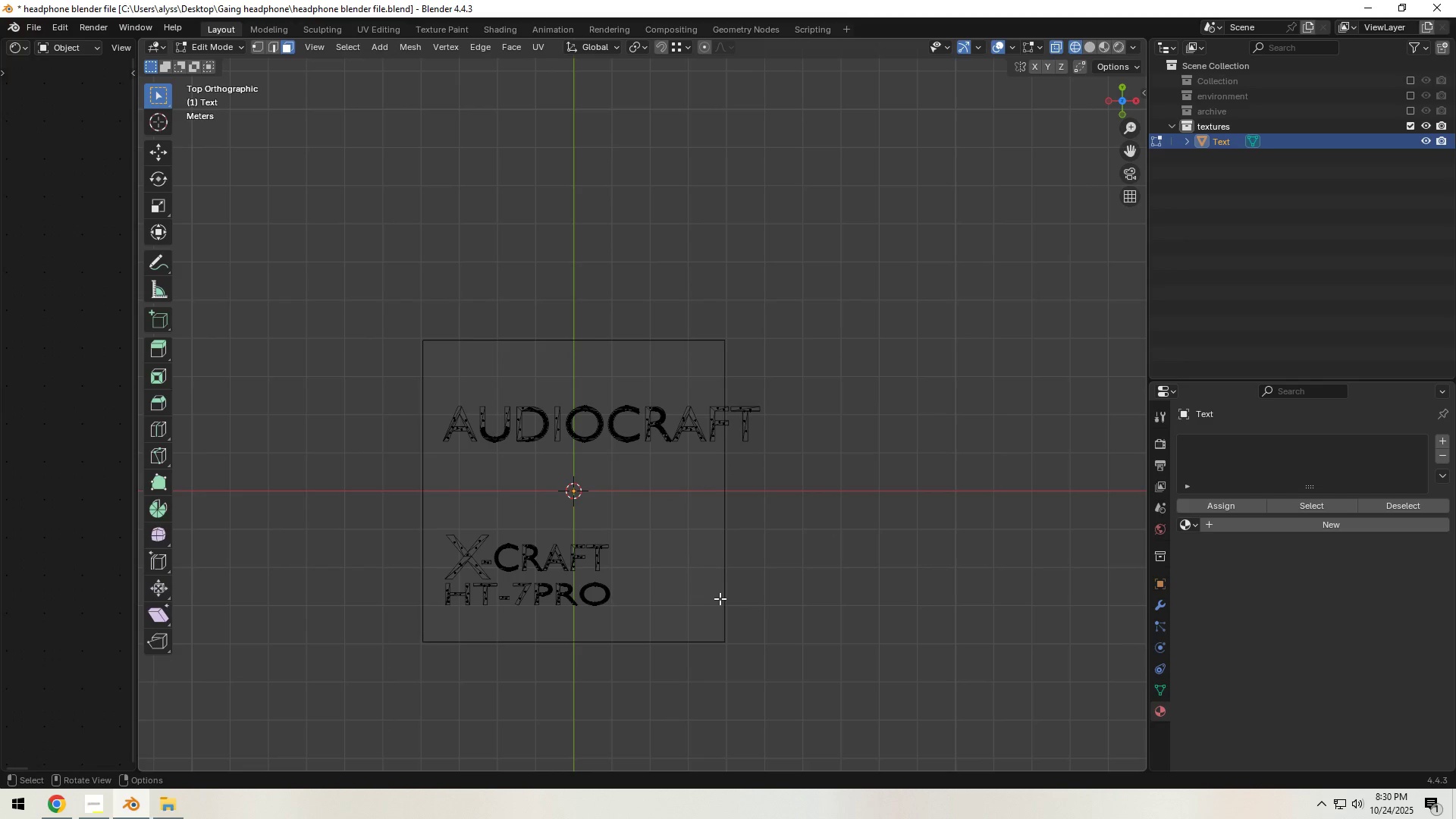 
left_click([720, 598])
 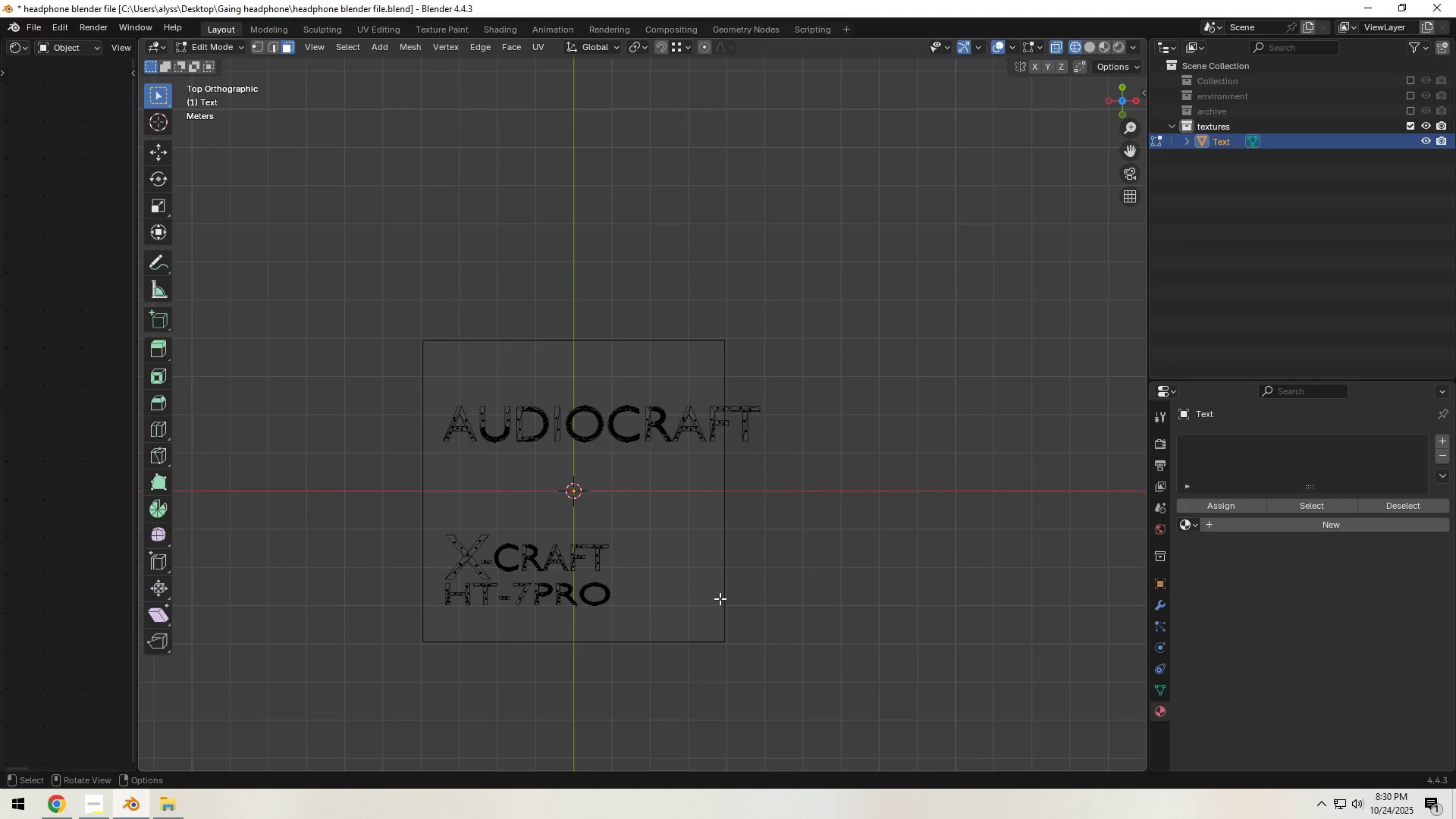 
type(LLLLLLL)
 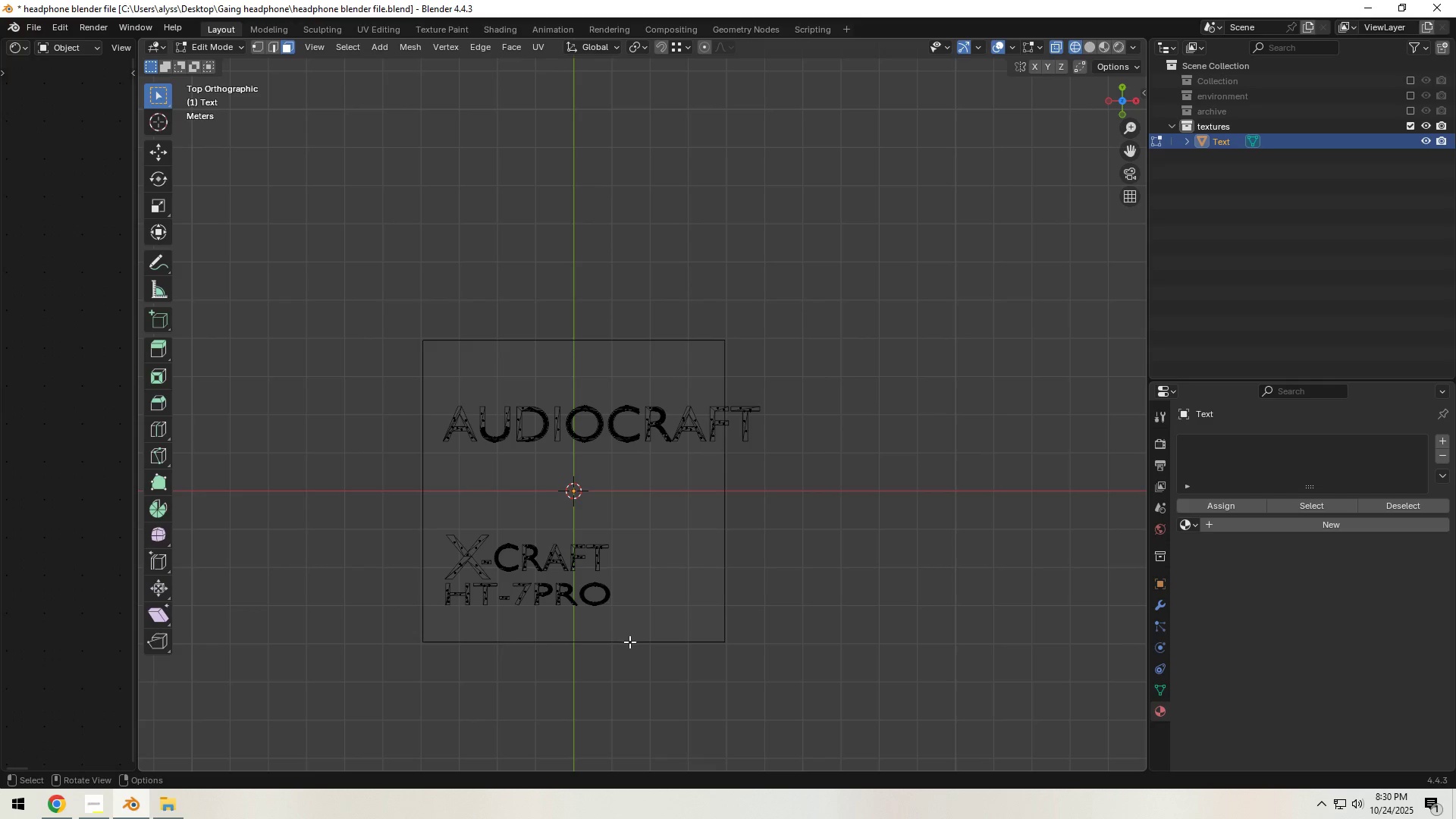 
left_click([629, 641])
 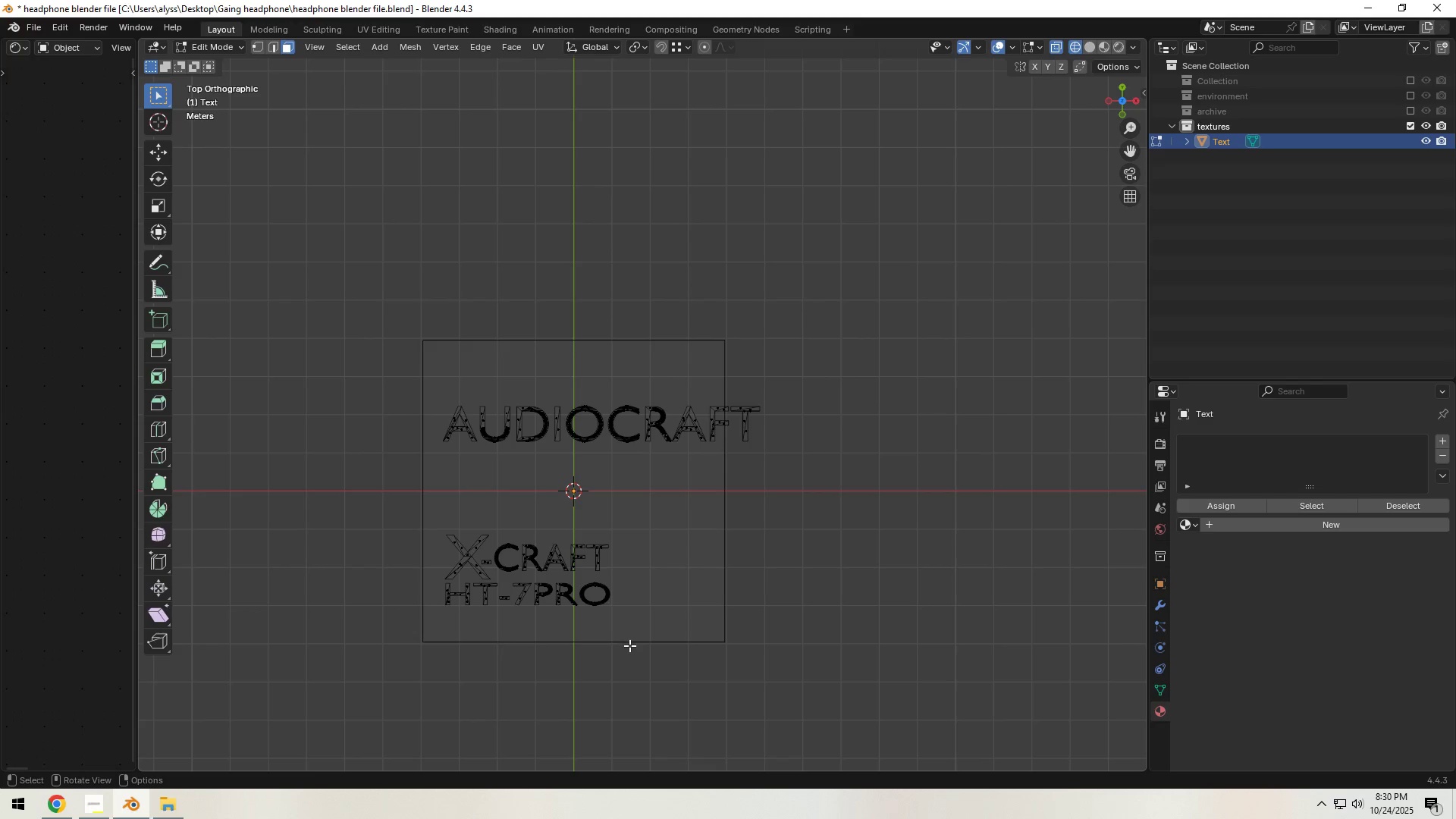 
key(L)
 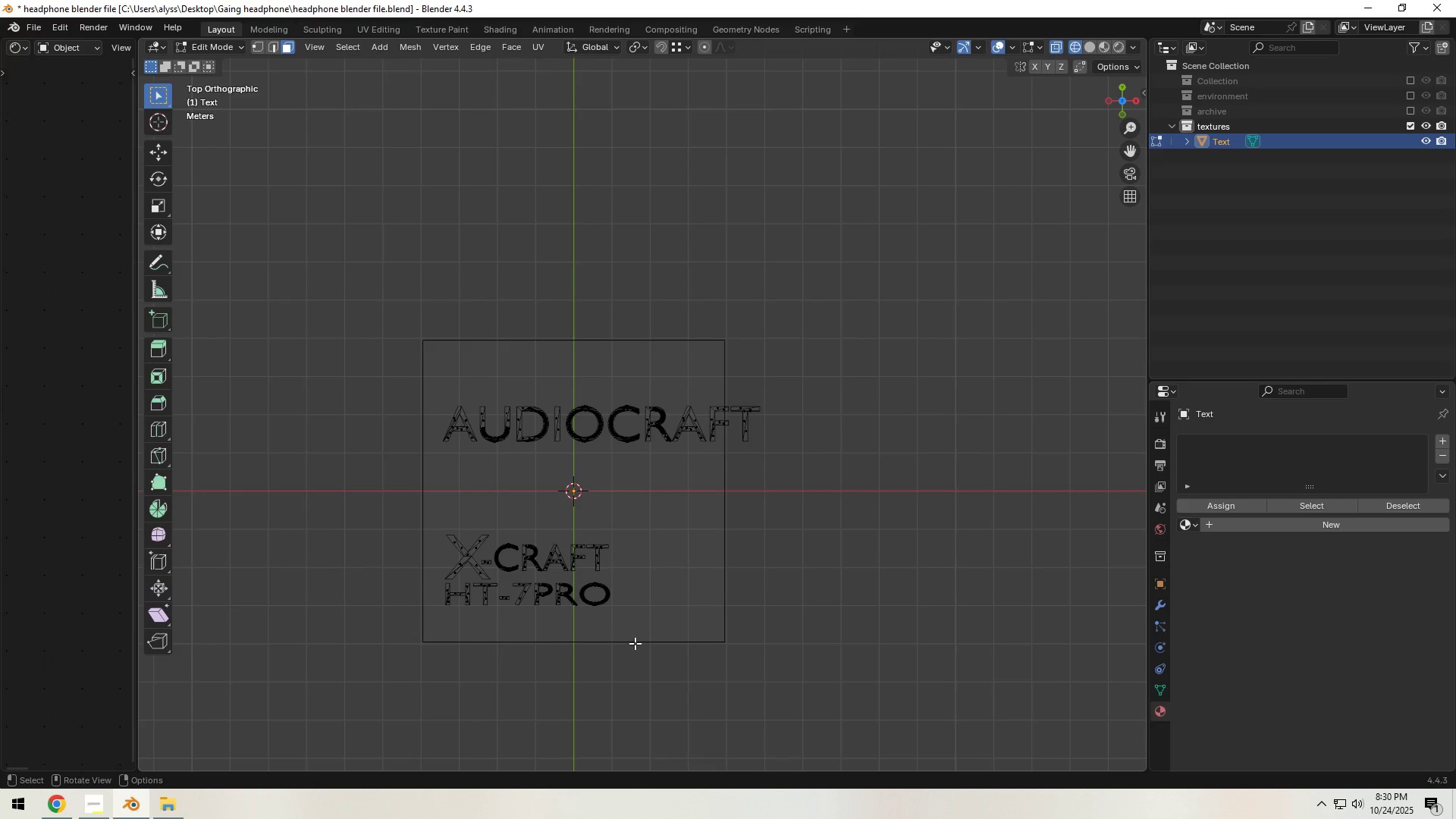 
triple_click([629, 646])
 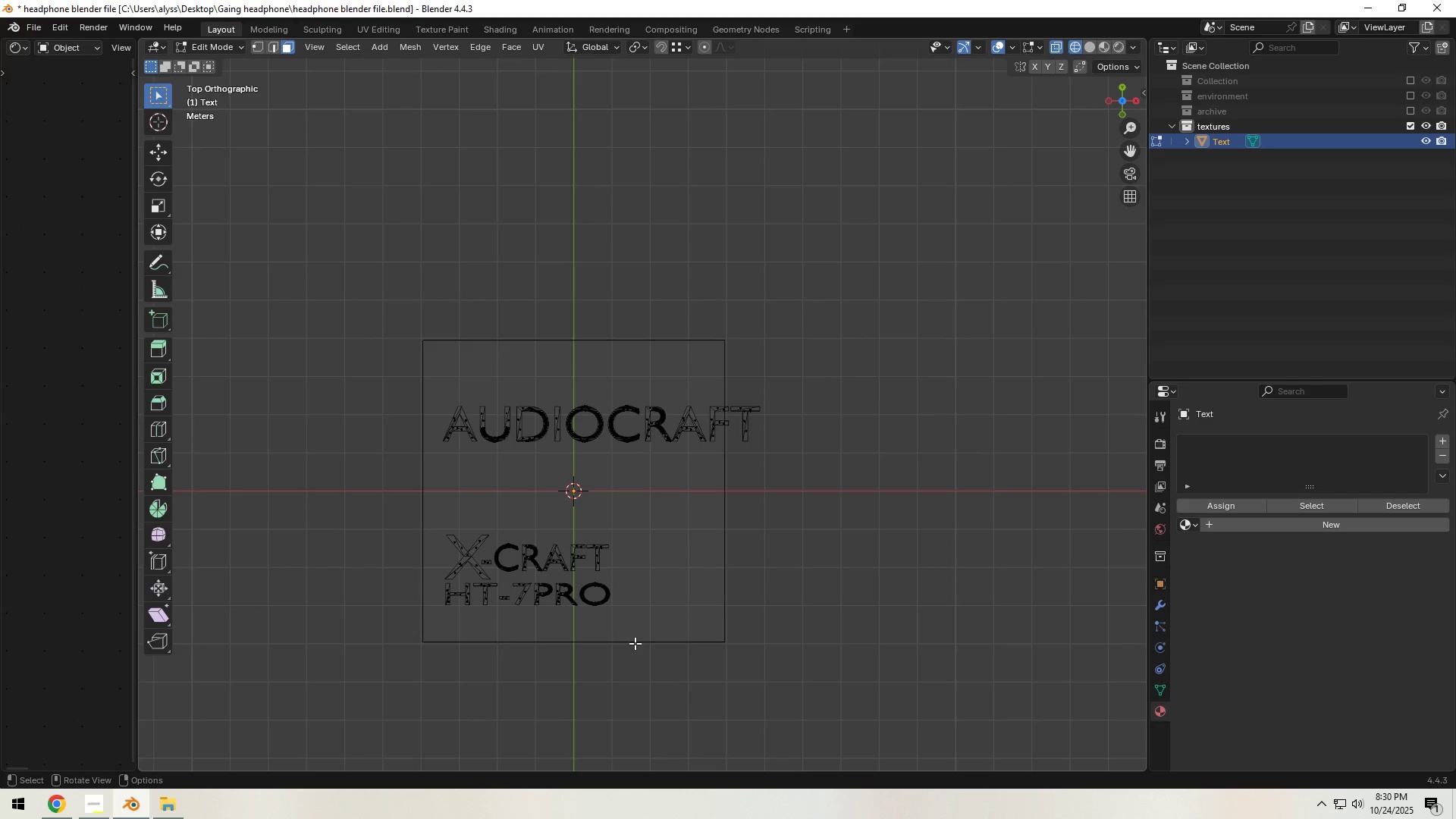 
triple_click([635, 643])
 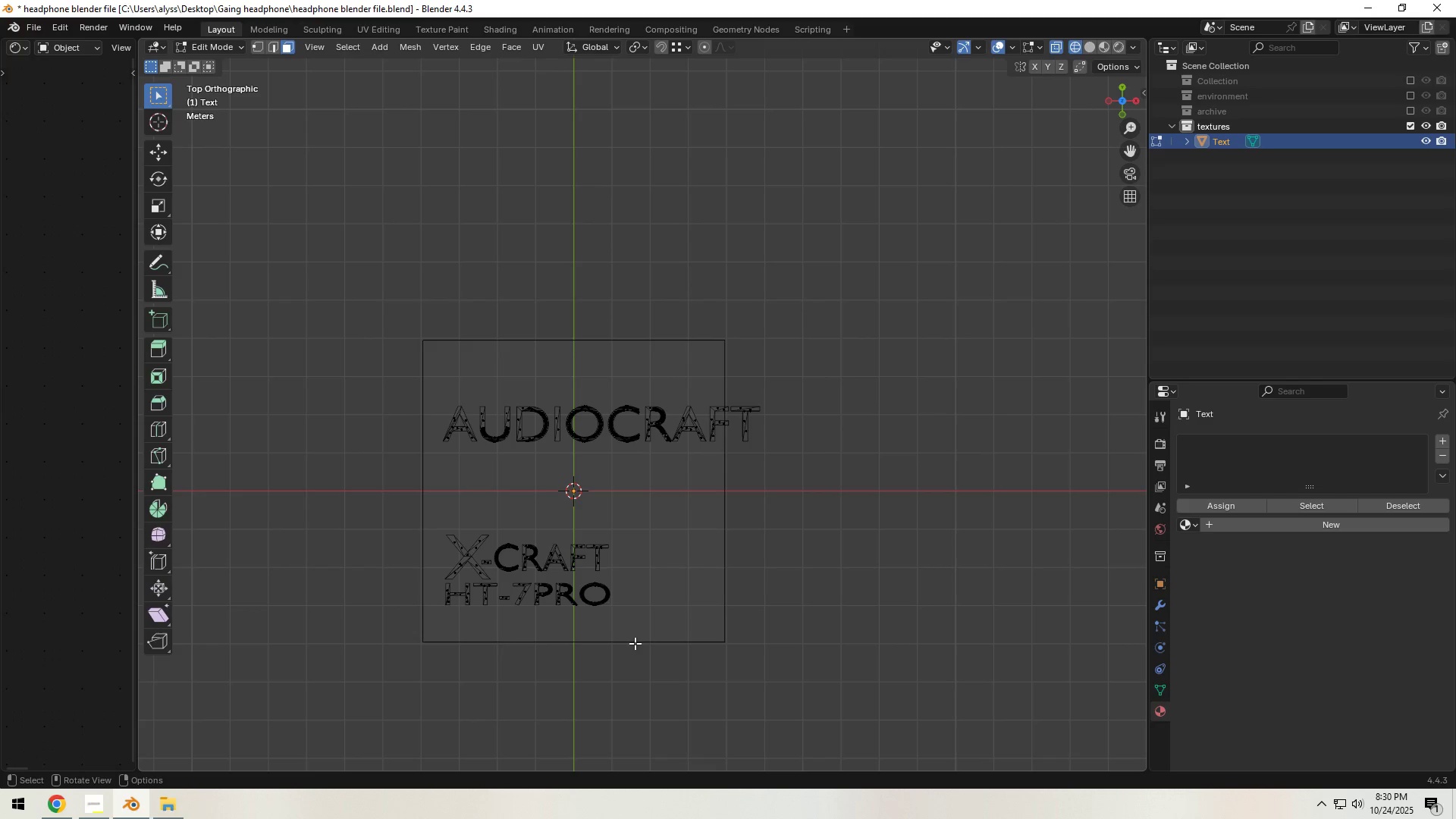 
triple_click([635, 643])
 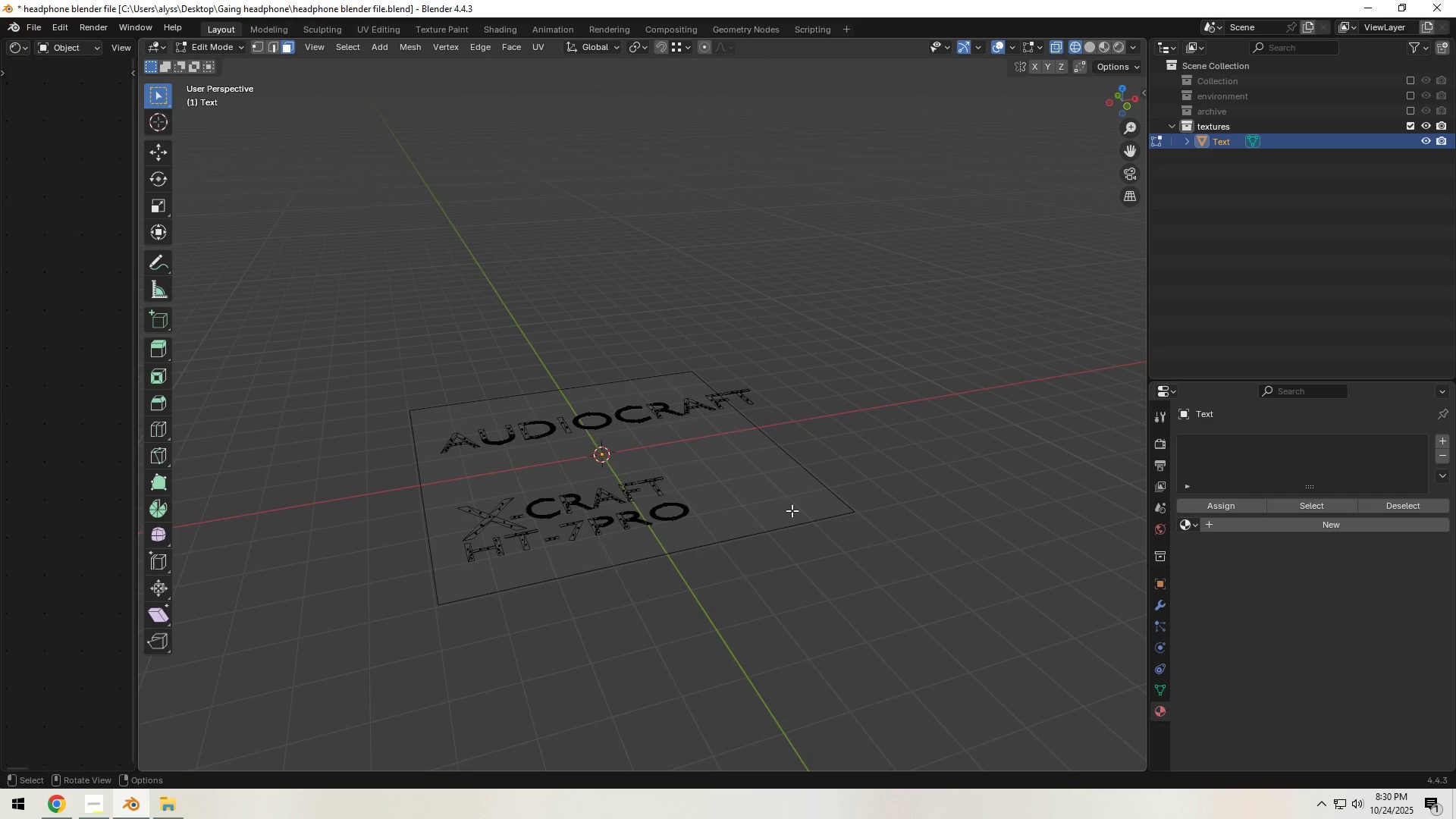 
left_click([851, 512])
 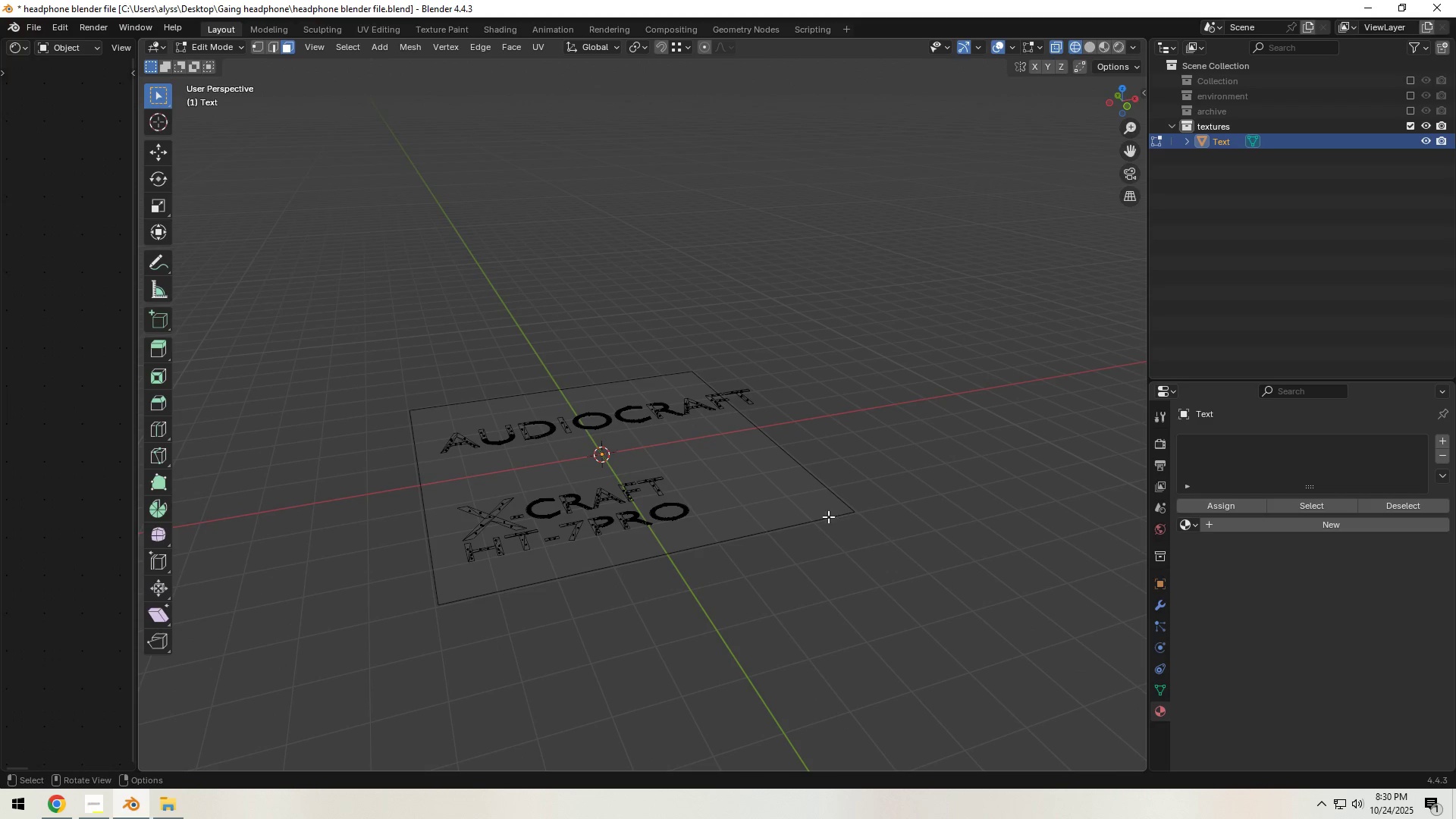 
left_click_drag(start_coordinate=[822, 518], to_coordinate=[786, 524])
 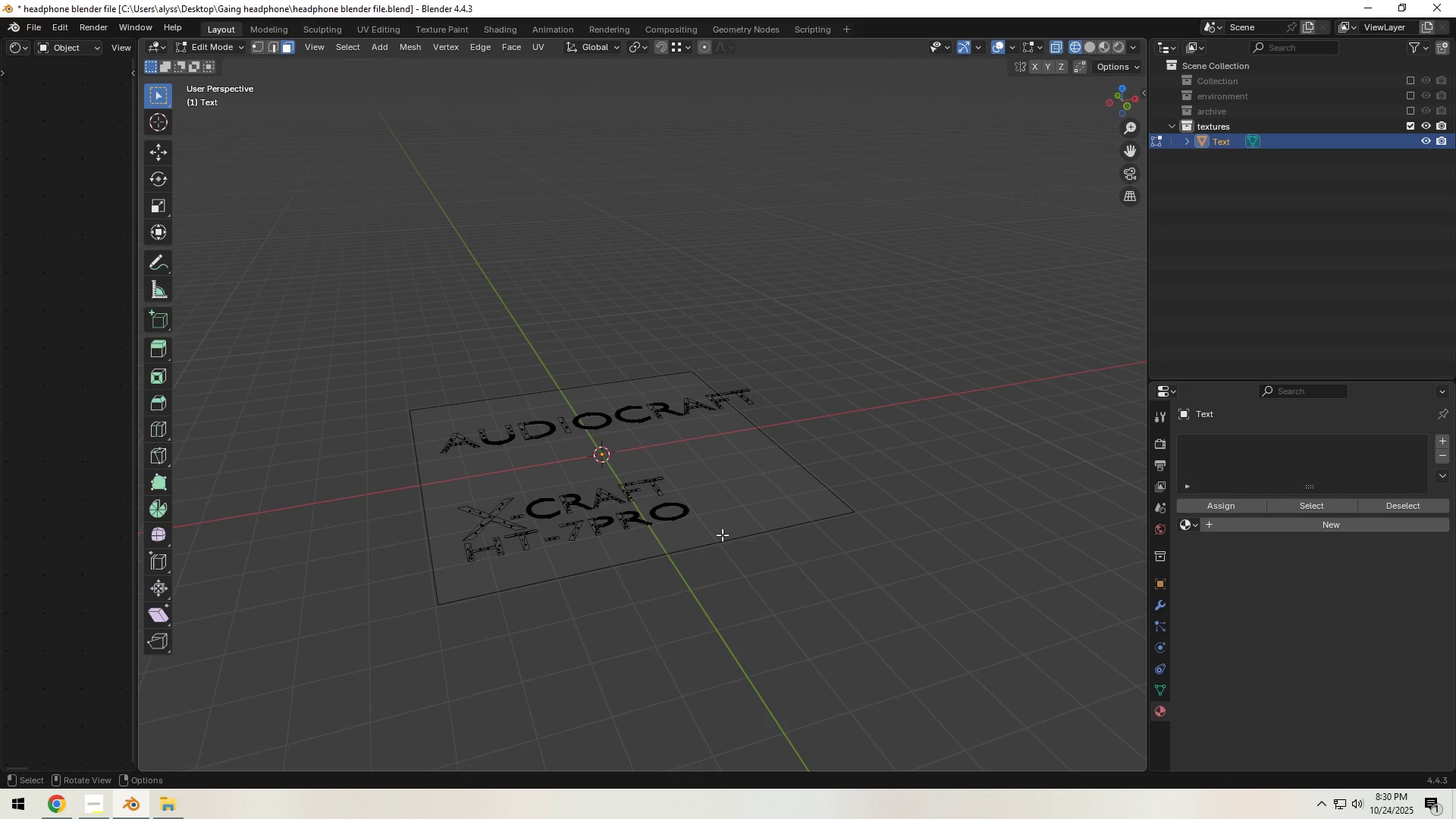 
left_click_drag(start_coordinate=[748, 537], to_coordinate=[801, 542])
 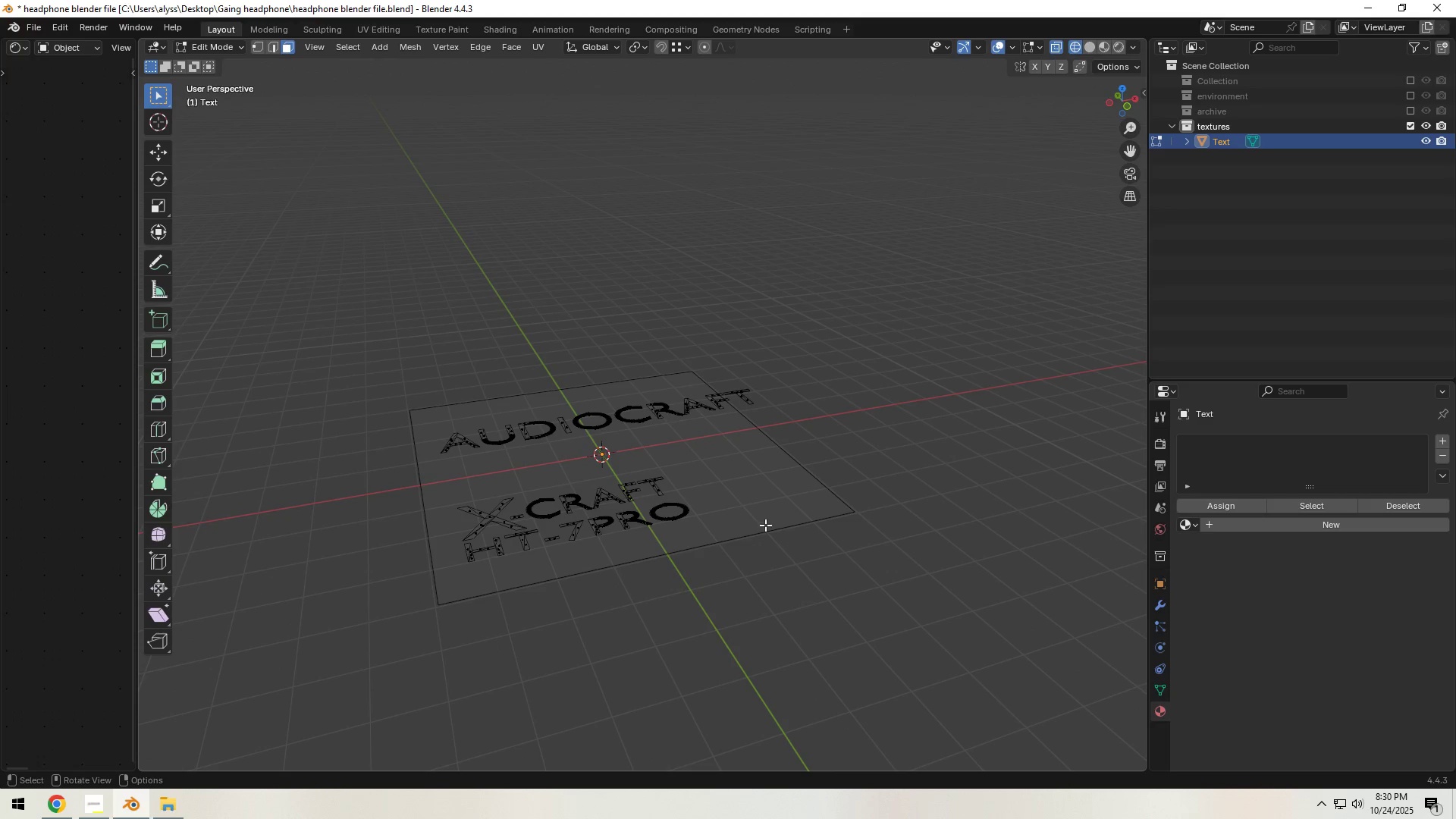 
left_click_drag(start_coordinate=[761, 519], to_coordinate=[826, 563])
 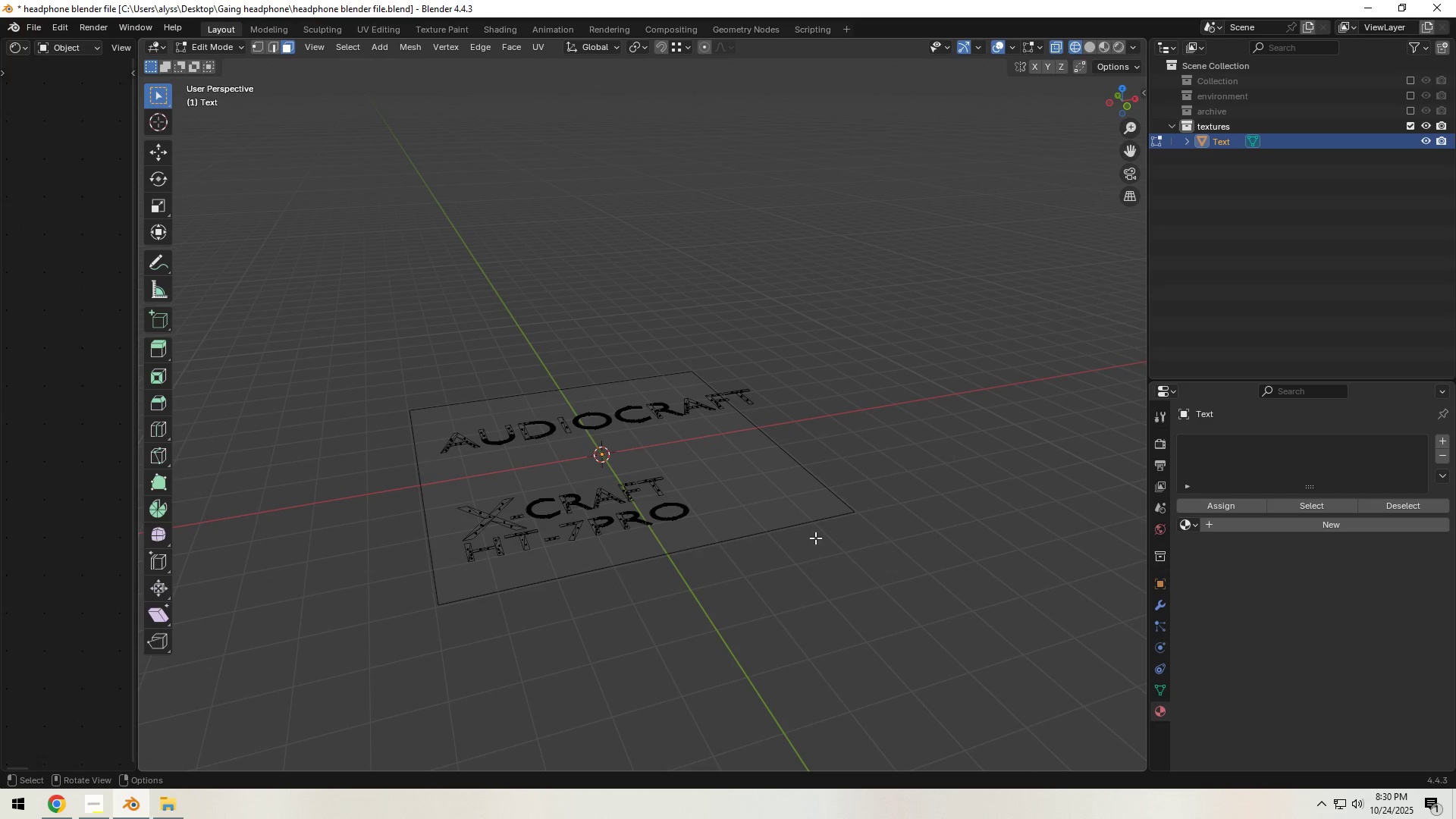 
left_click_drag(start_coordinate=[805, 488], to_coordinate=[978, 585])
 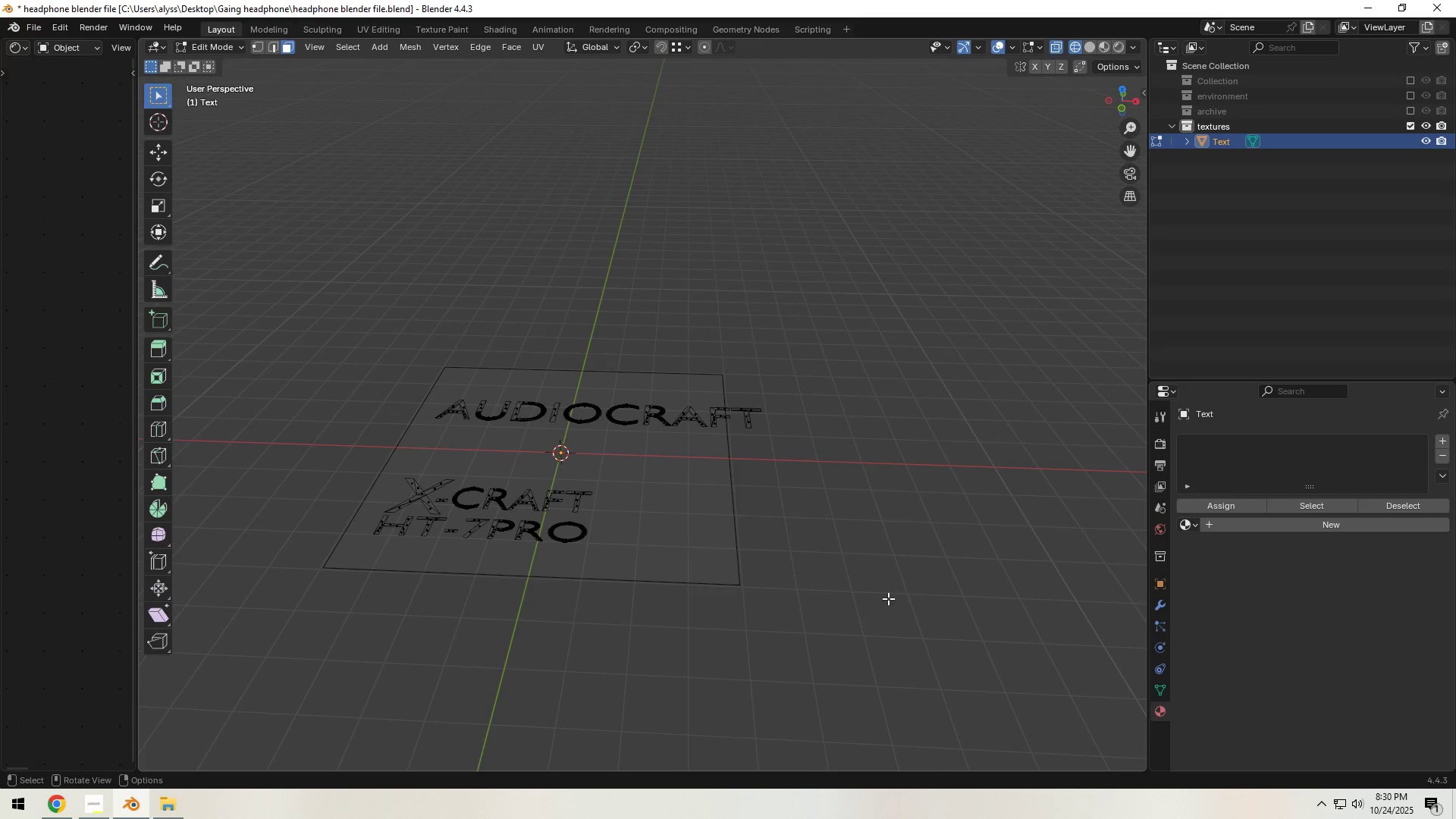 
key(3)
 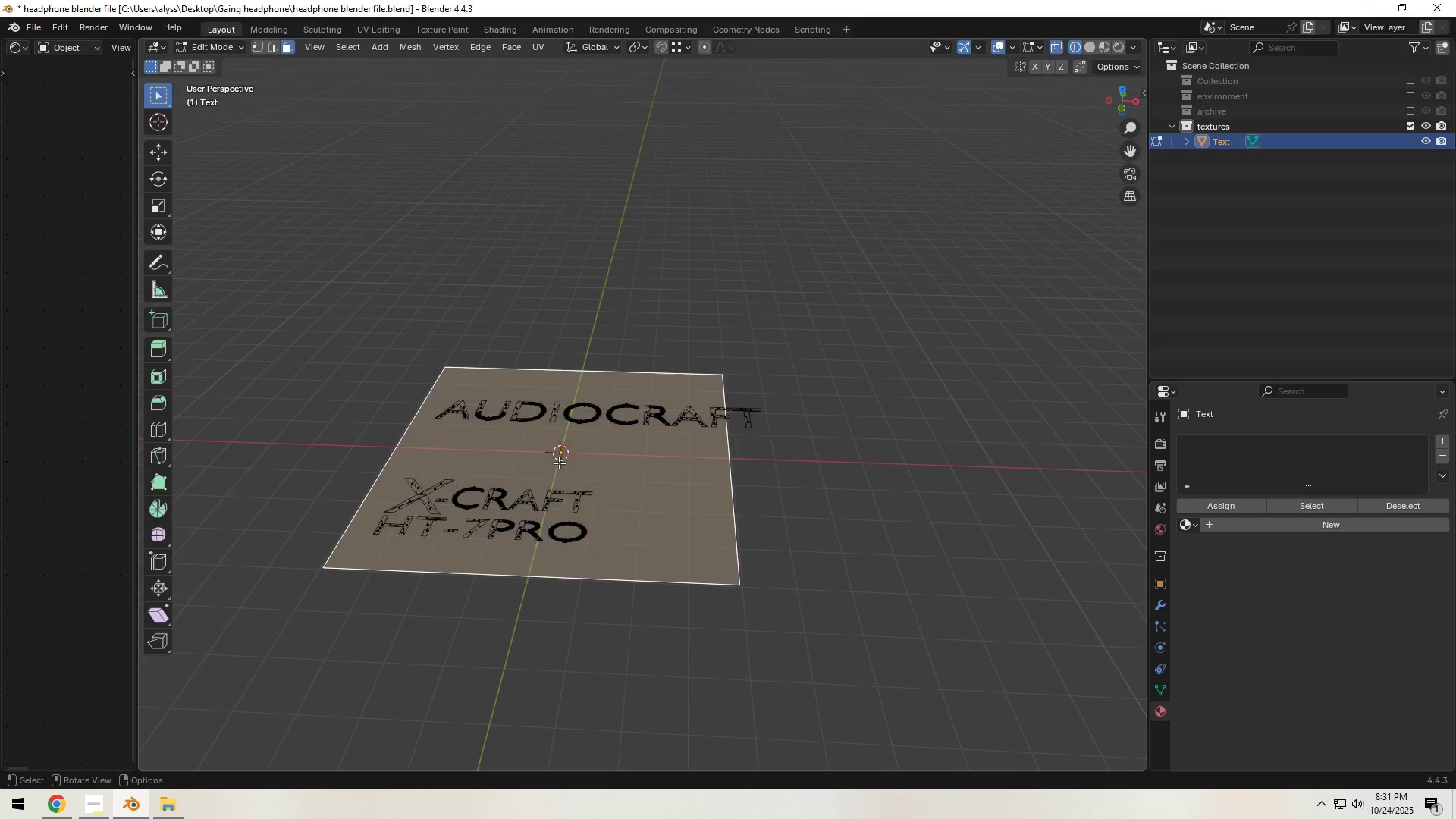 
left_click([559, 463])
 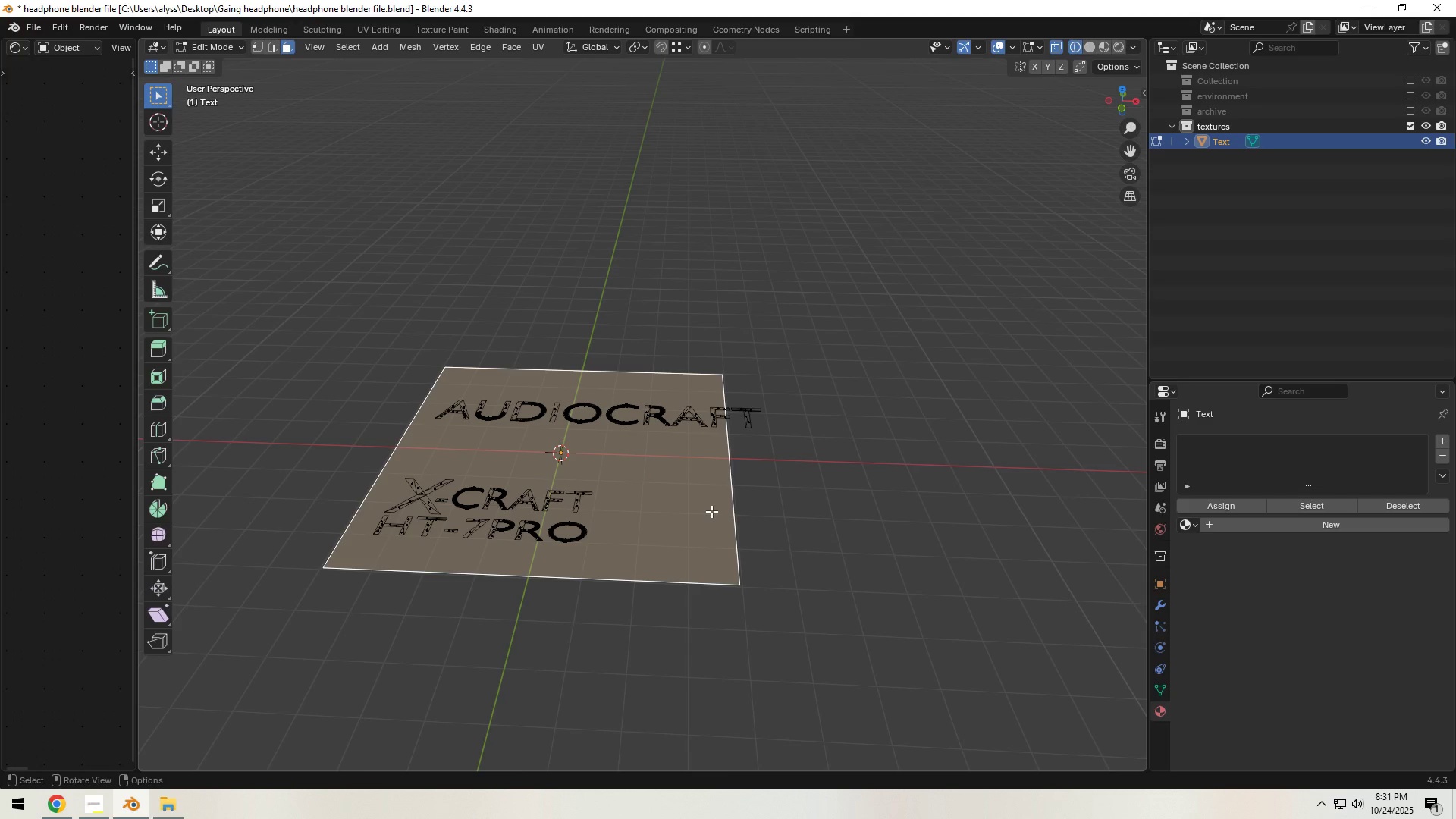 
key(S)
 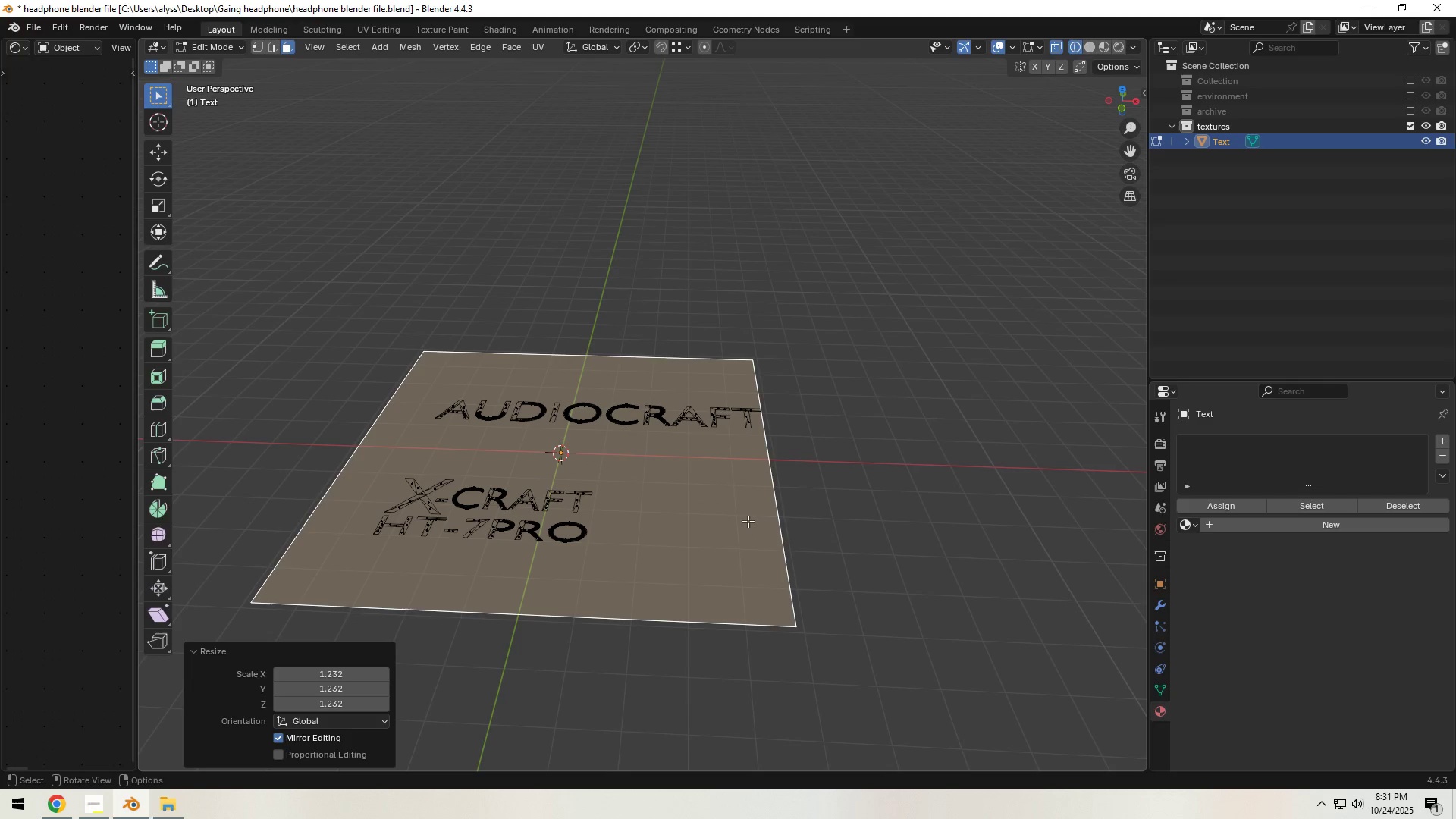 
left_click([748, 521])
 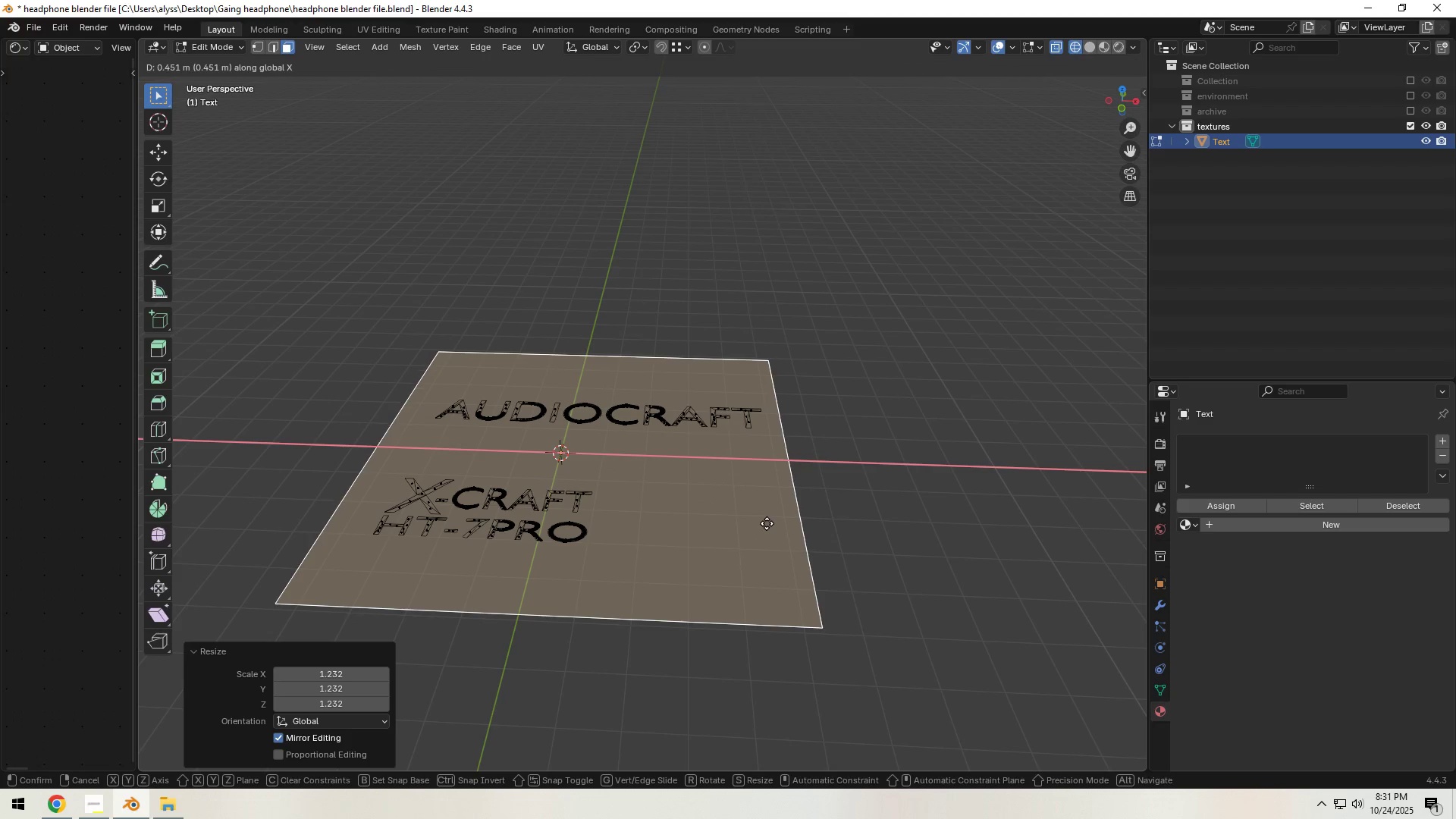 
type(GX)
 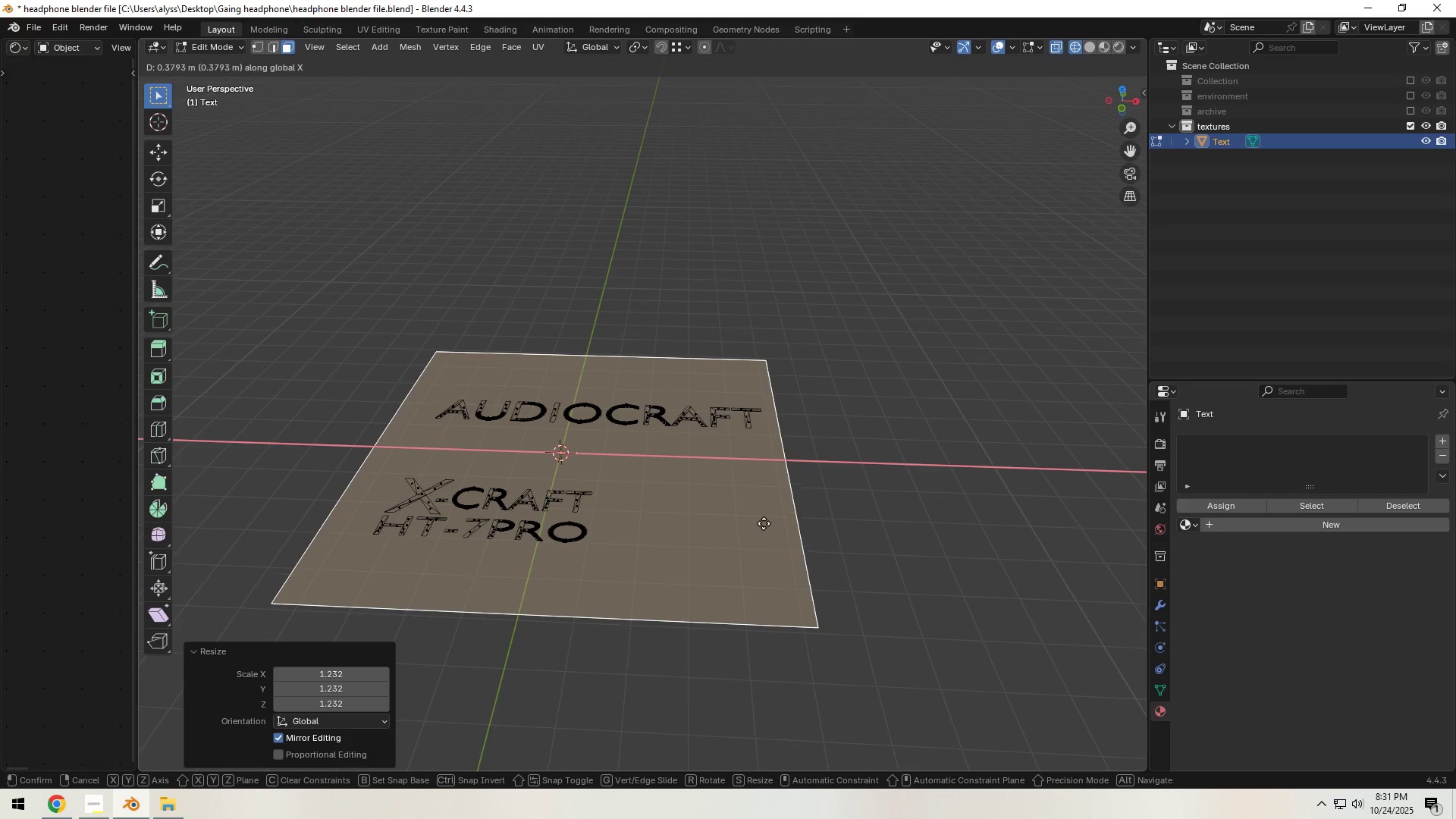 
left_click([767, 523])
 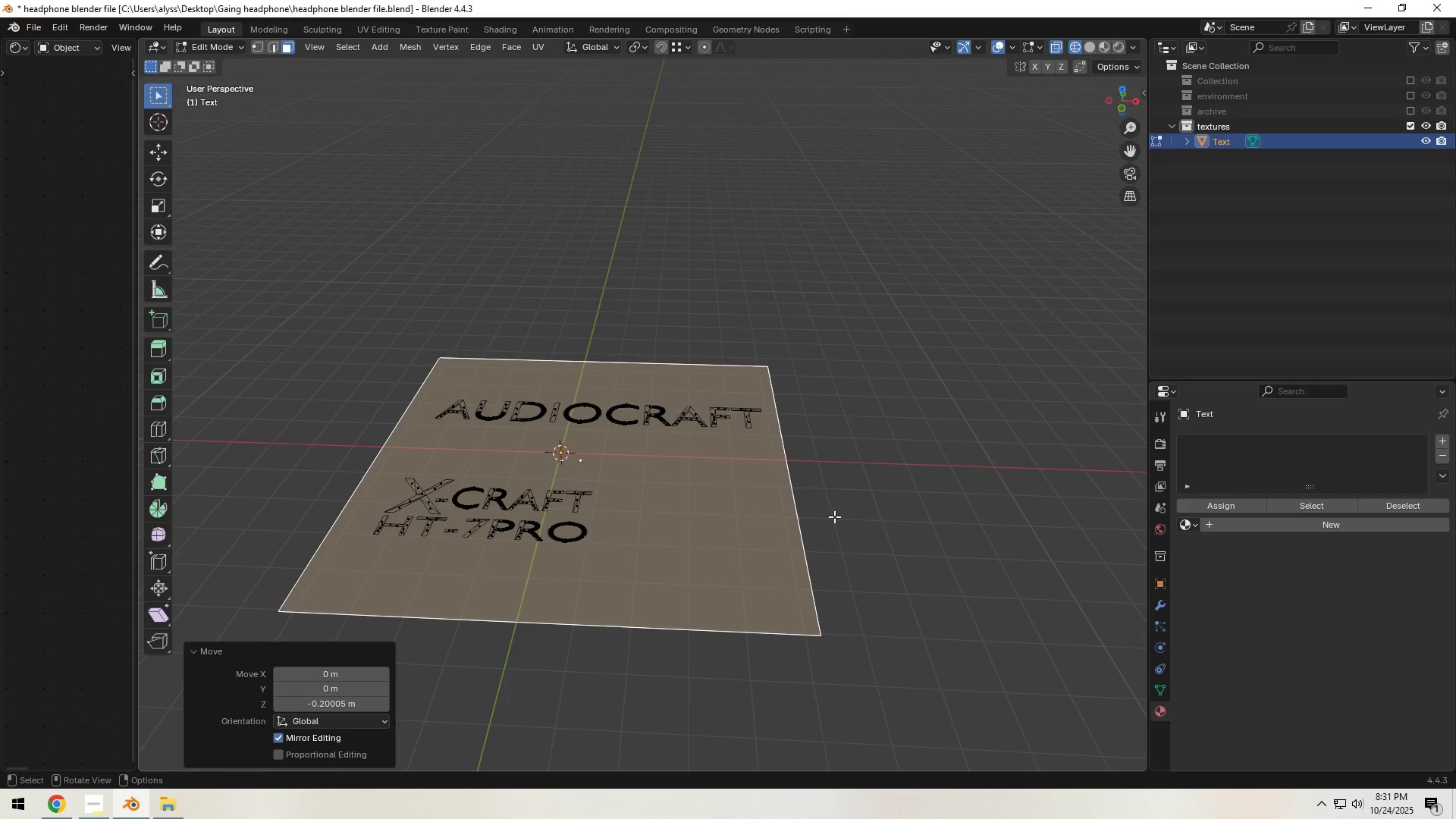 
type(GZ)
 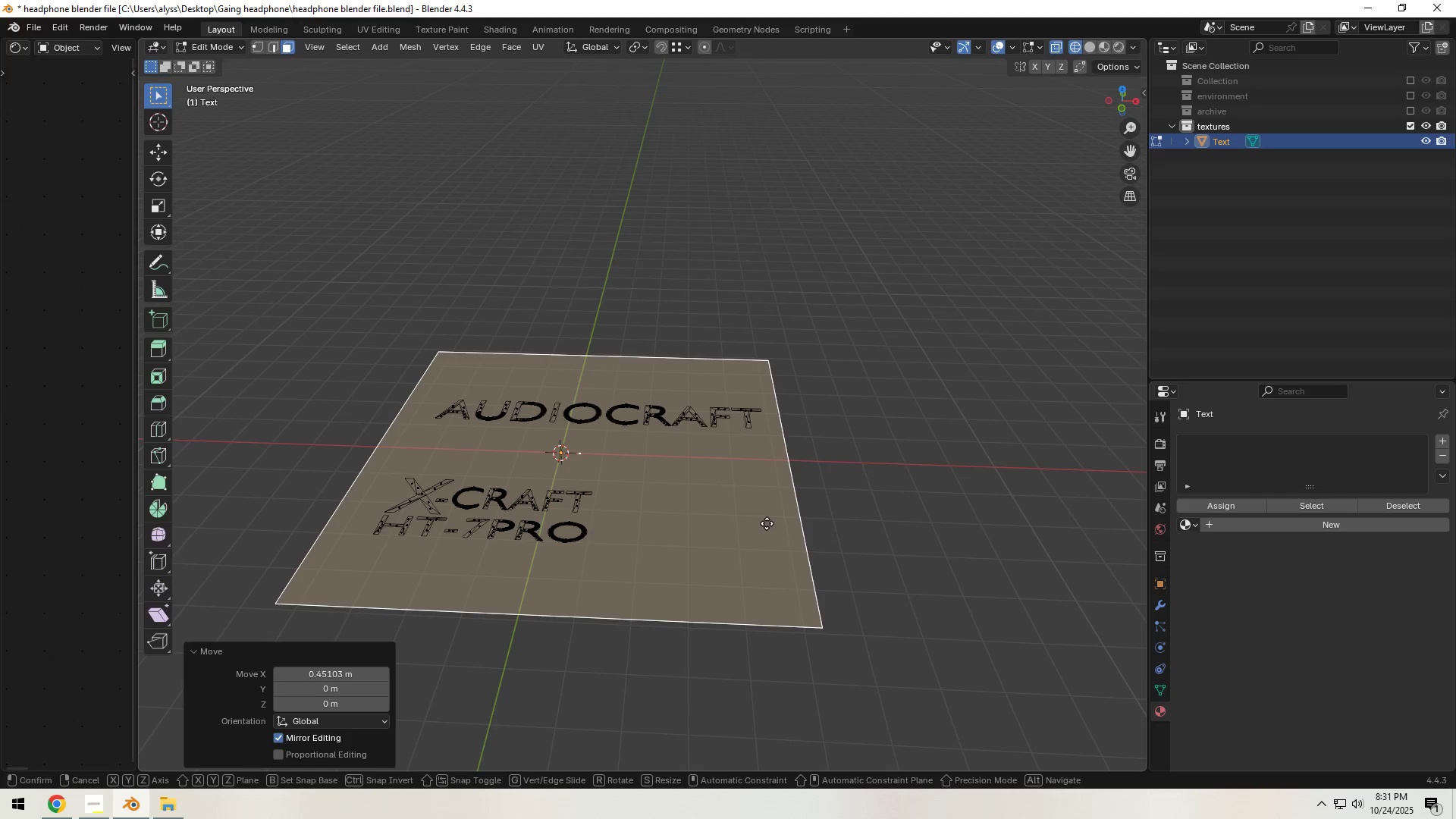 
double_click([921, 500])
 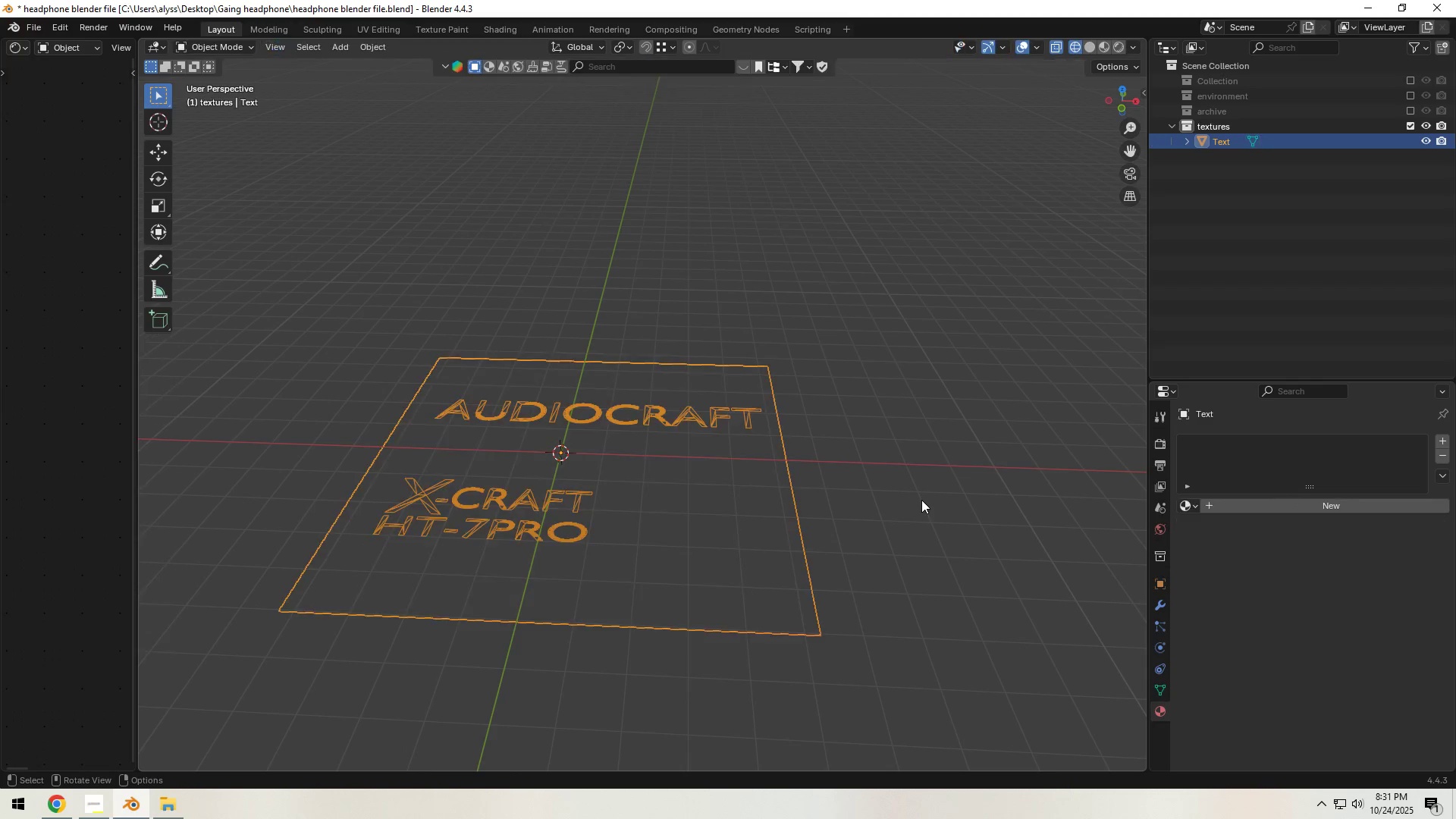 
key(Tab)
 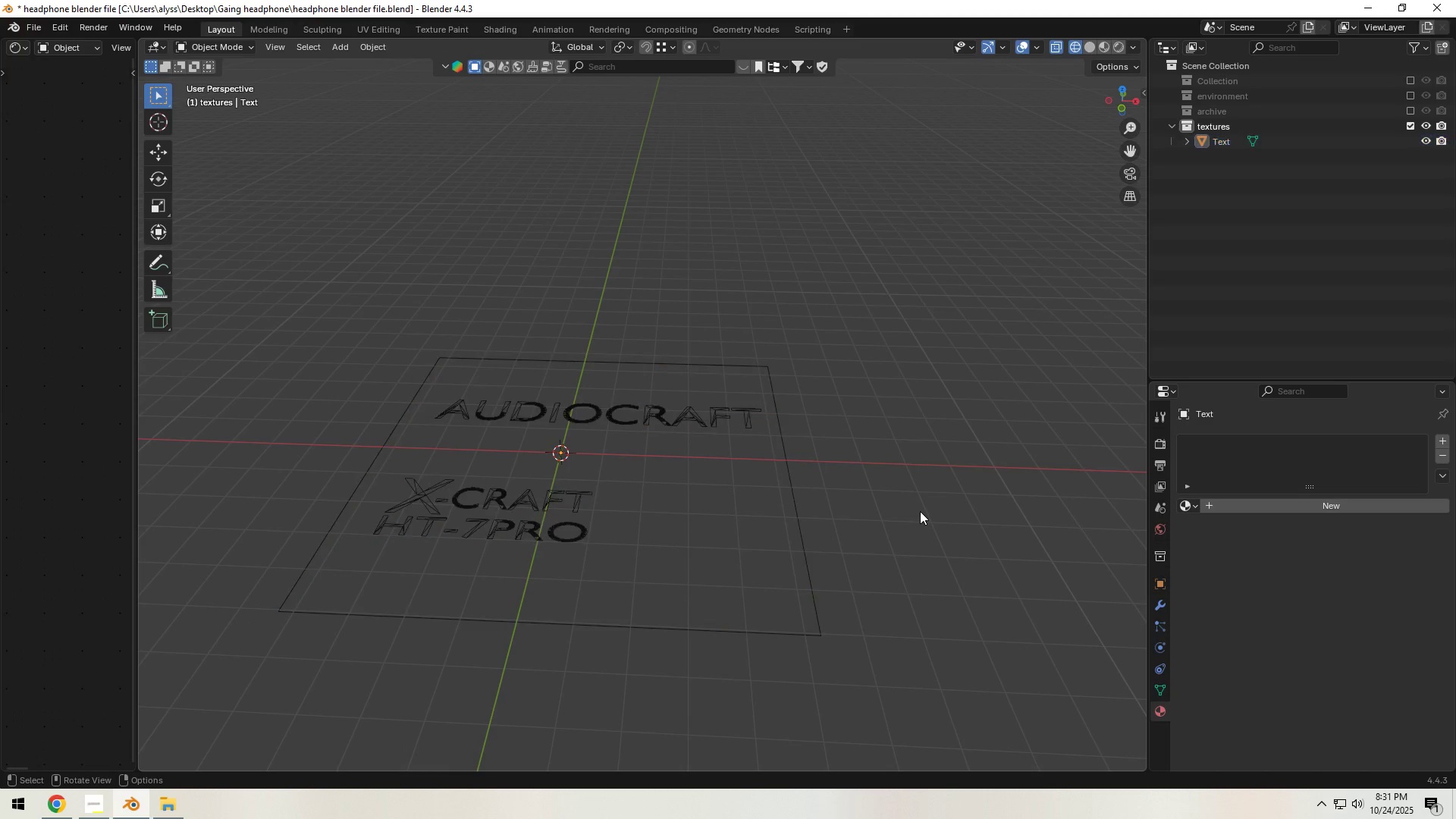 
left_click([920, 511])
 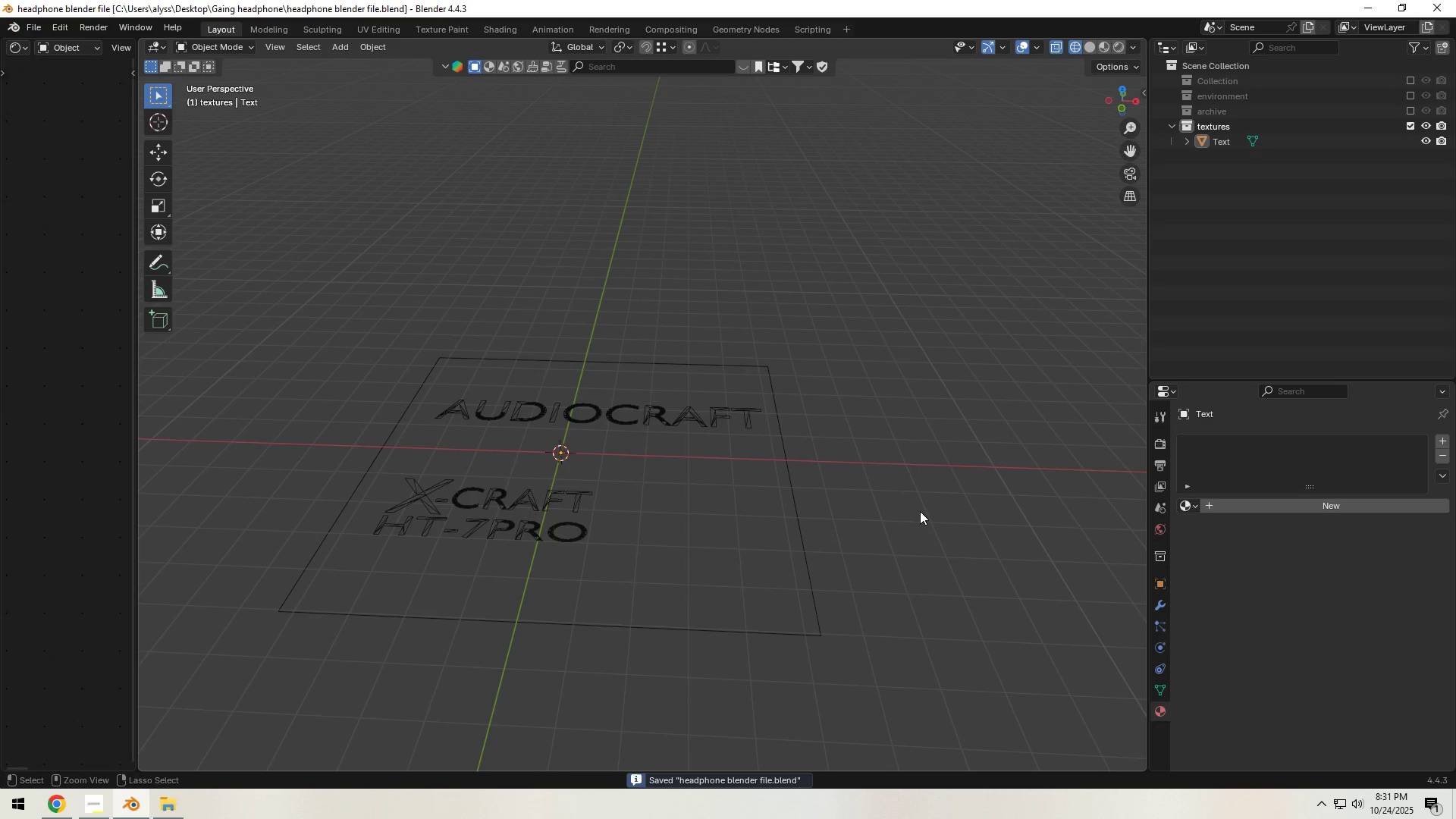 
key(Control+S)
 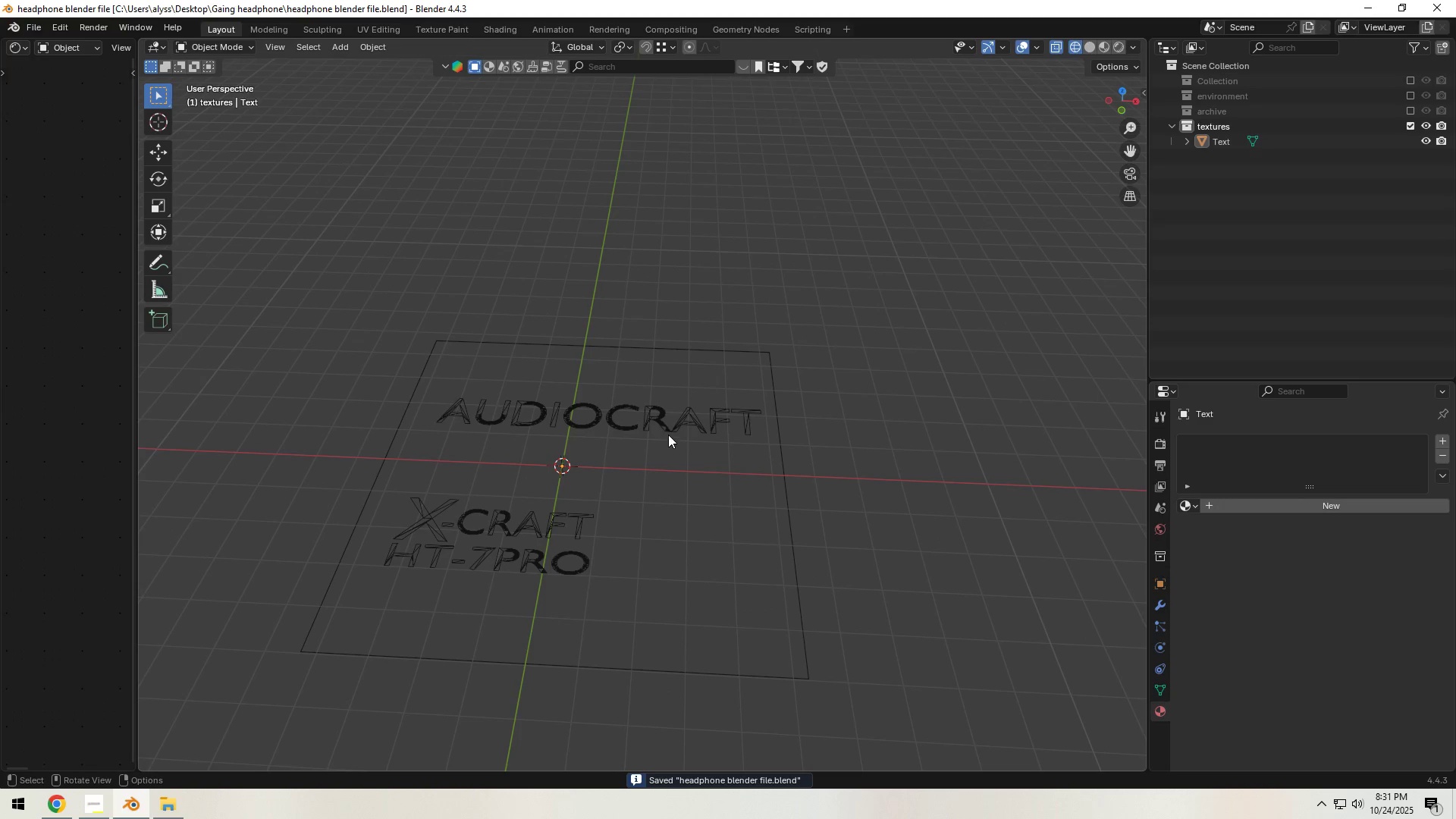 
left_click([664, 424])
 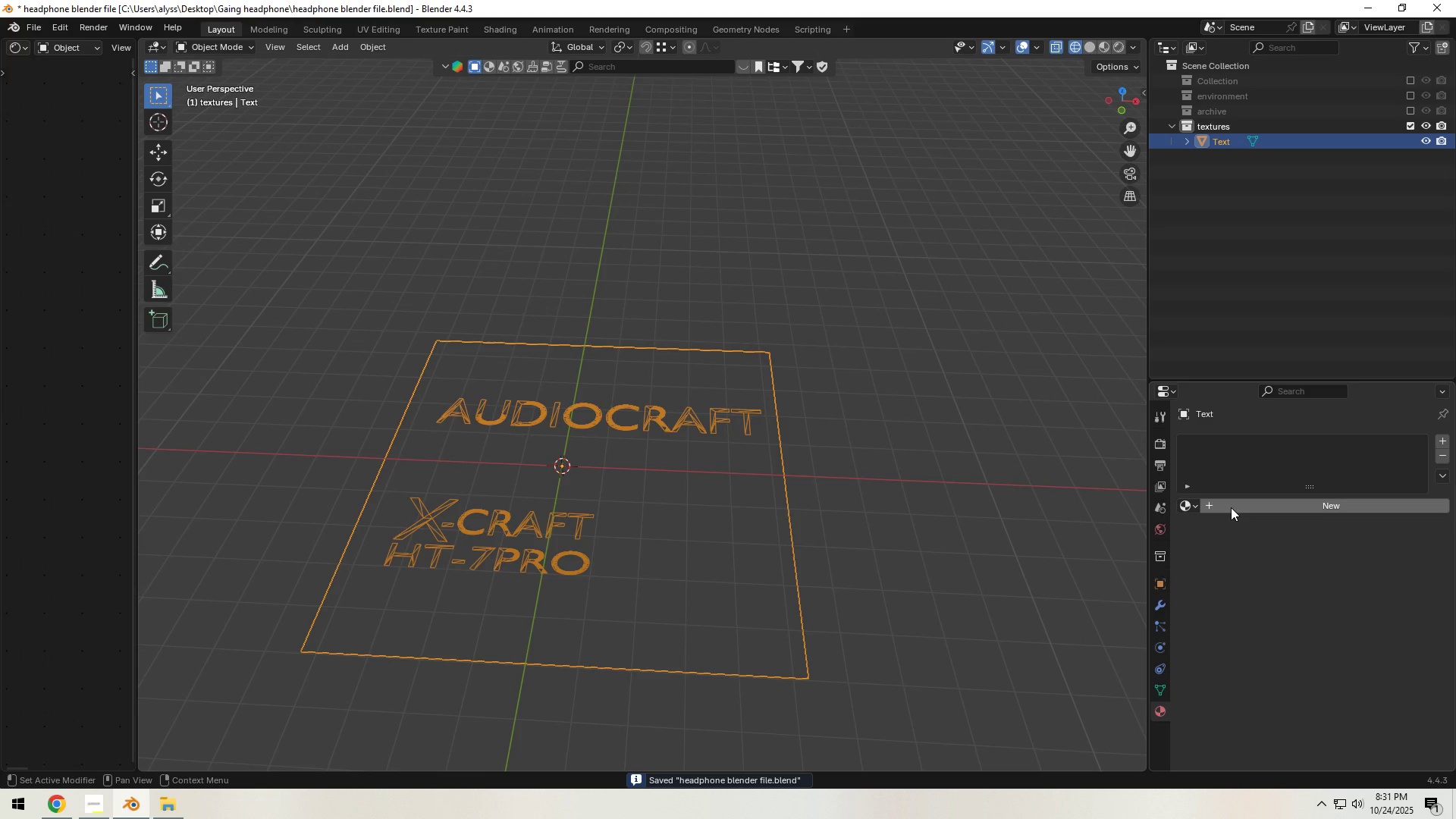 
left_click([1231, 507])
 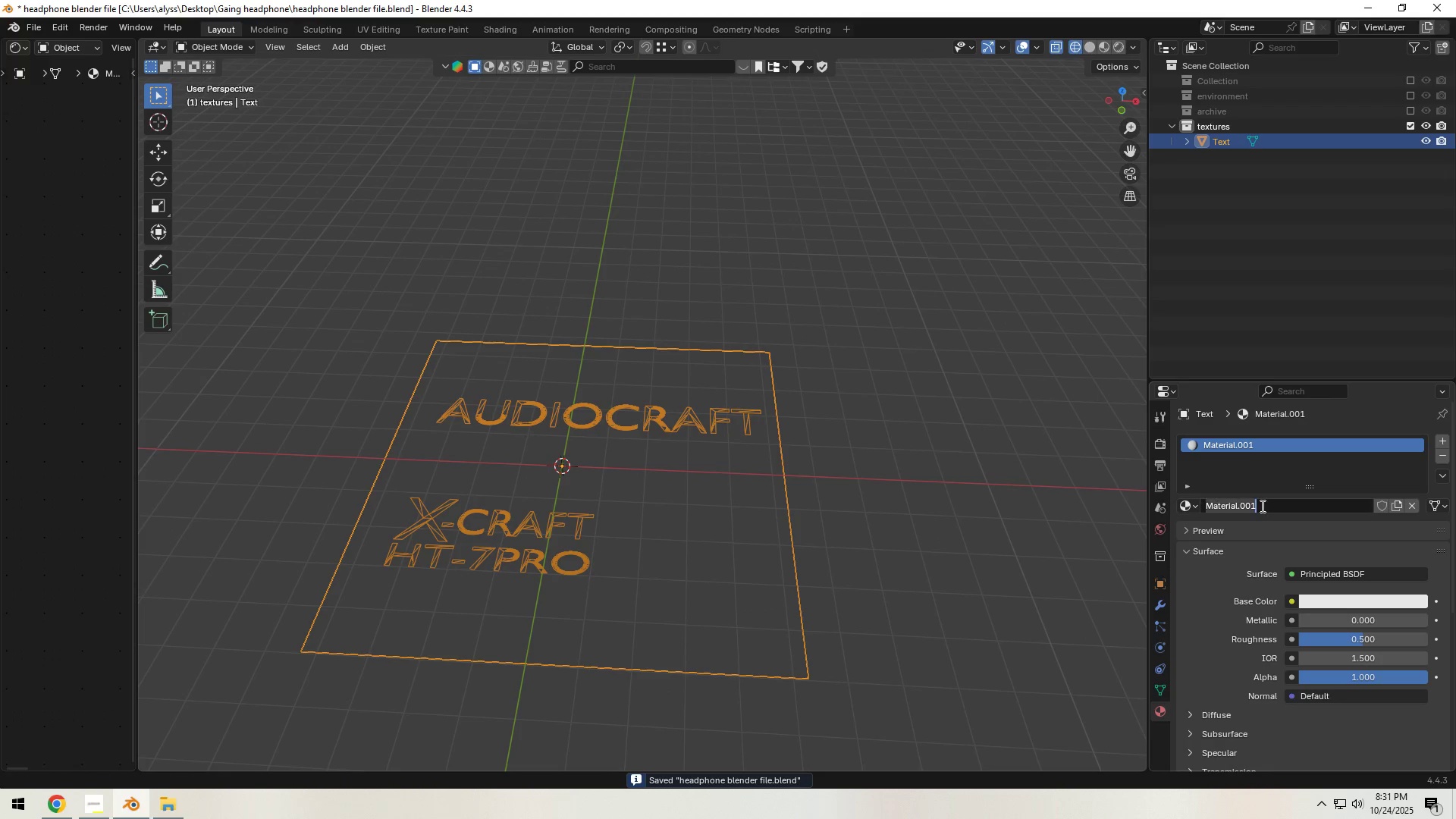 
left_click([1261, 506])
 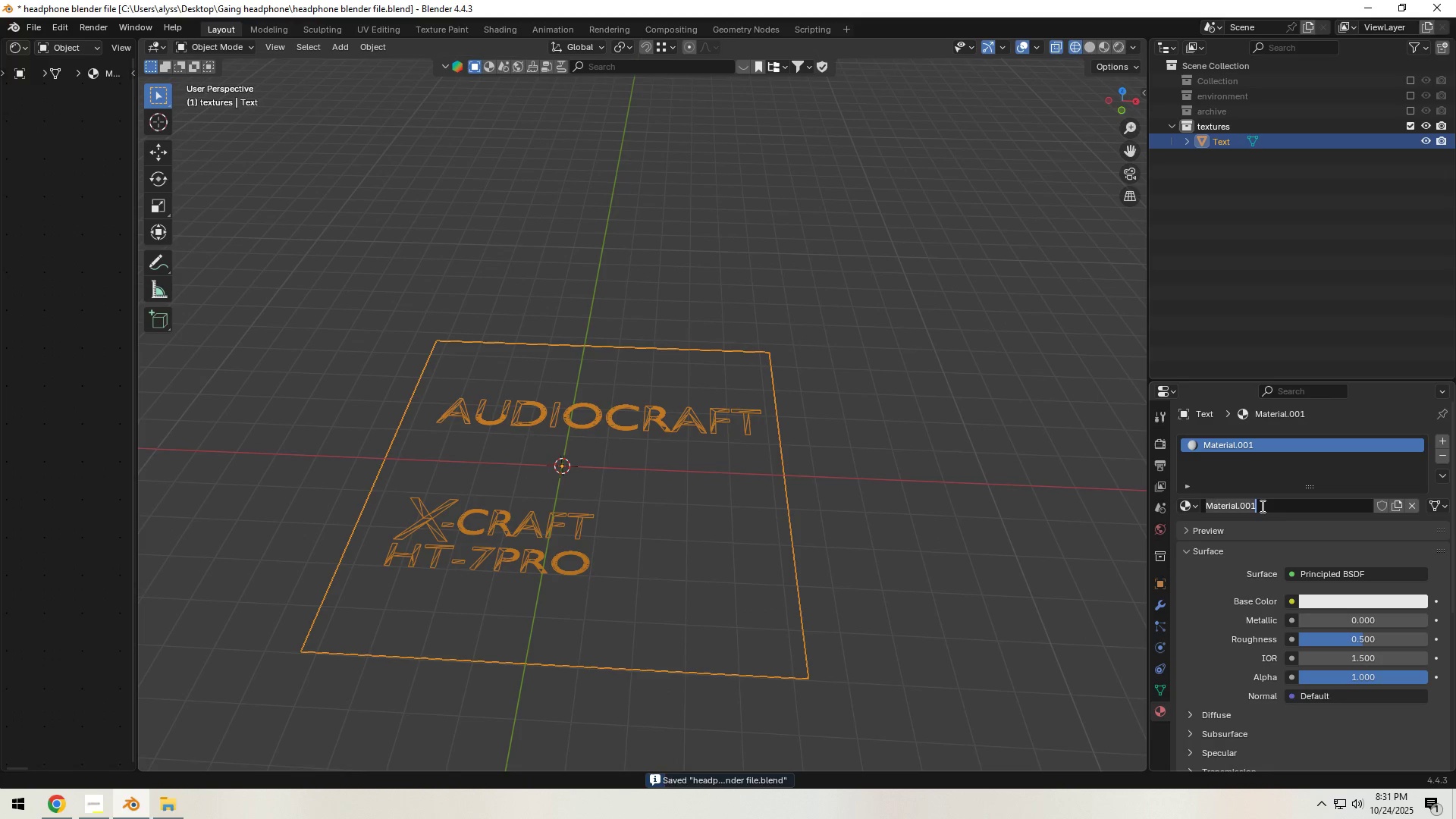 
type(TEXTURE)
 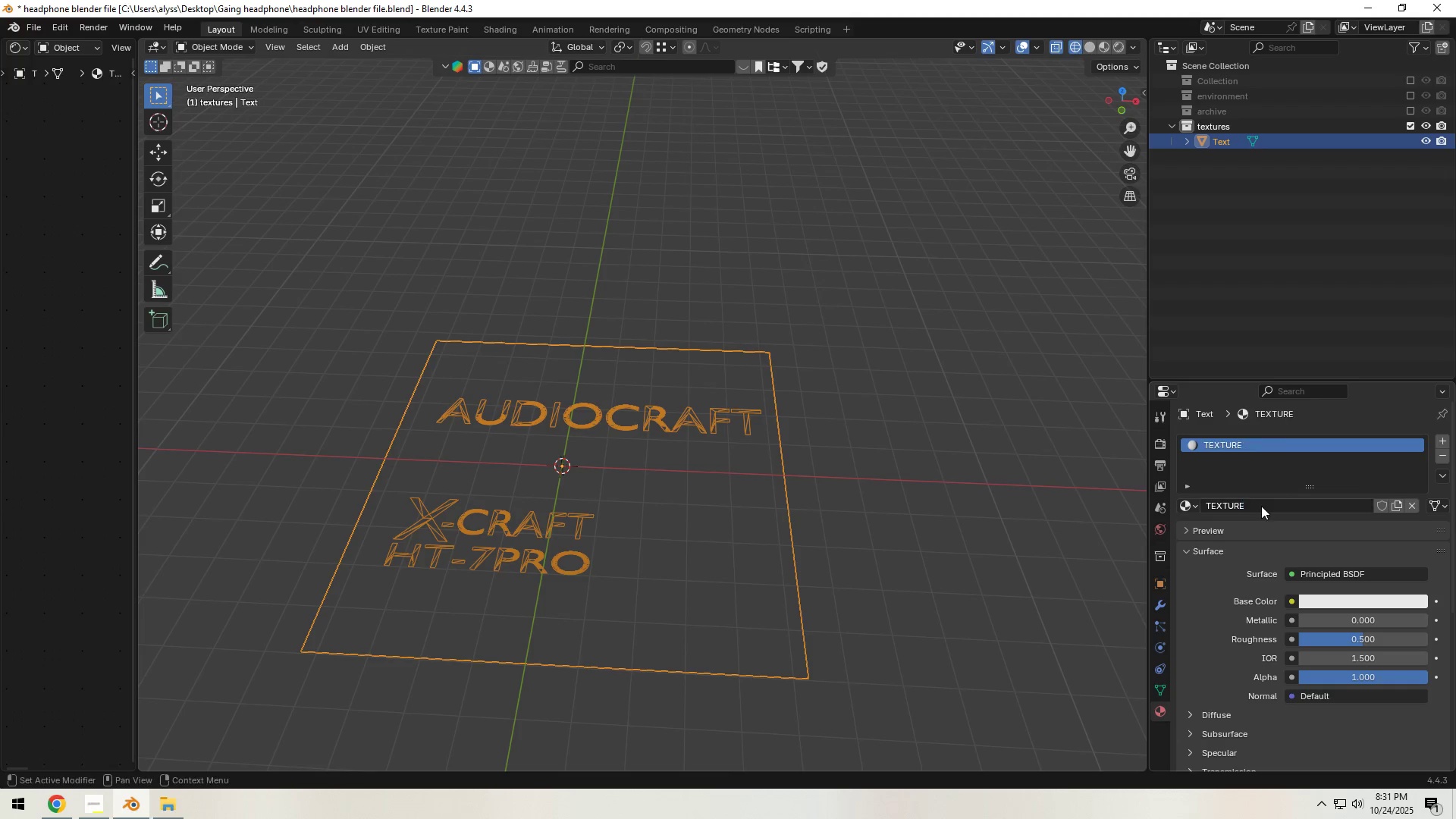 
key(Enter)
 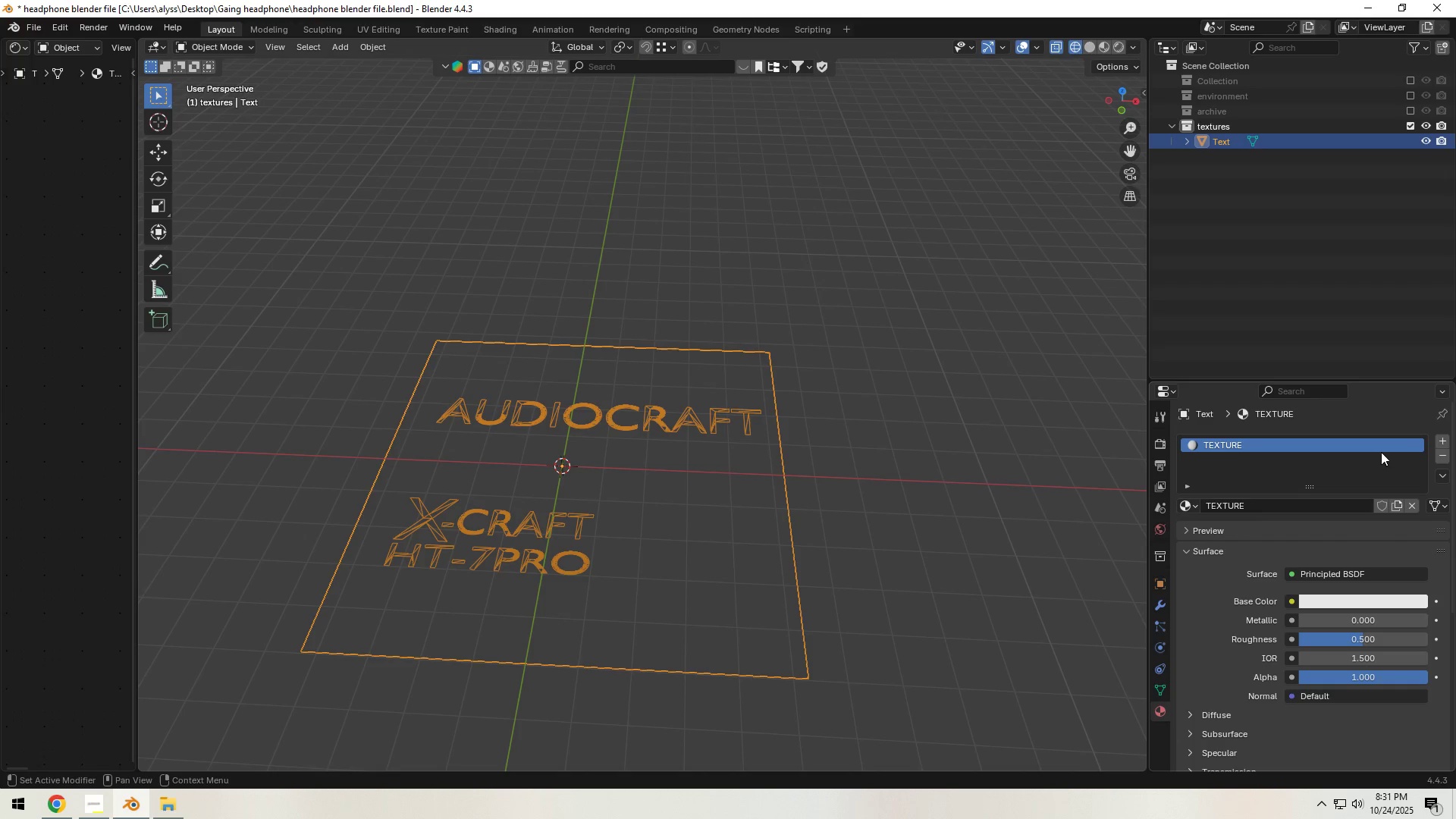 
left_click([1444, 440])
 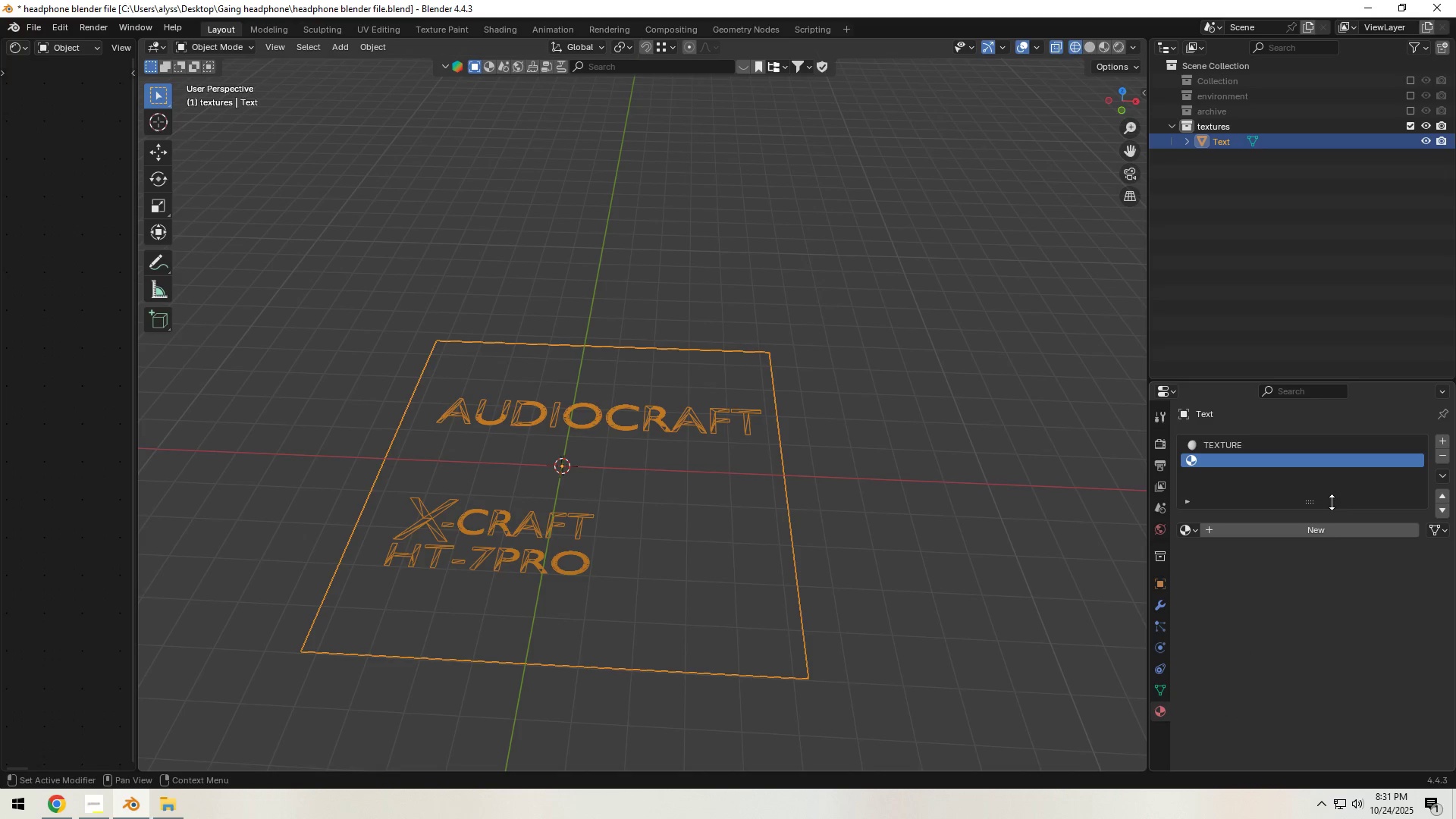 
left_click([1326, 532])
 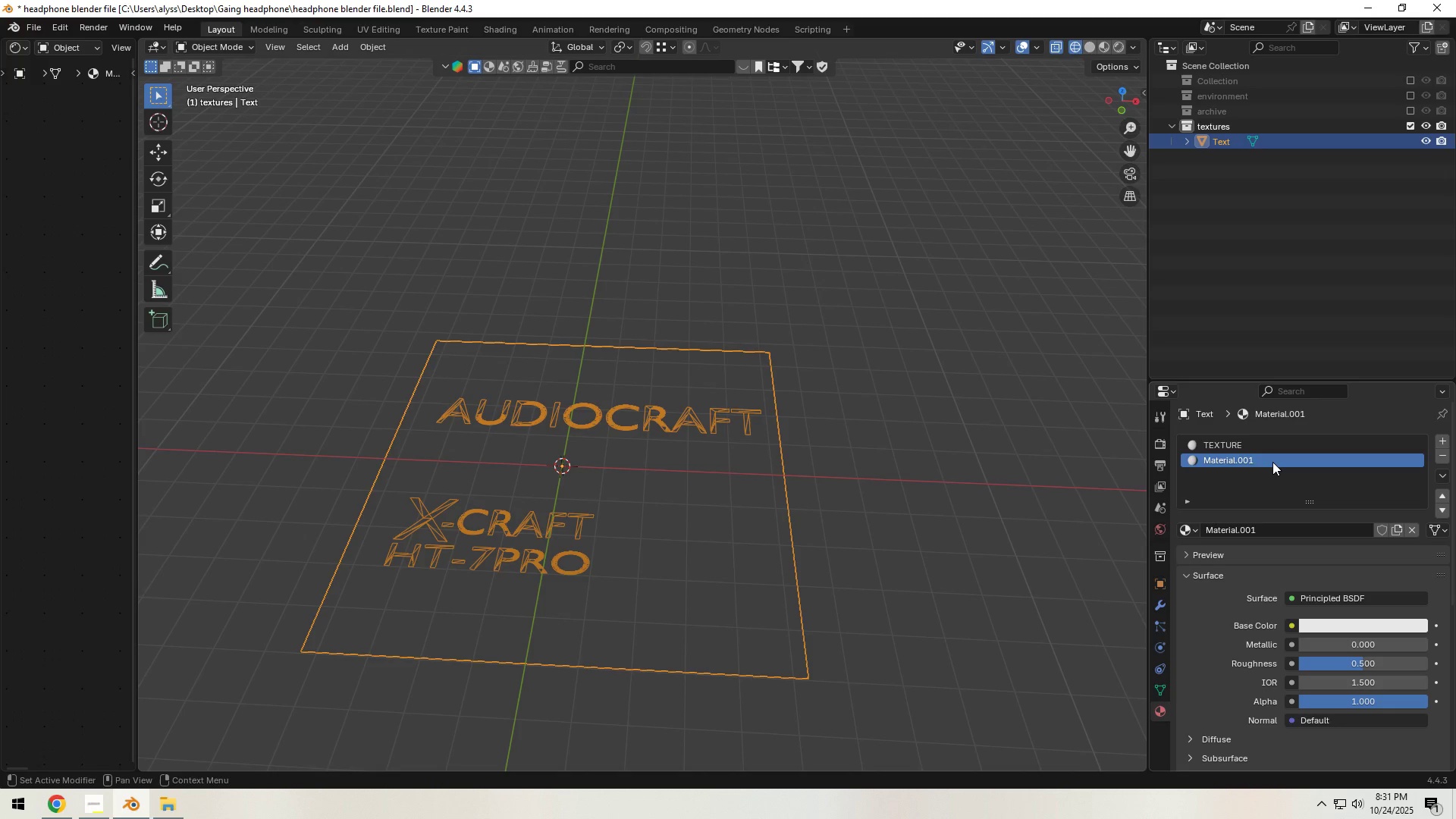 
left_click([1272, 462])
 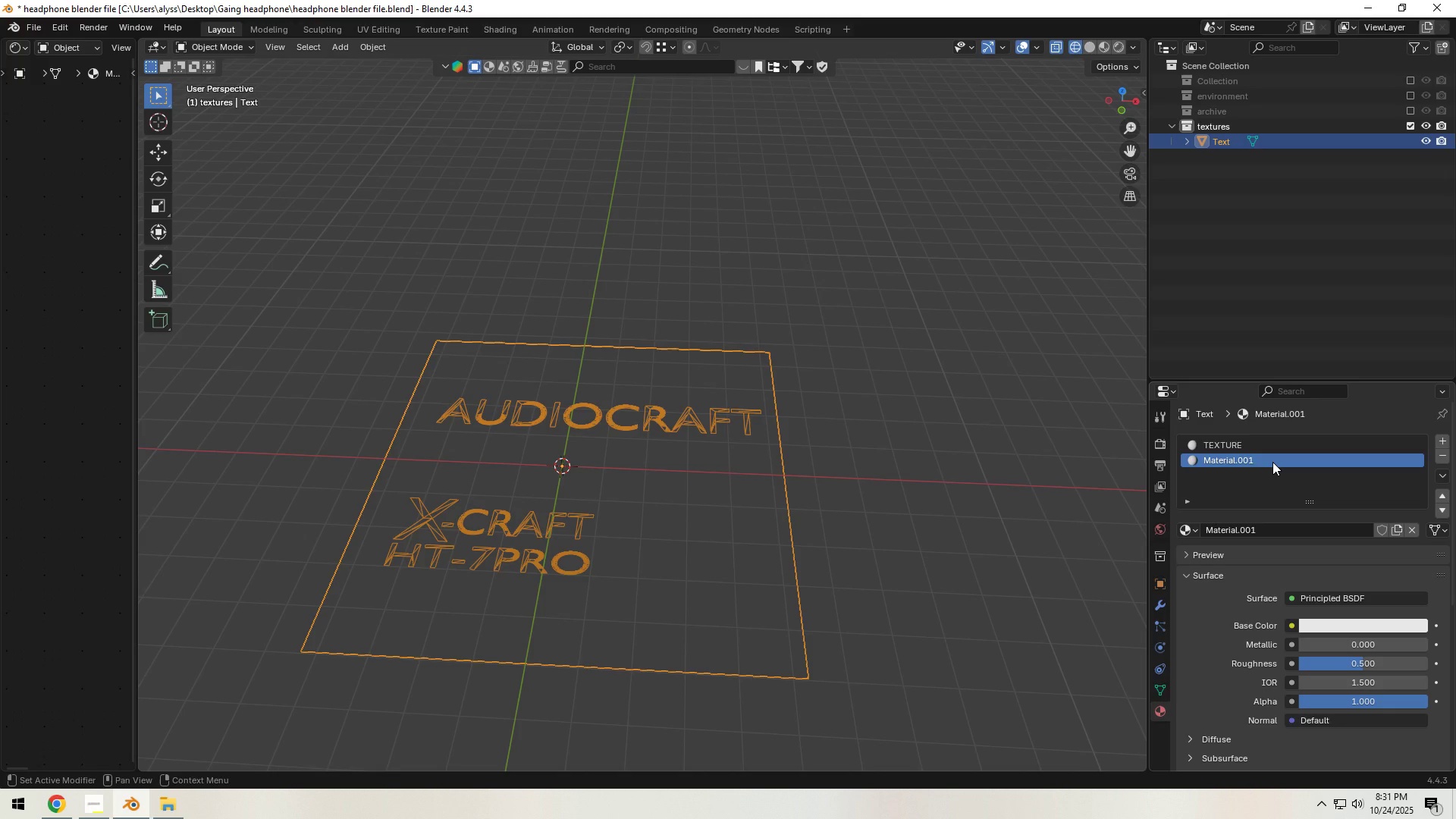 
type(TEXTURE)
 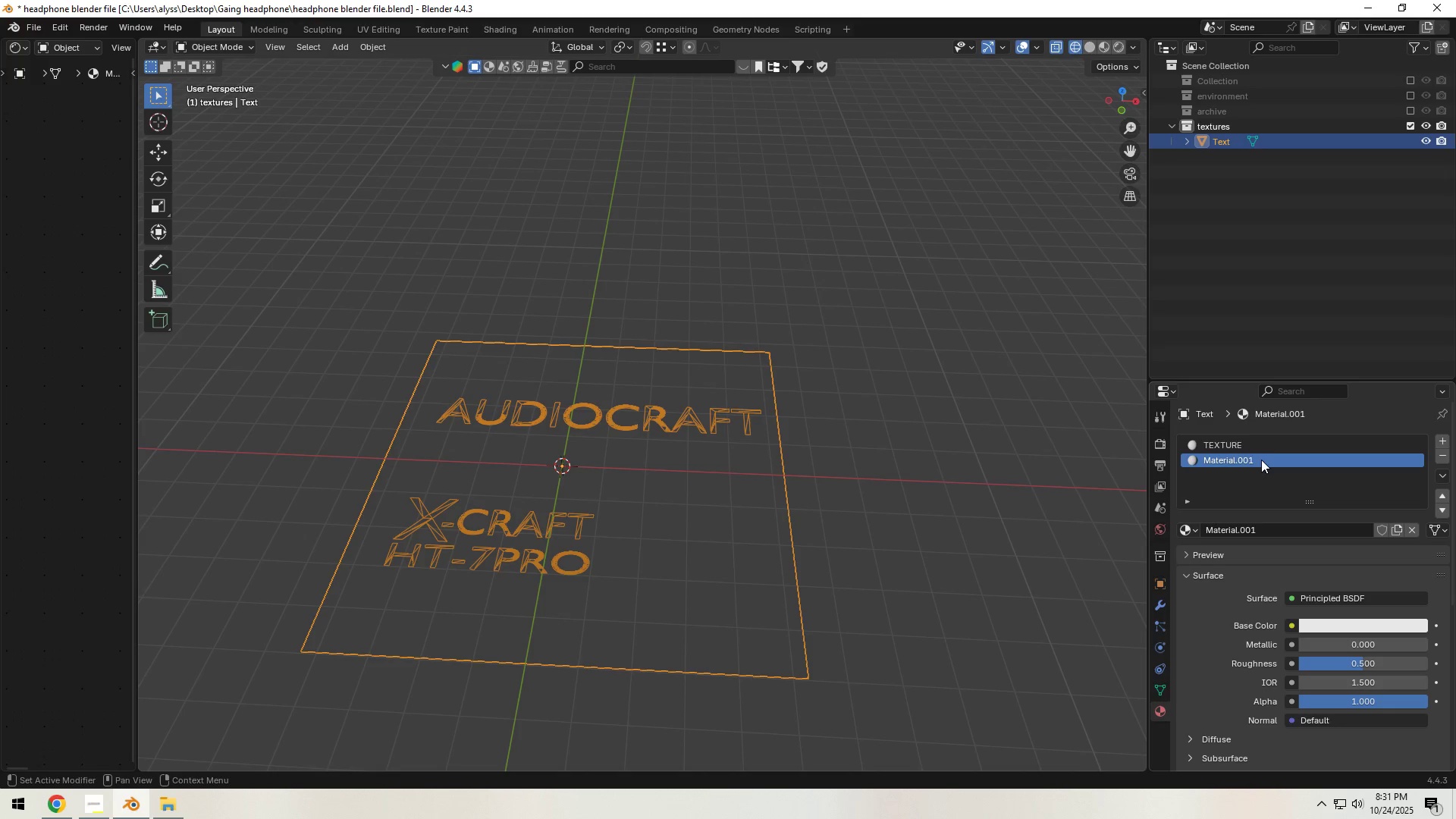 
double_click([1261, 460])
 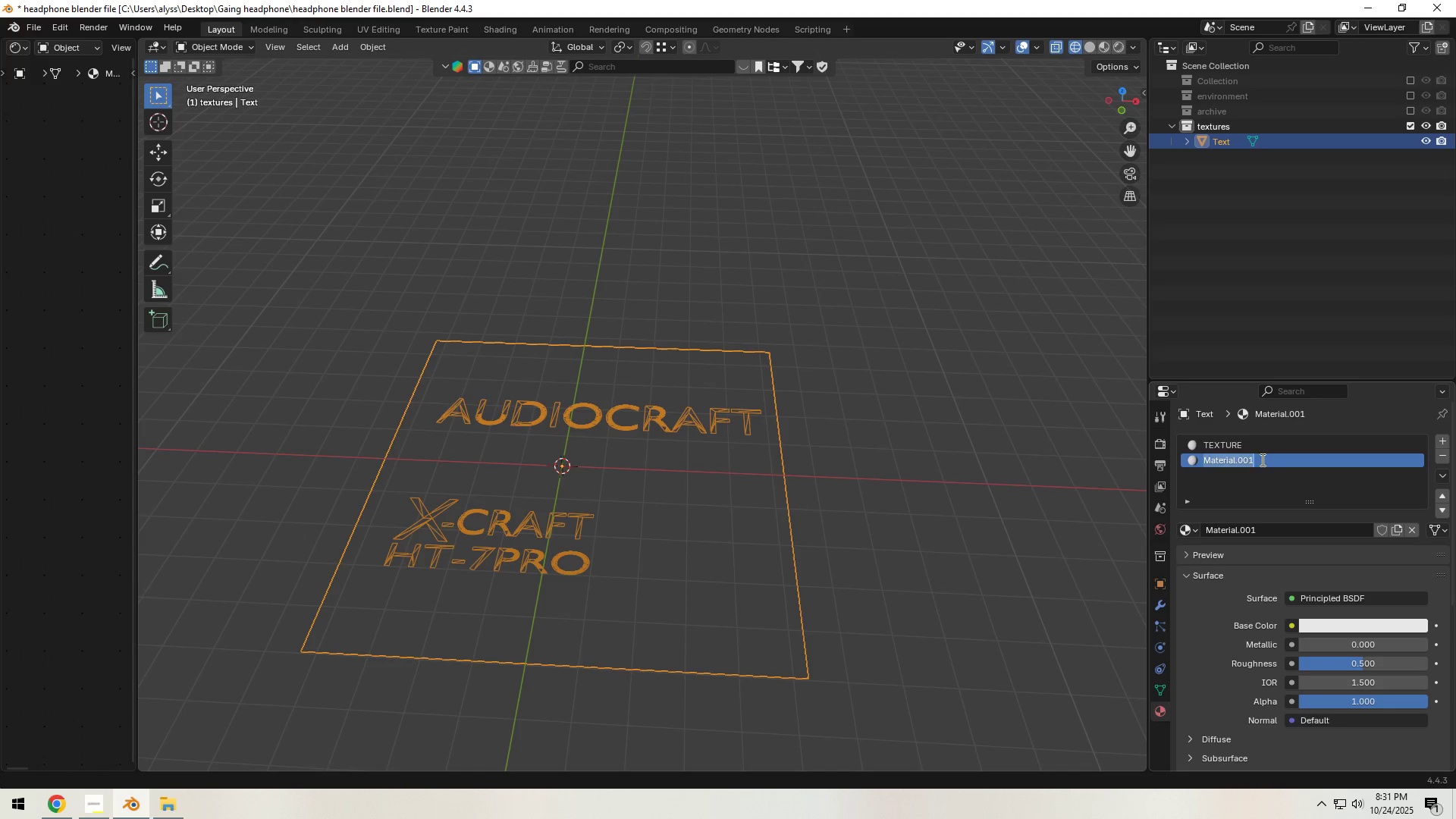 
type(TEXTURE 001)
key(NumpadEnter)
 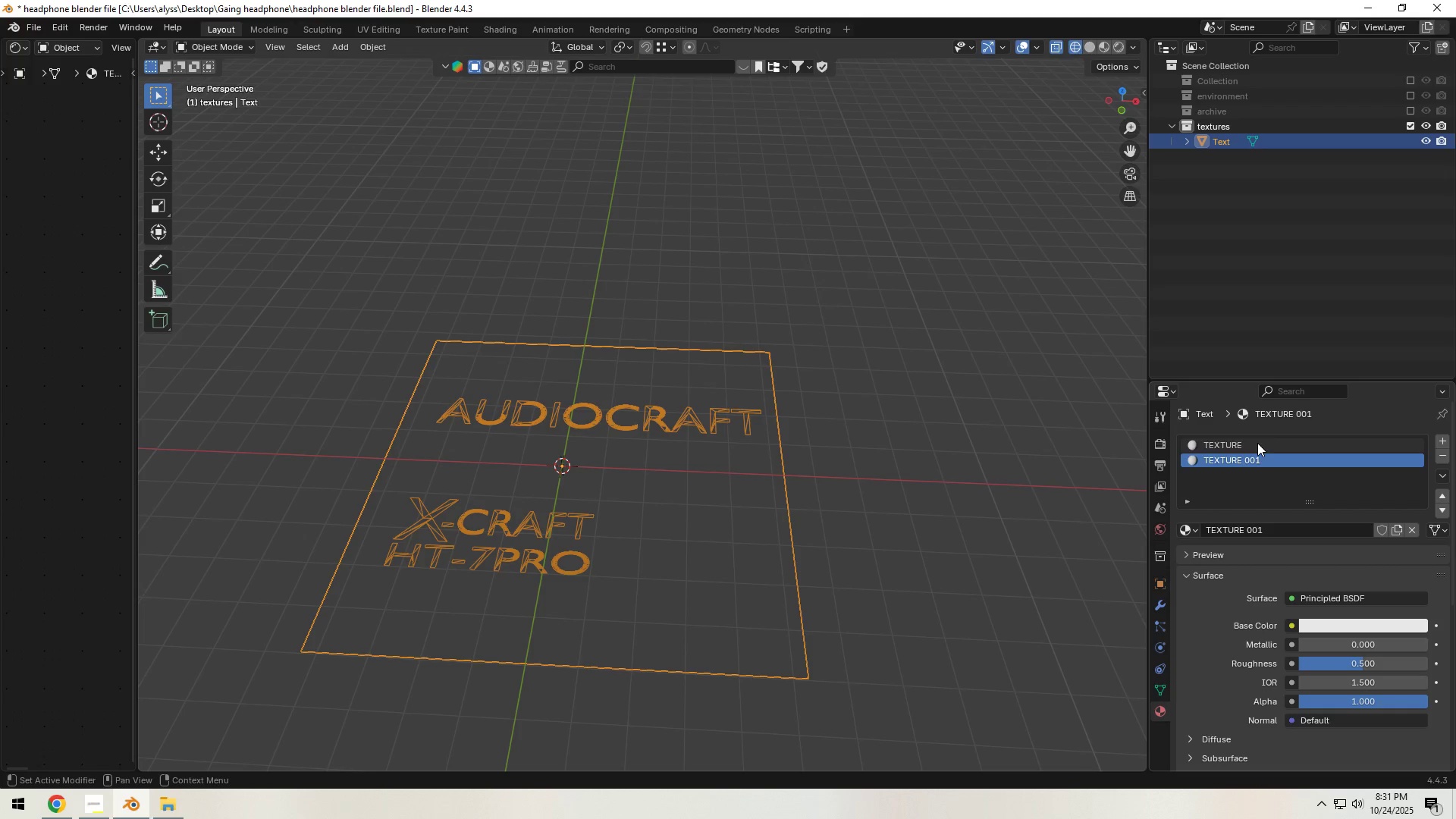 
left_click([1257, 443])
 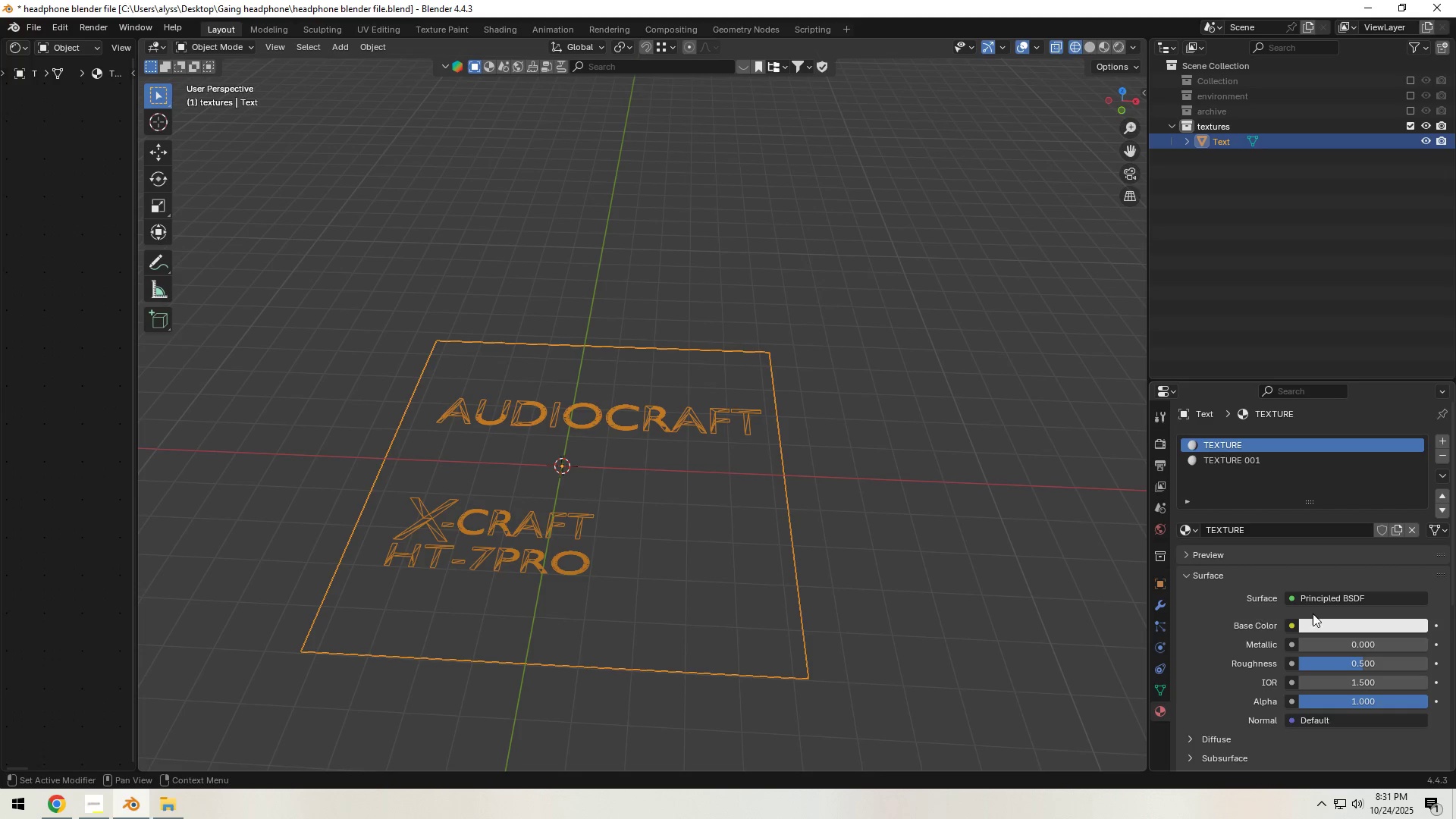 
left_click([1338, 625])
 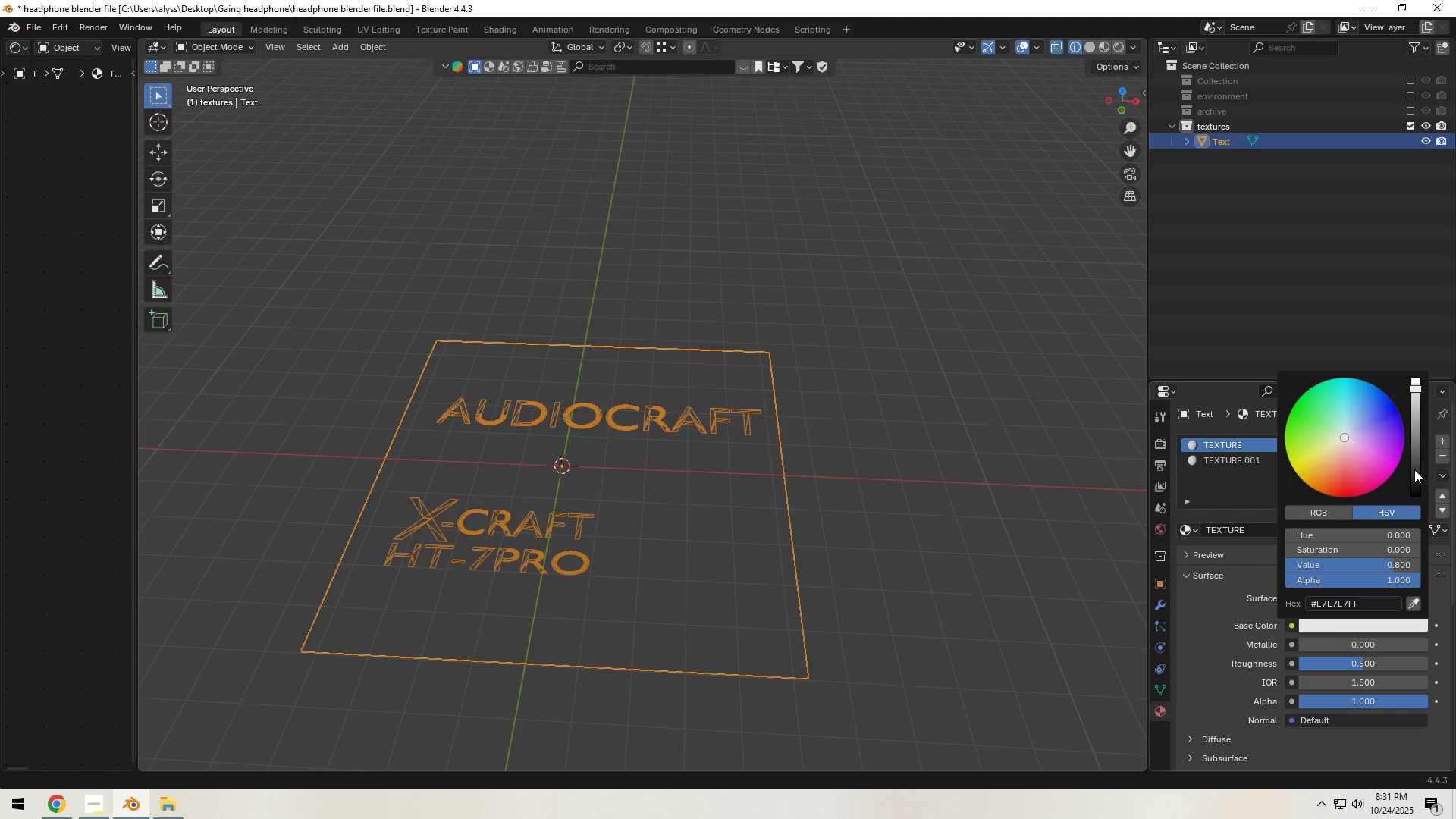 
left_click_drag(start_coordinate=[1416, 470], to_coordinate=[1414, 431])
 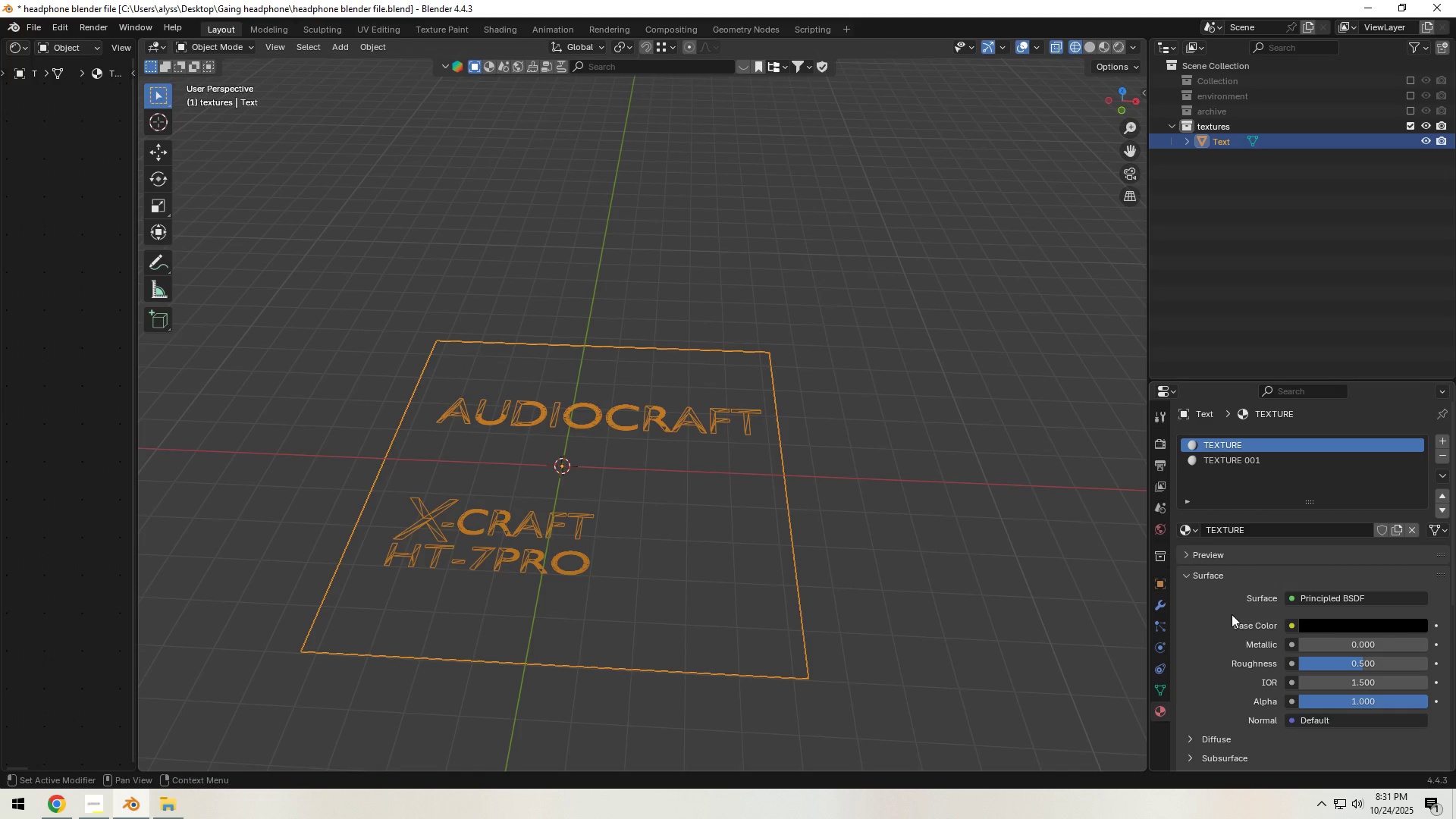 
left_click([1232, 614])
 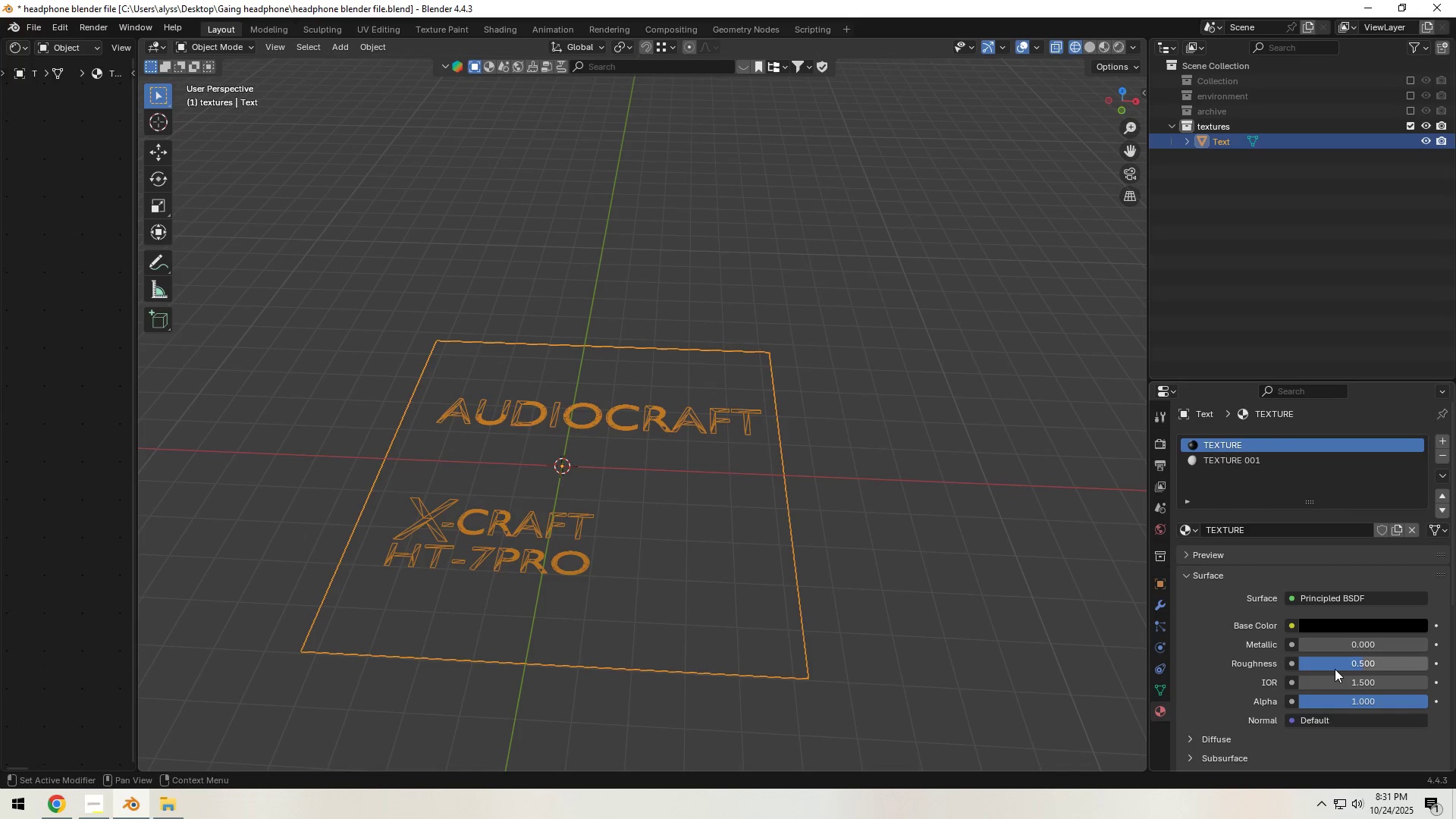 
left_click_drag(start_coordinate=[1338, 666], to_coordinate=[332, 180])
 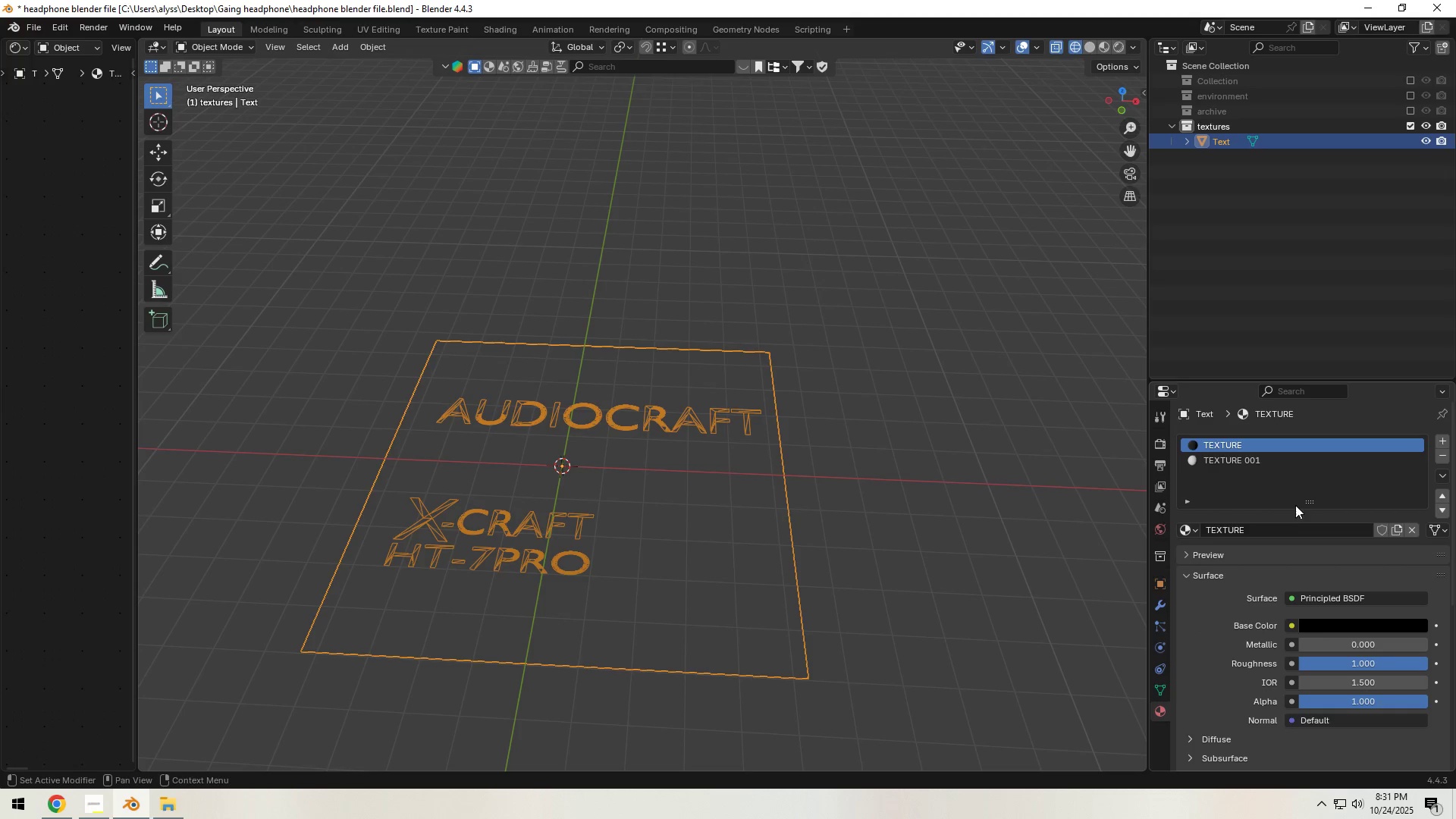 
left_click([1272, 463])
 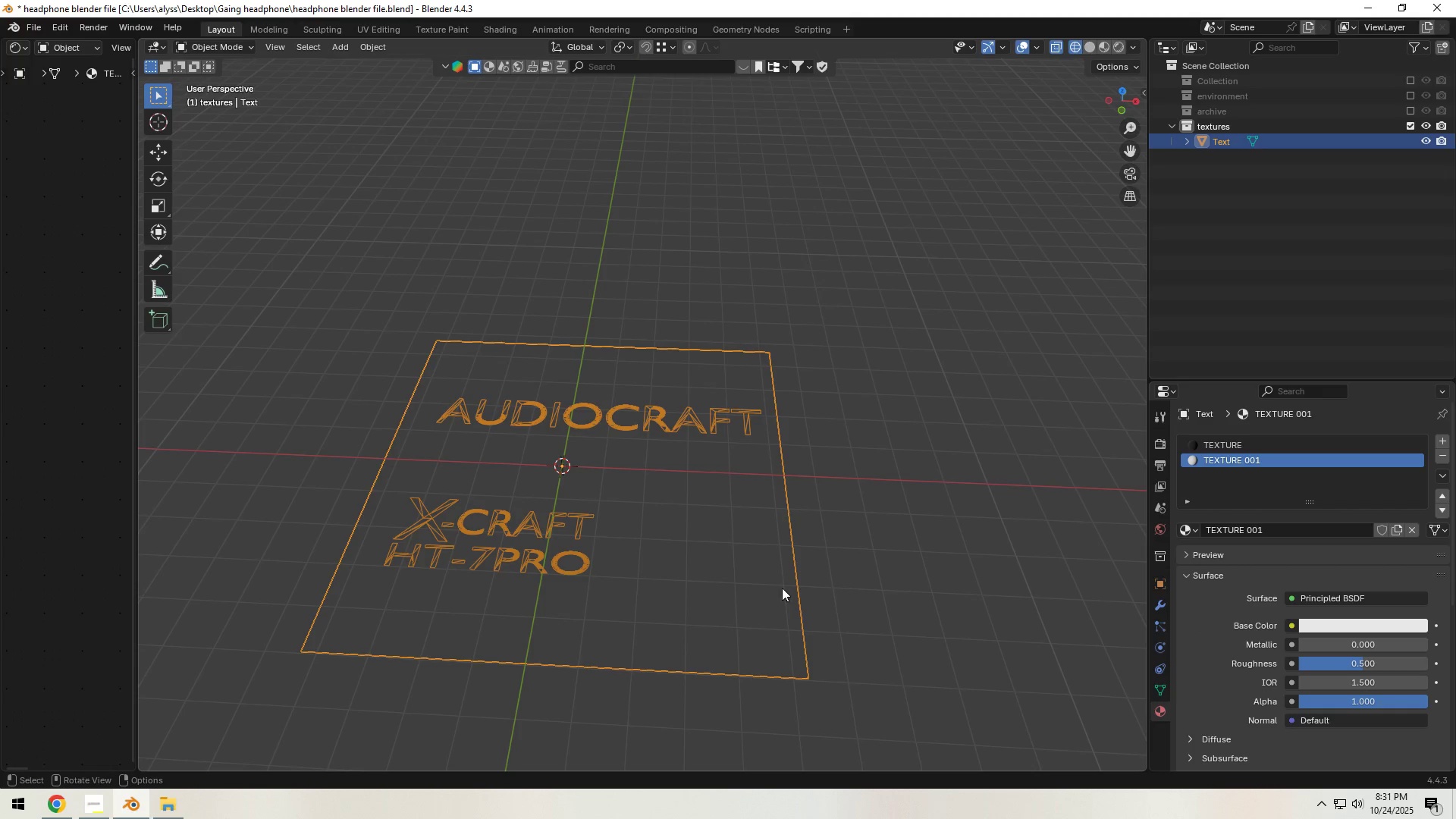 
left_click([754, 588])
 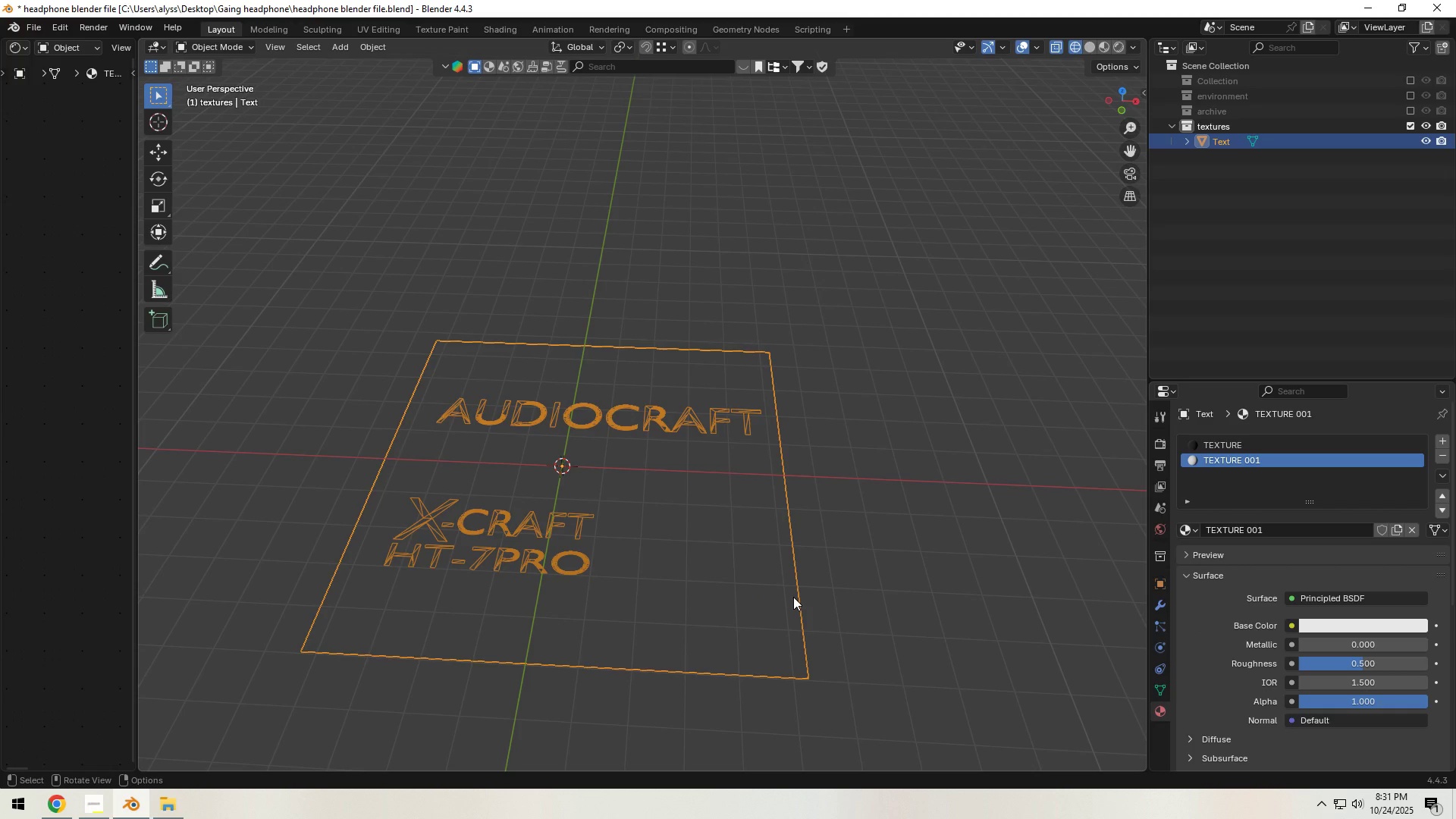 
key(Tab)
 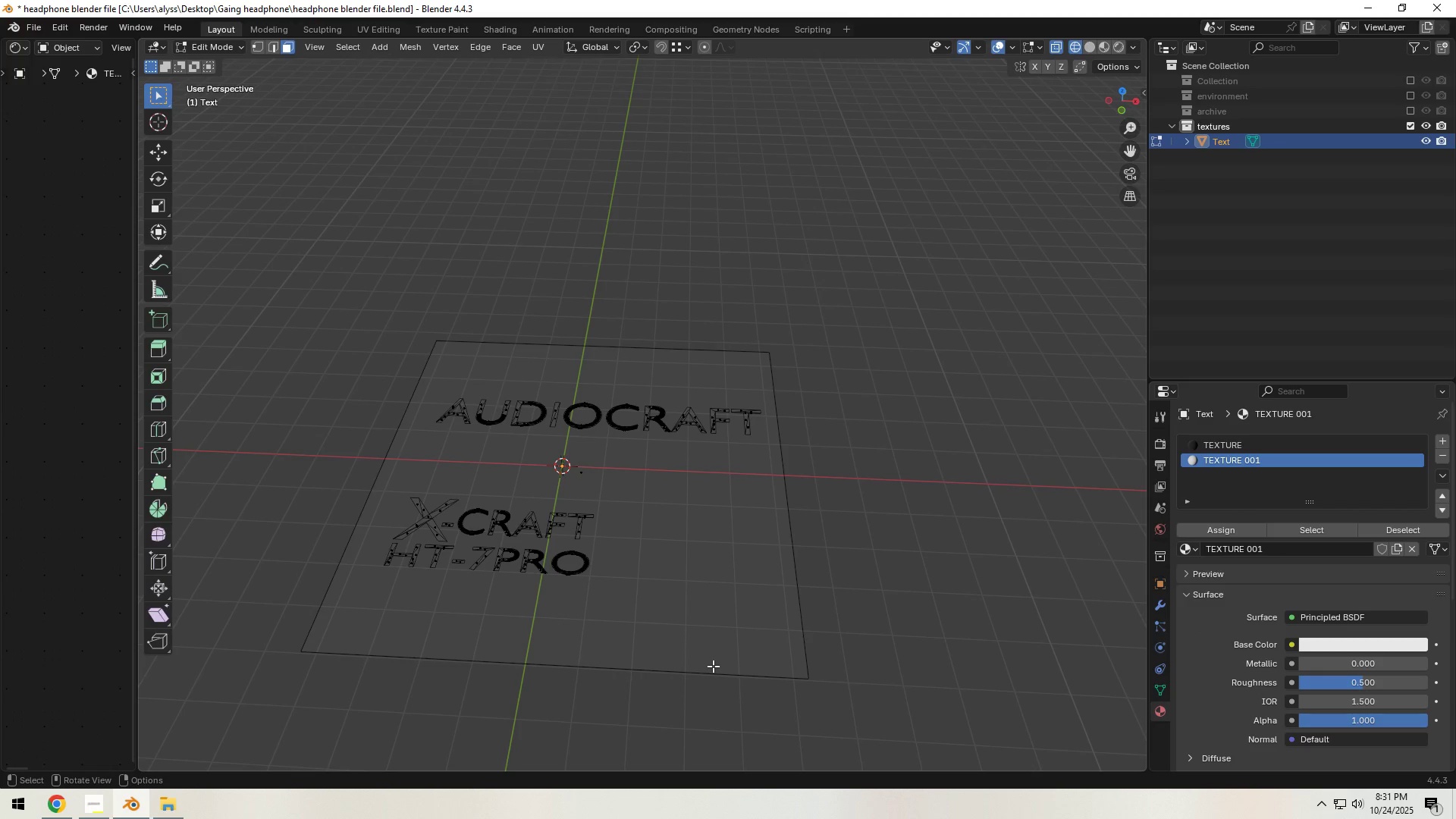 
key(2)
 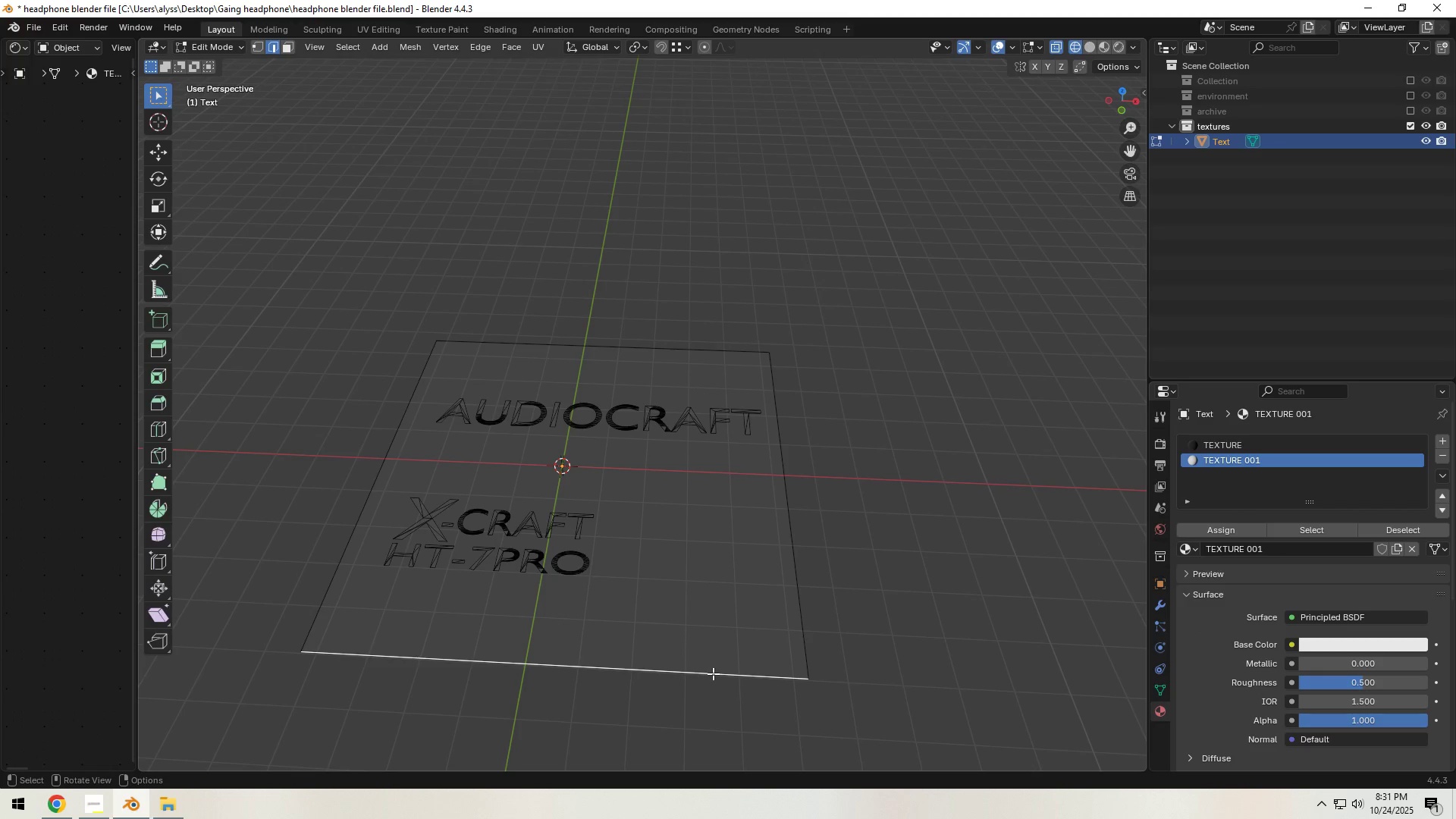 
left_click([713, 673])
 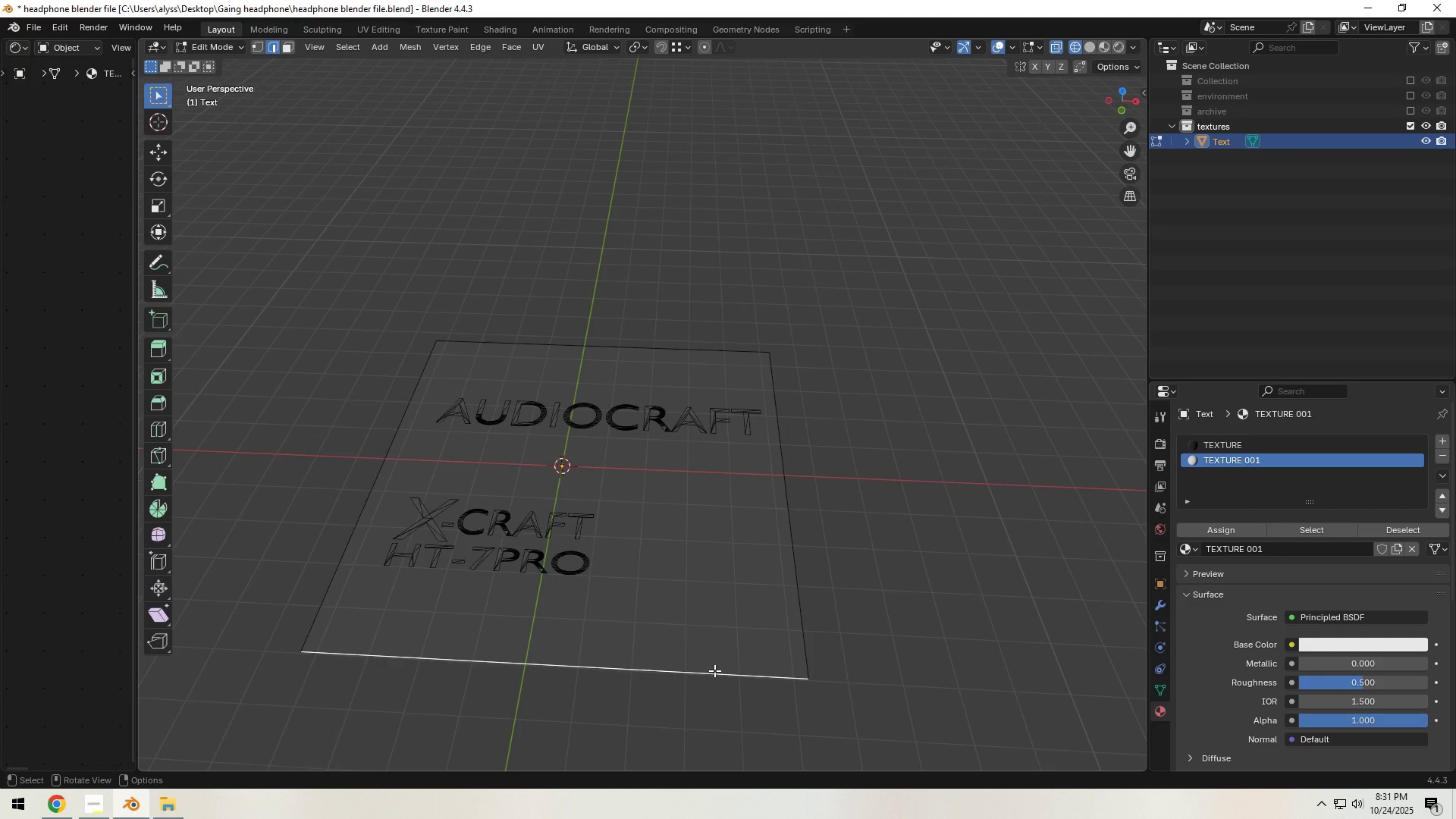 
key(L)
 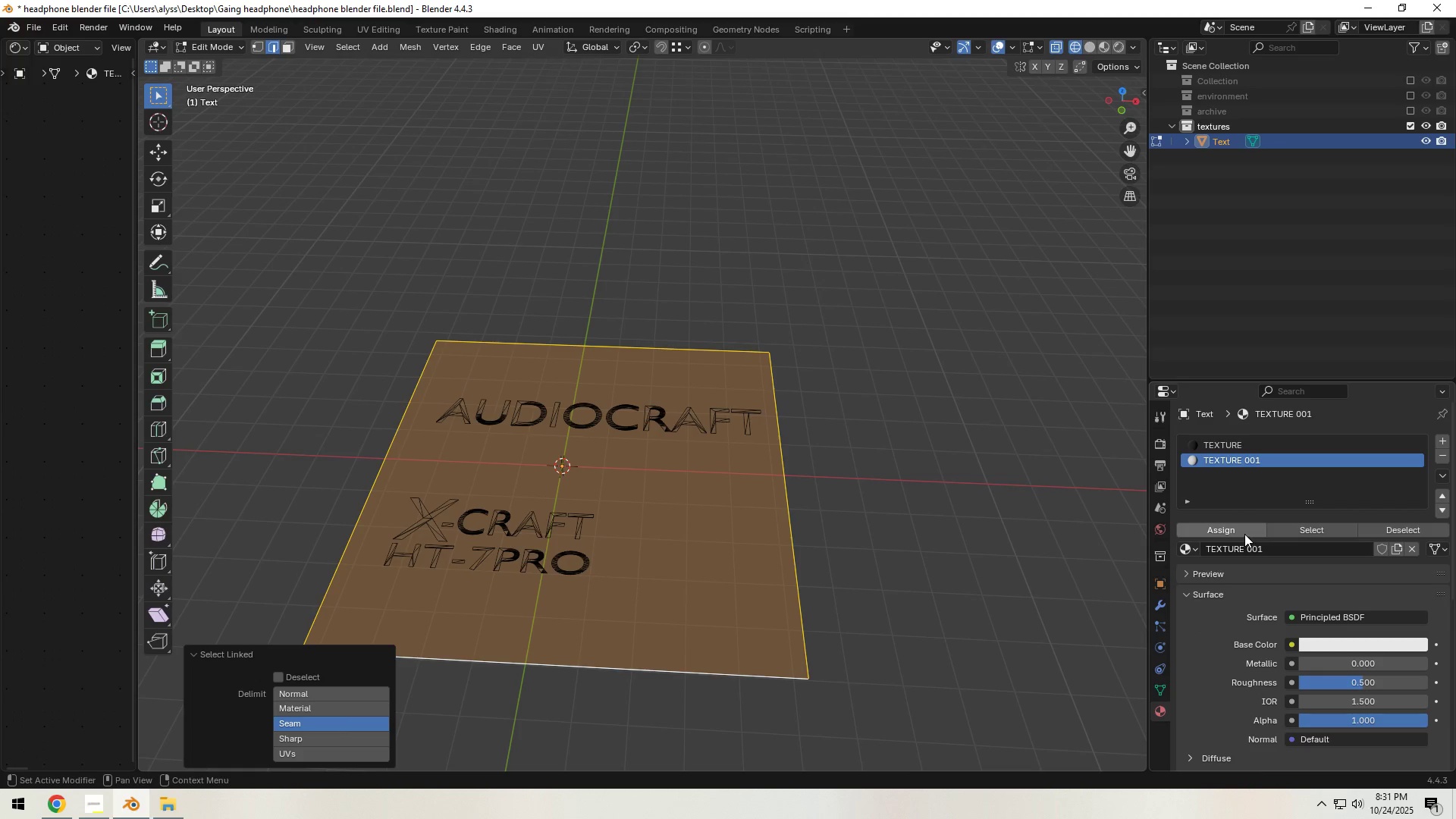 
left_click([1244, 534])
 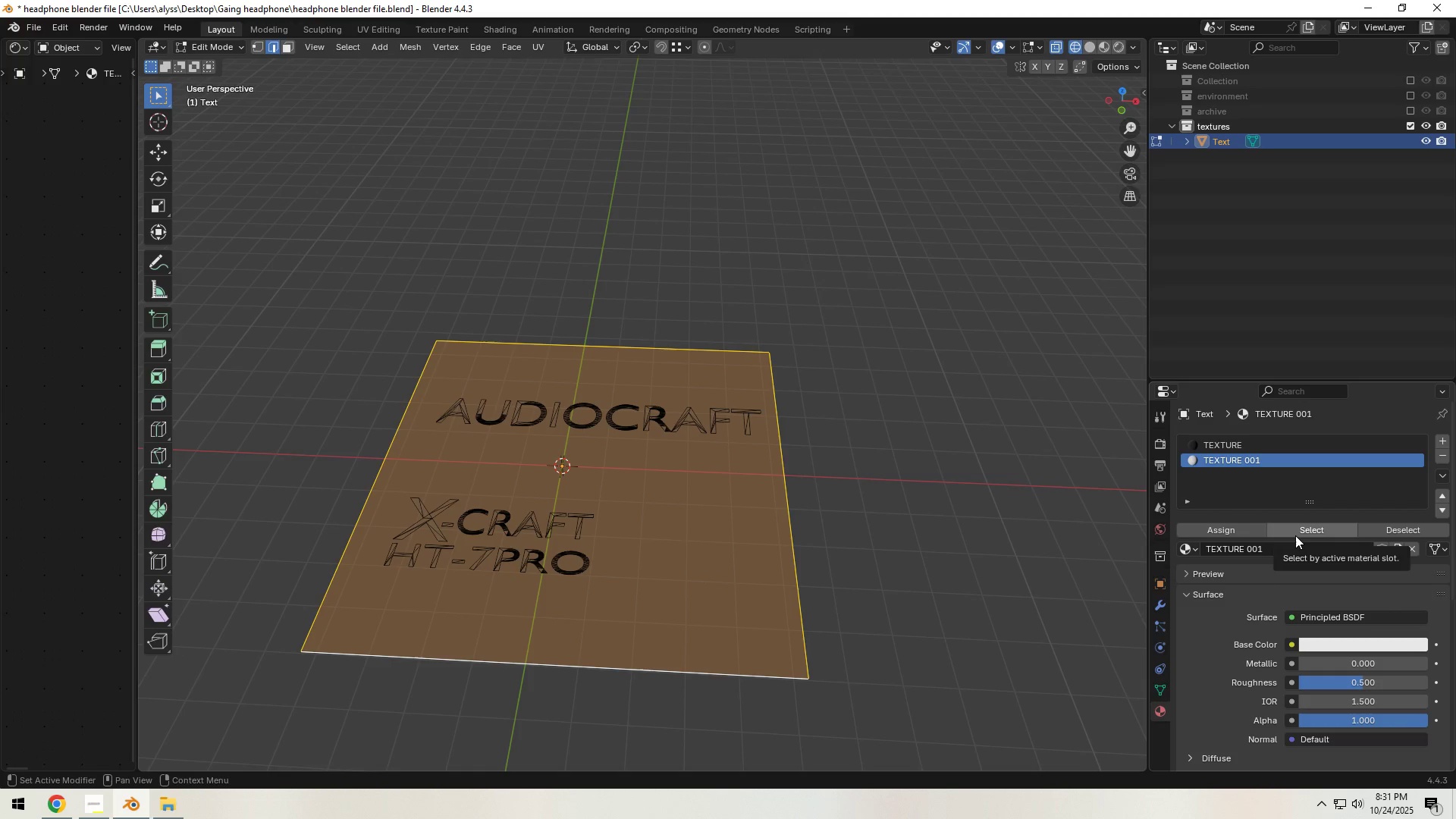 
wait(5.06)
 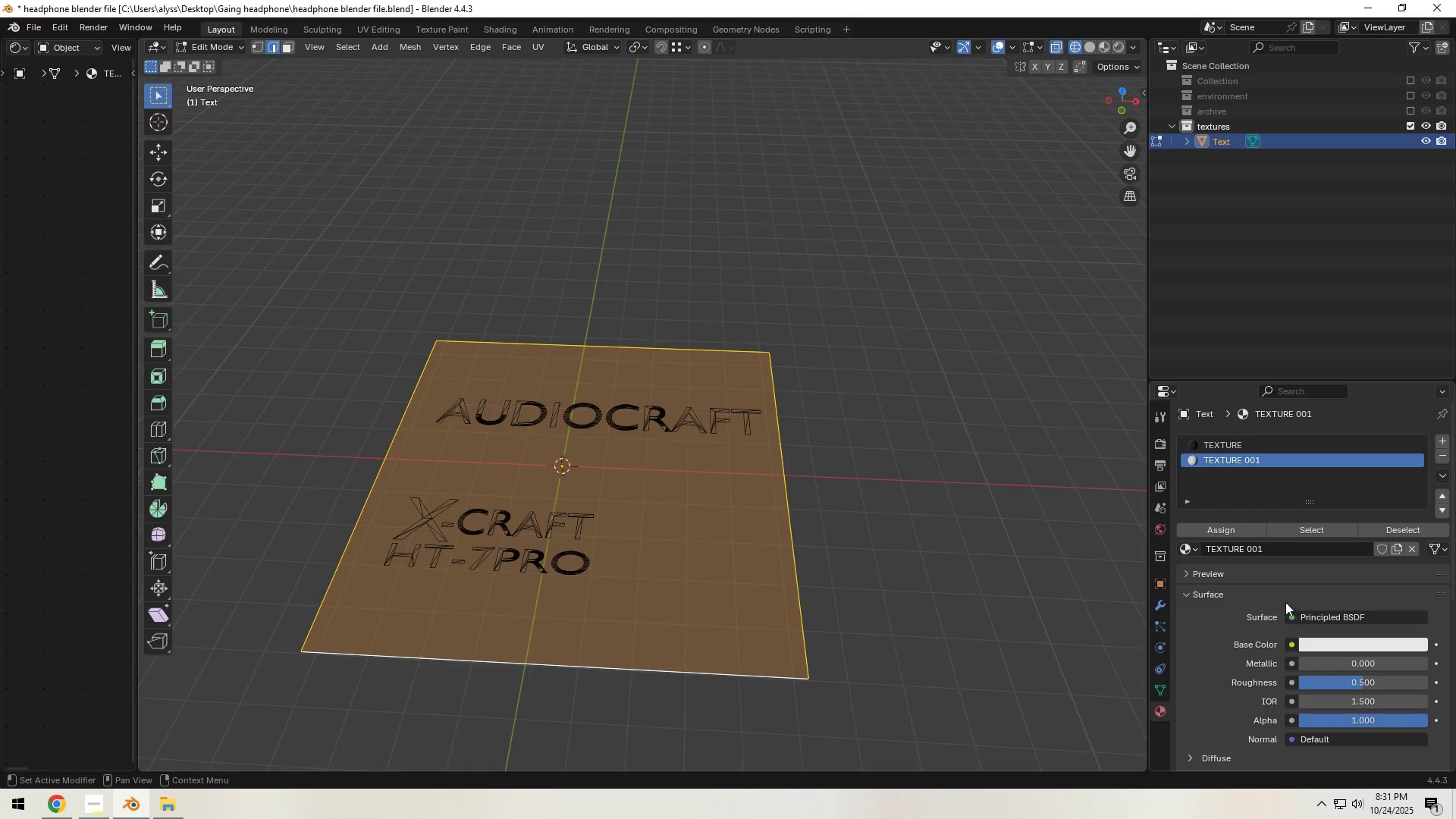 
left_click([1241, 447])
 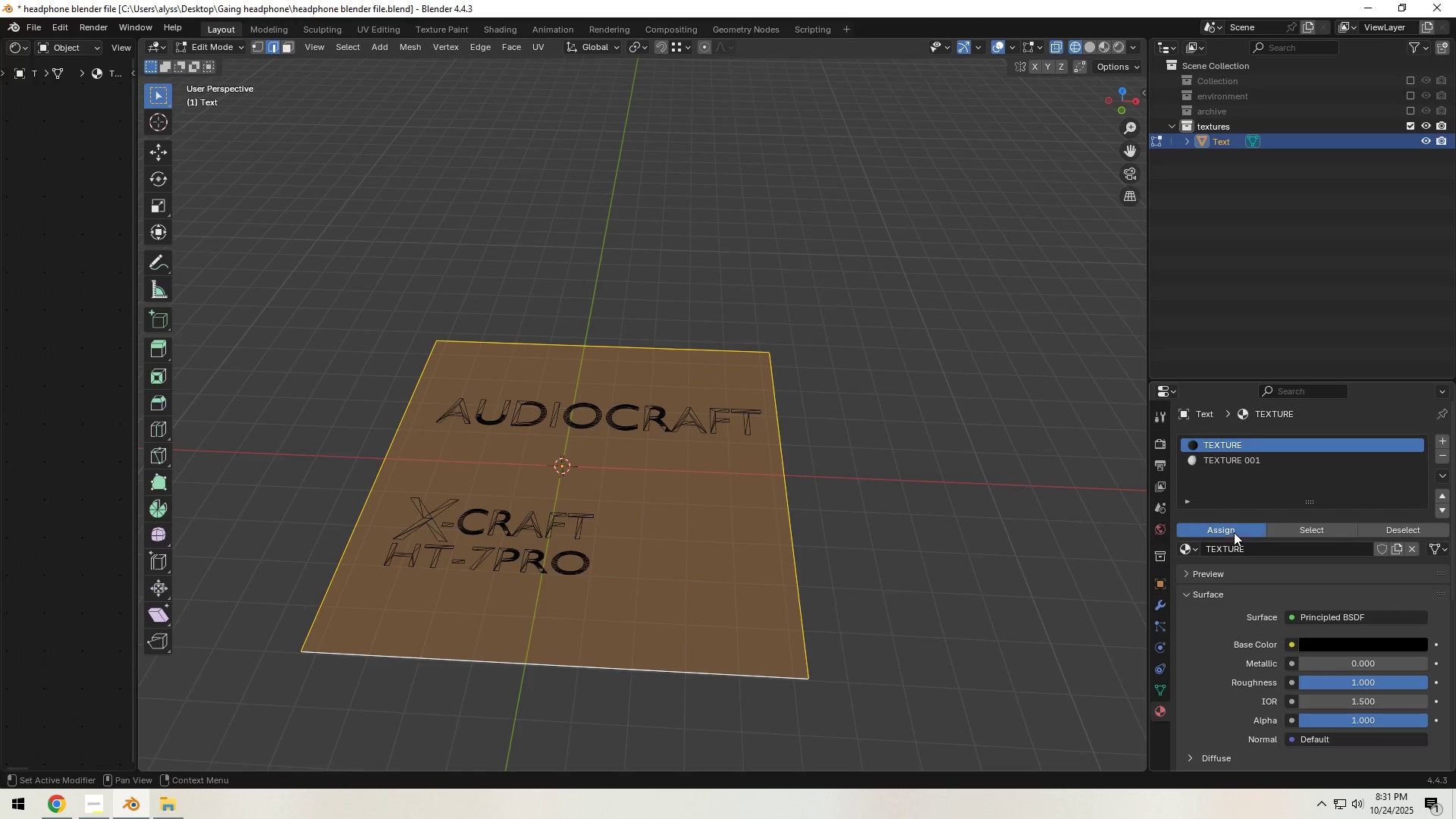 
left_click([1234, 532])
 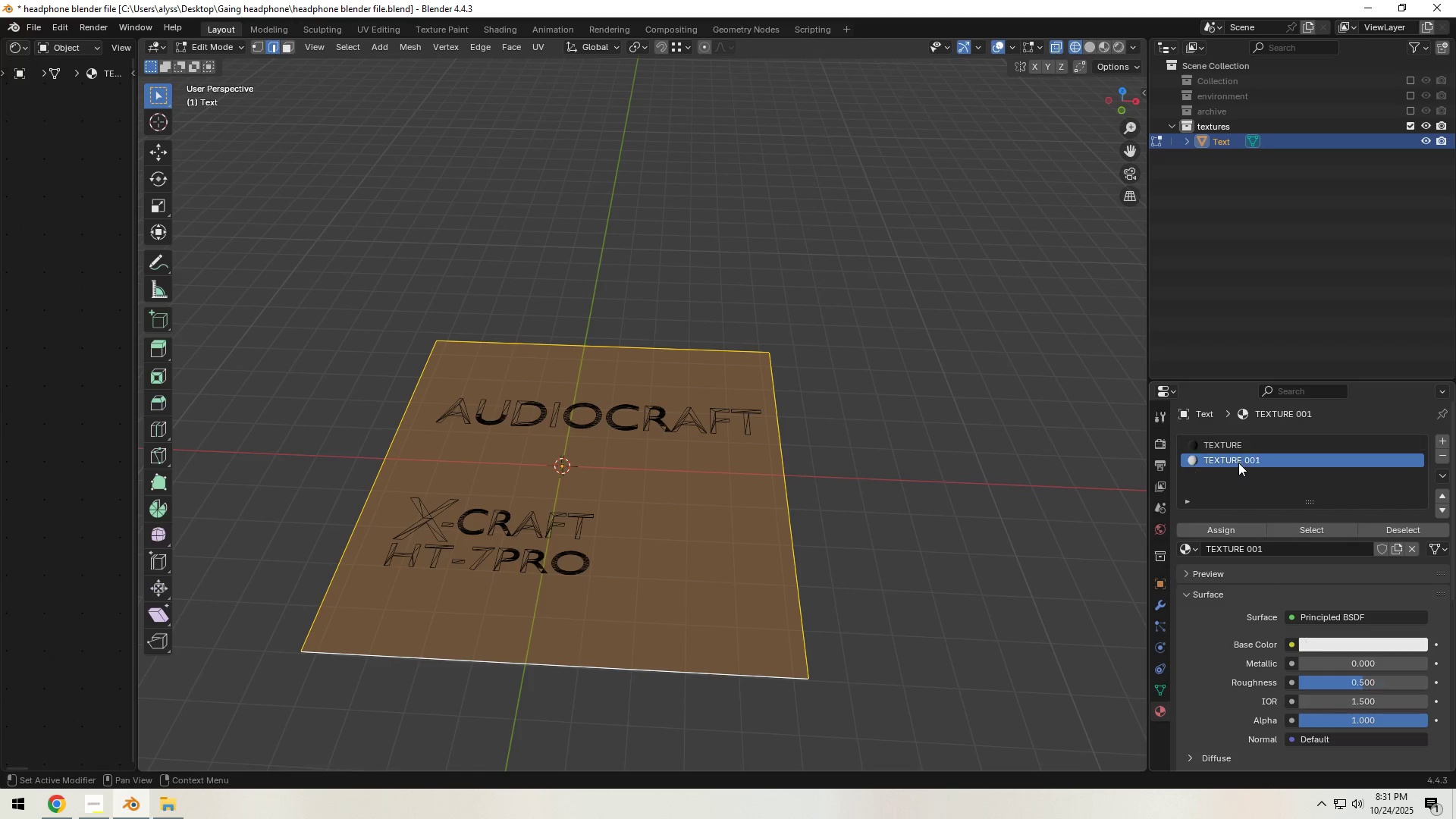 
left_click([1238, 463])
 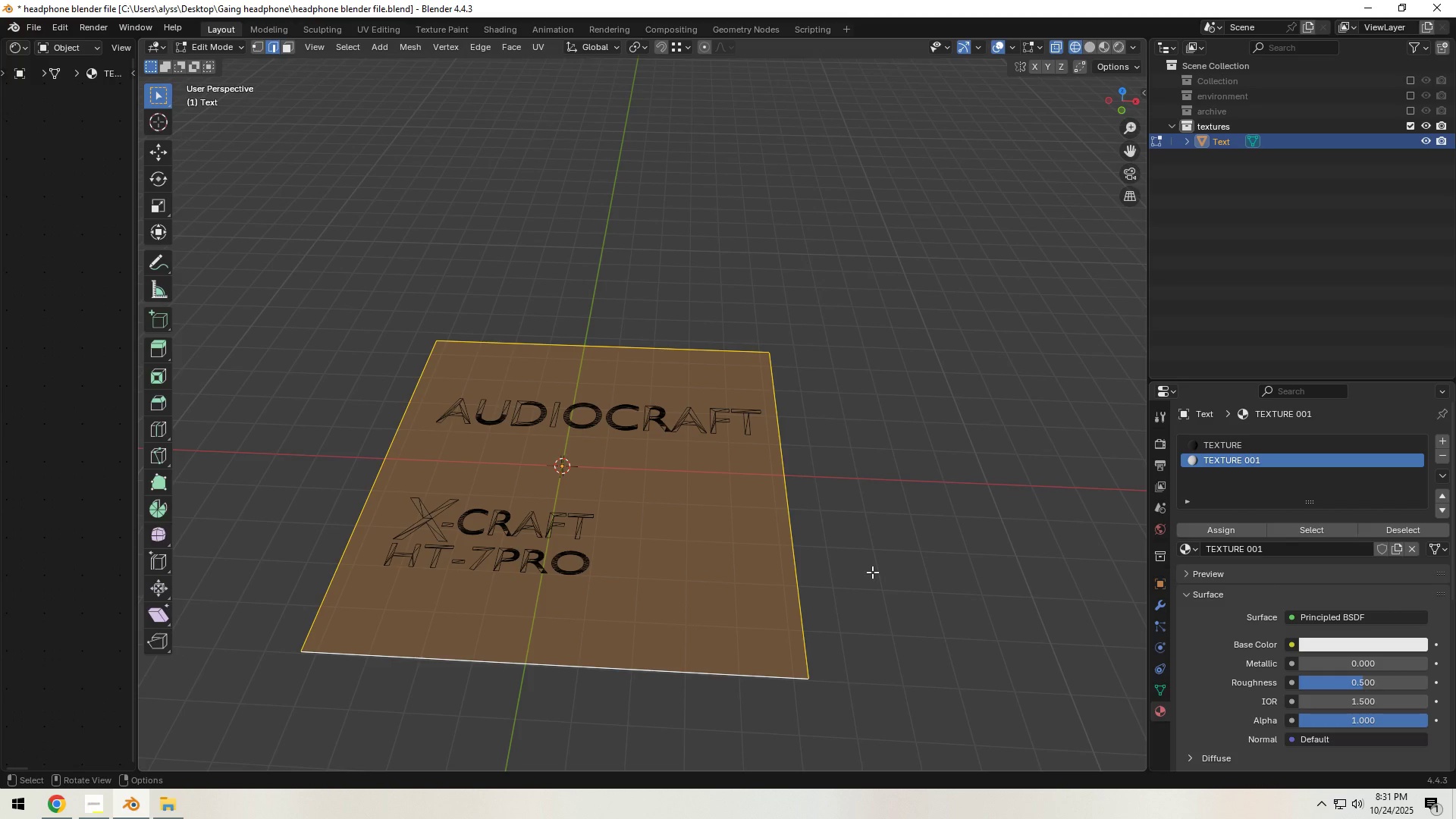 
key(Control+ControlLeft)
 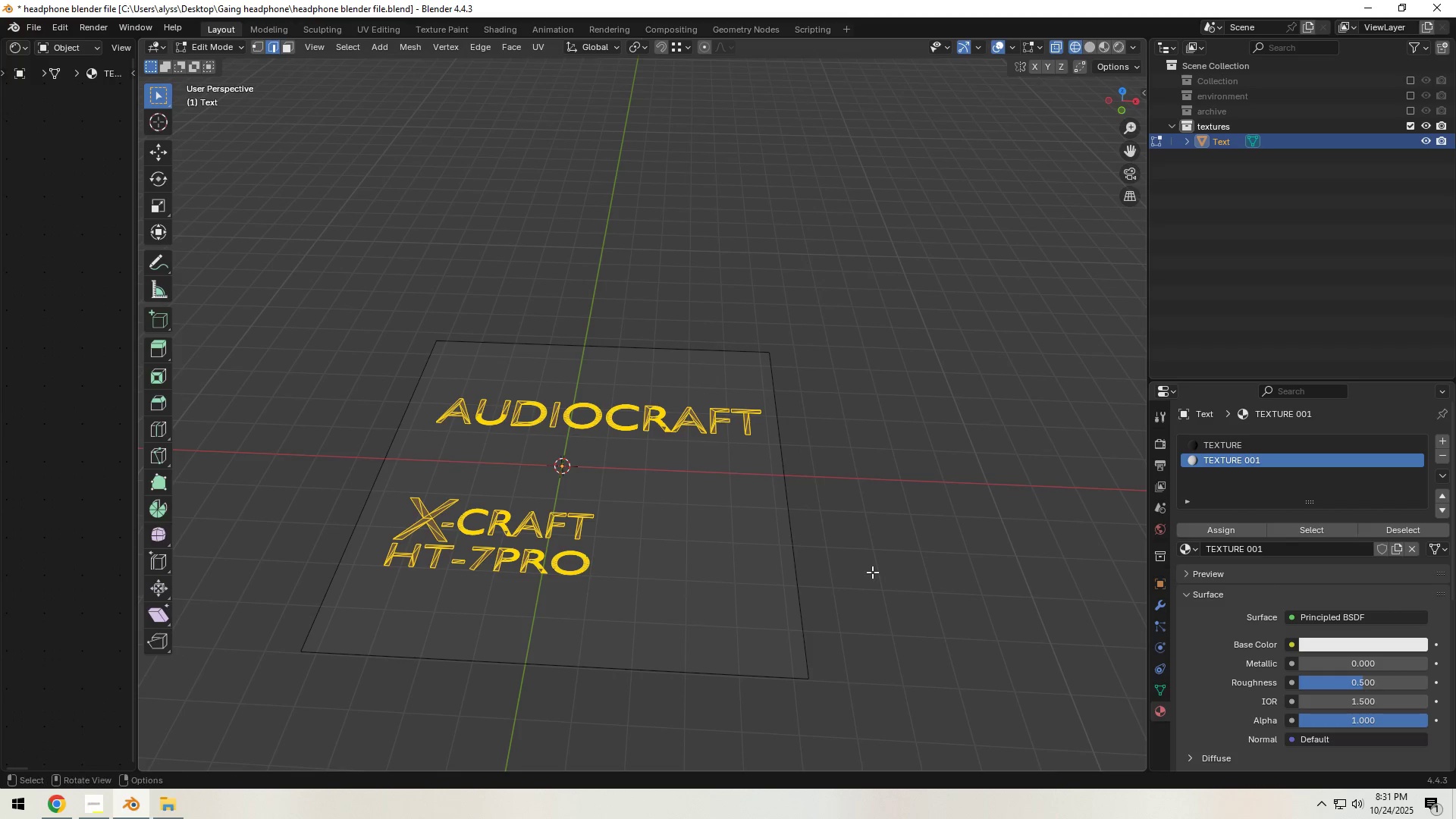 
key(Control+I)
 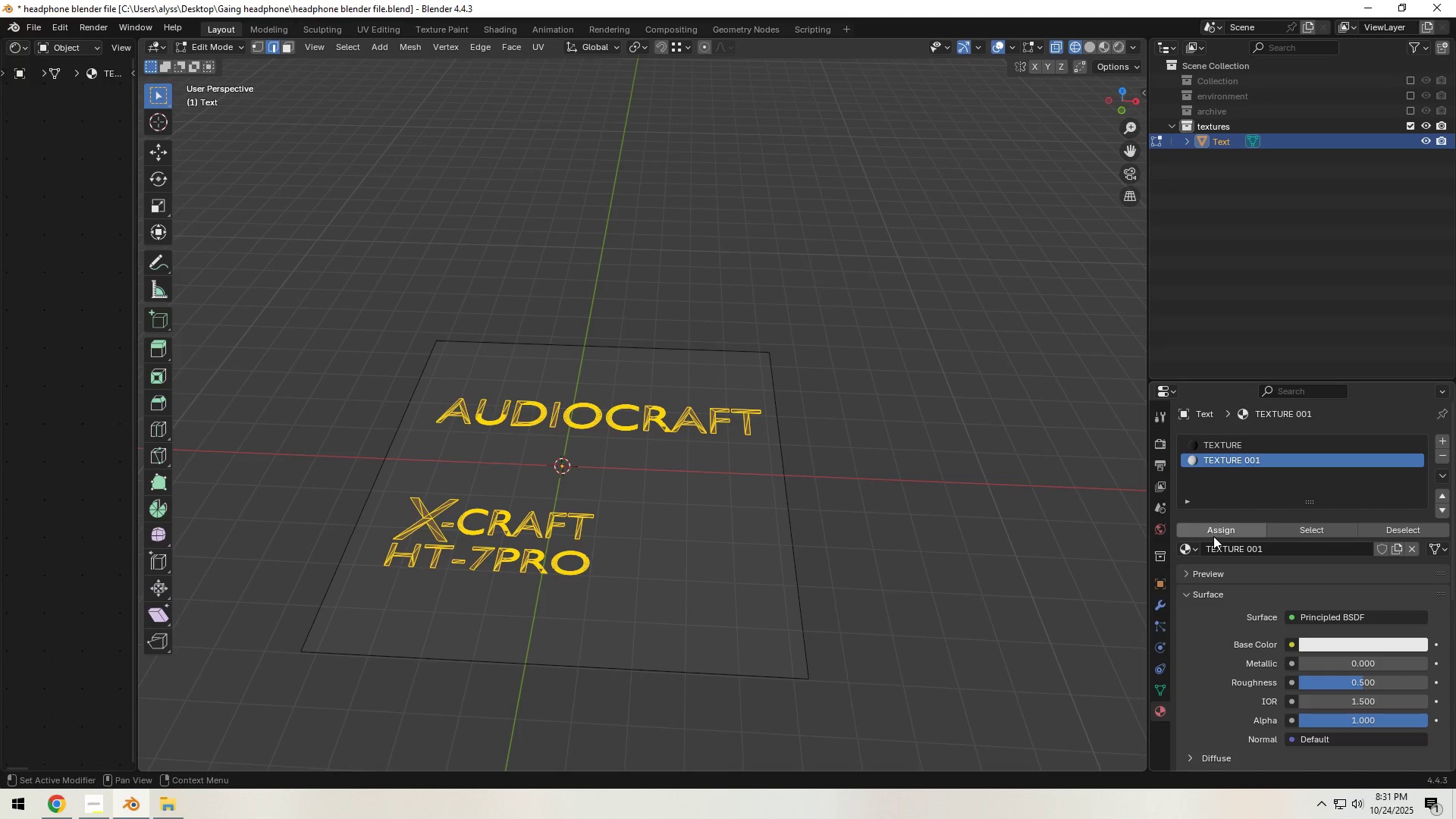 
left_click([1213, 536])
 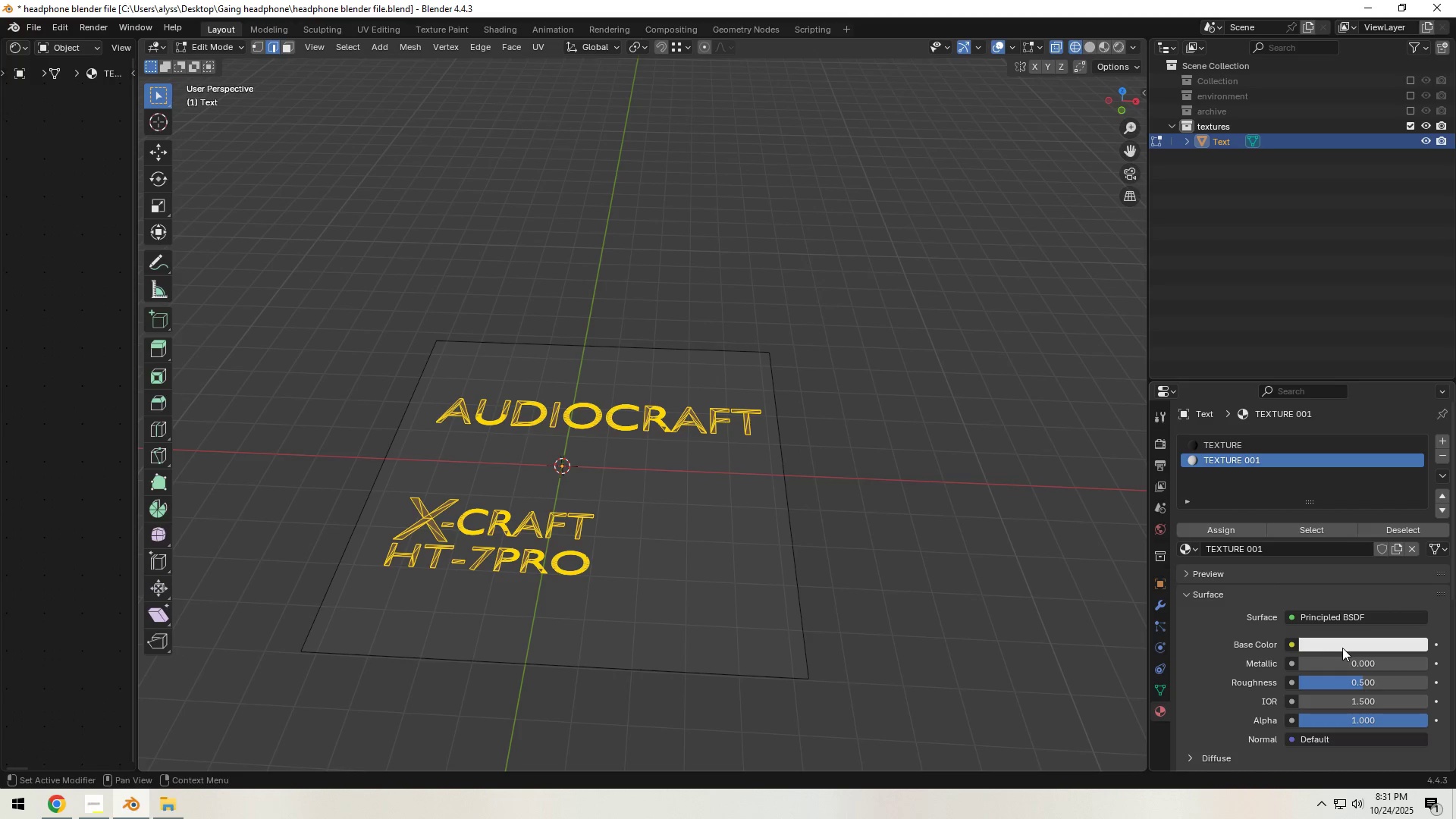 
left_click([1343, 648])
 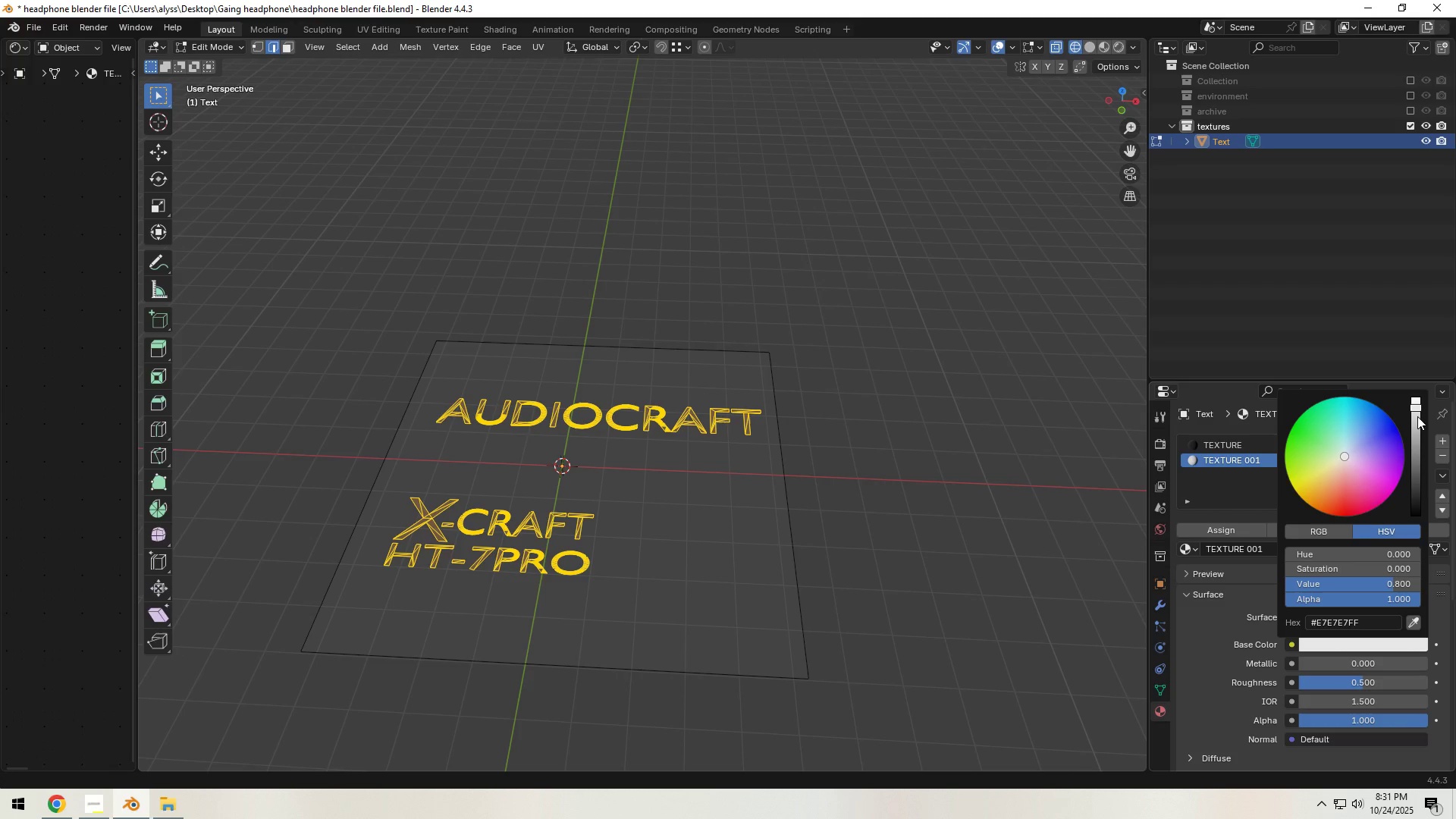 
left_click_drag(start_coordinate=[1417, 409], to_coordinate=[1417, 506])
 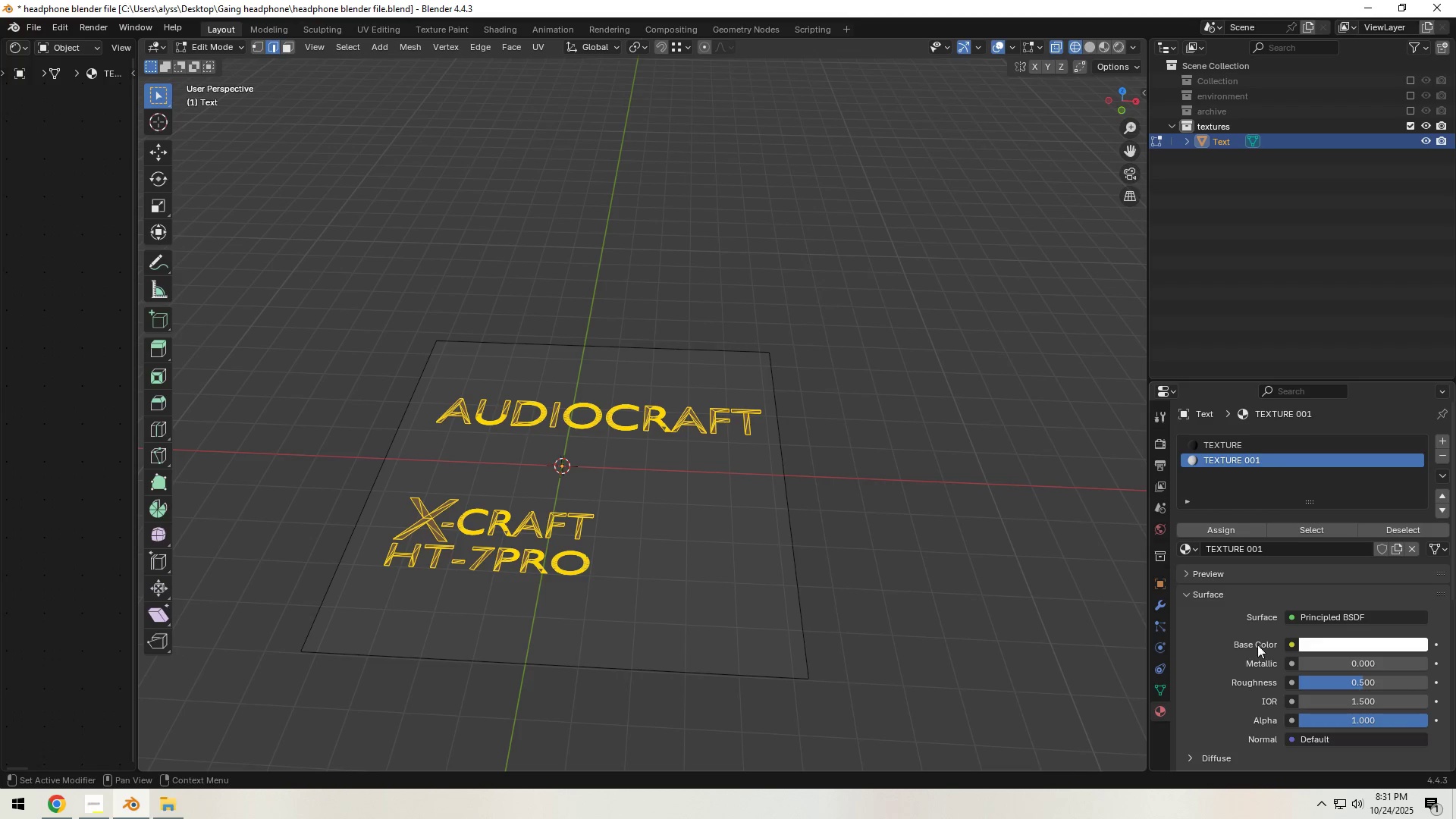 
scroll: coordinate [1297, 614], scroll_direction: down, amount: 4.0
 